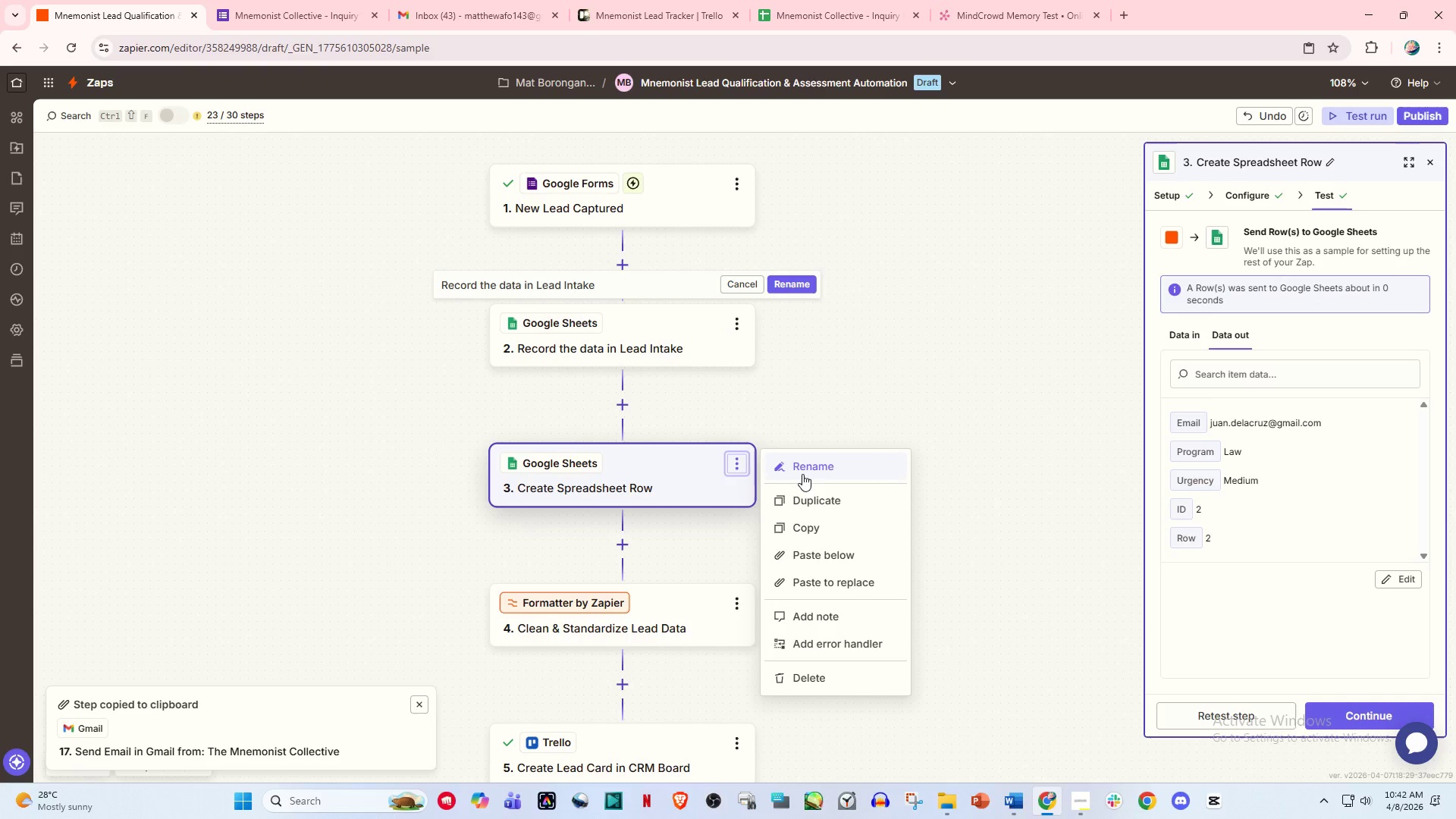 
left_click([811, 471])
 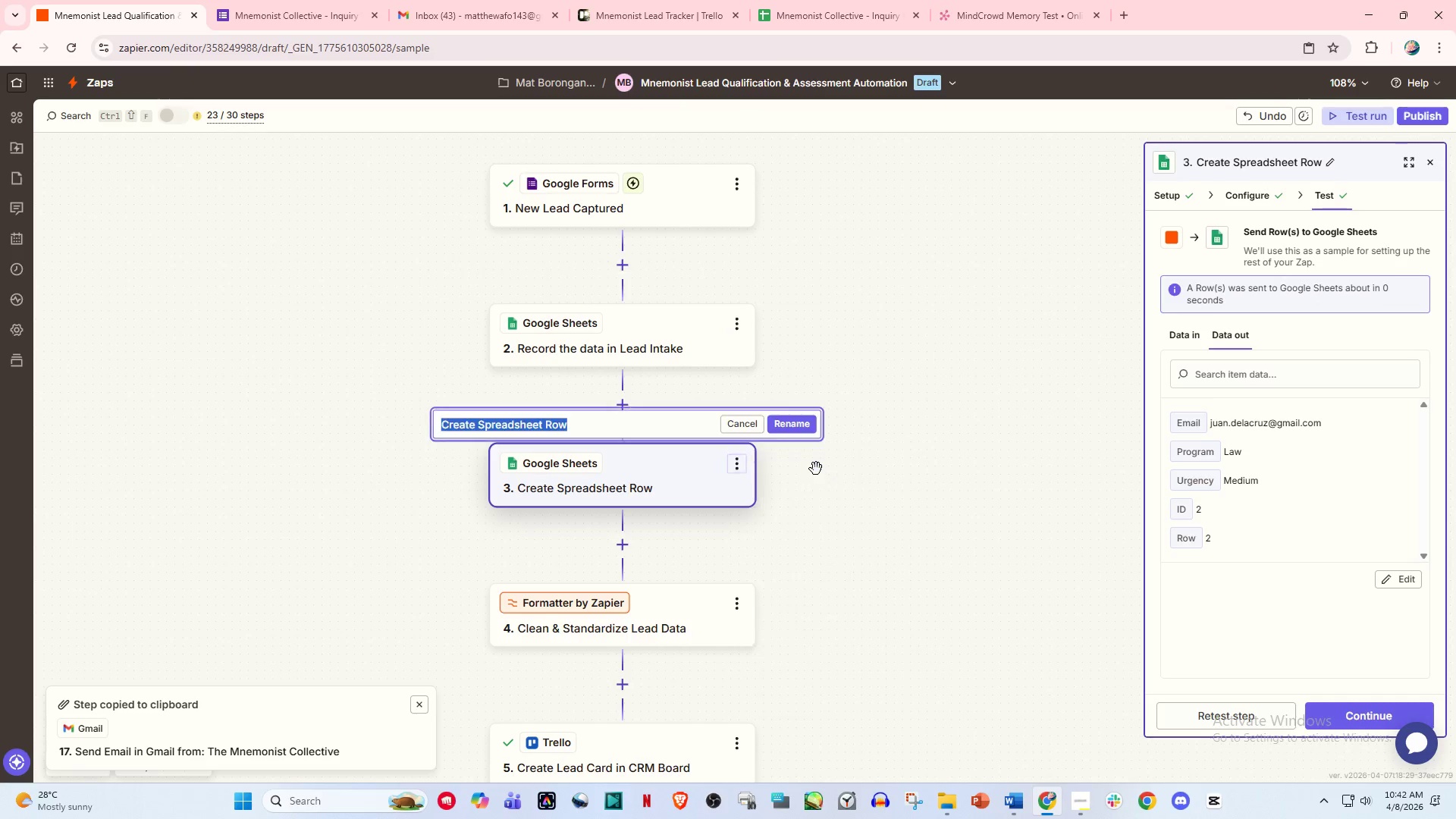 
key(Control+V)
 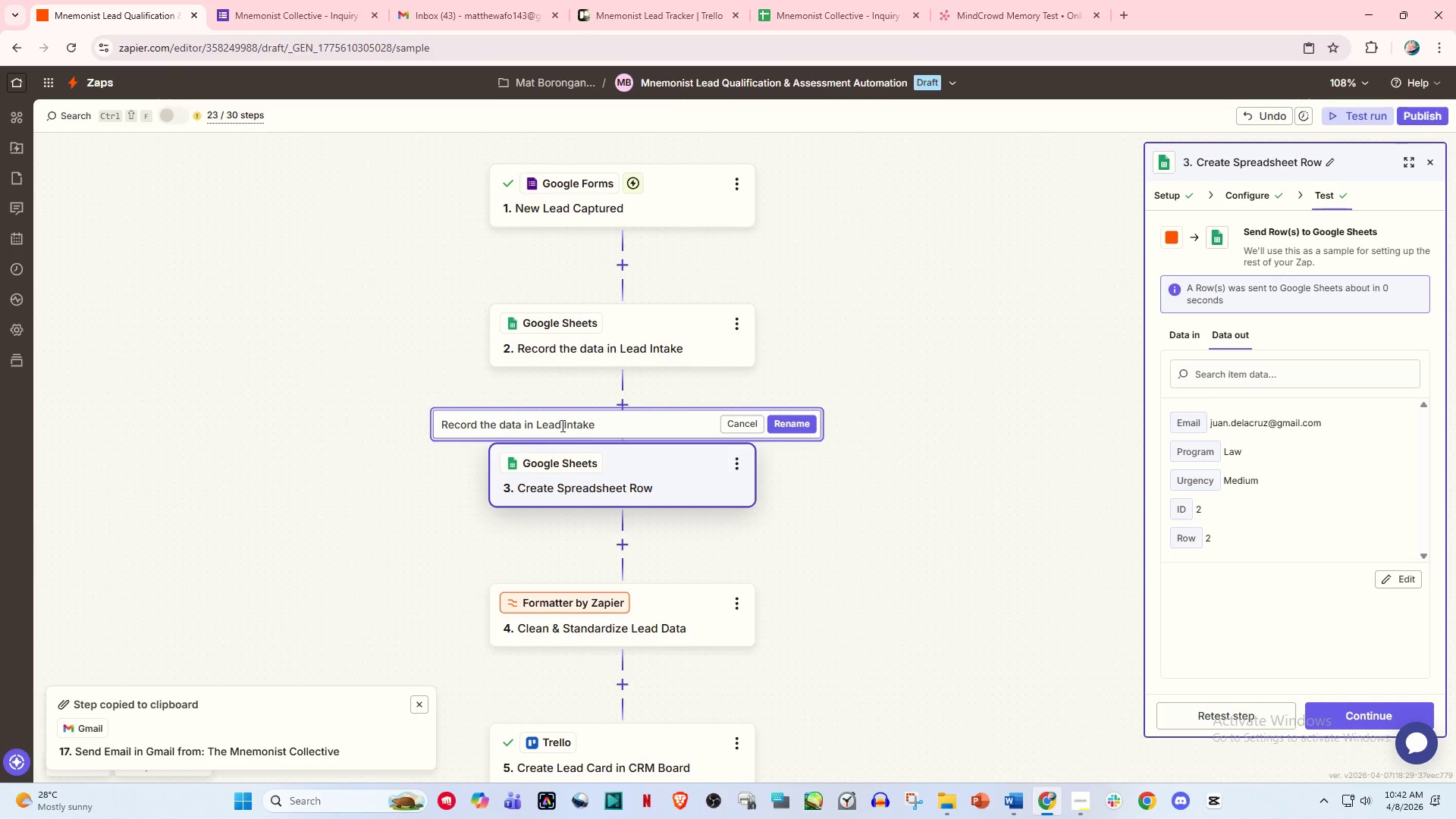 
left_click_drag(start_coordinate=[606, 422], to_coordinate=[535, 424])
 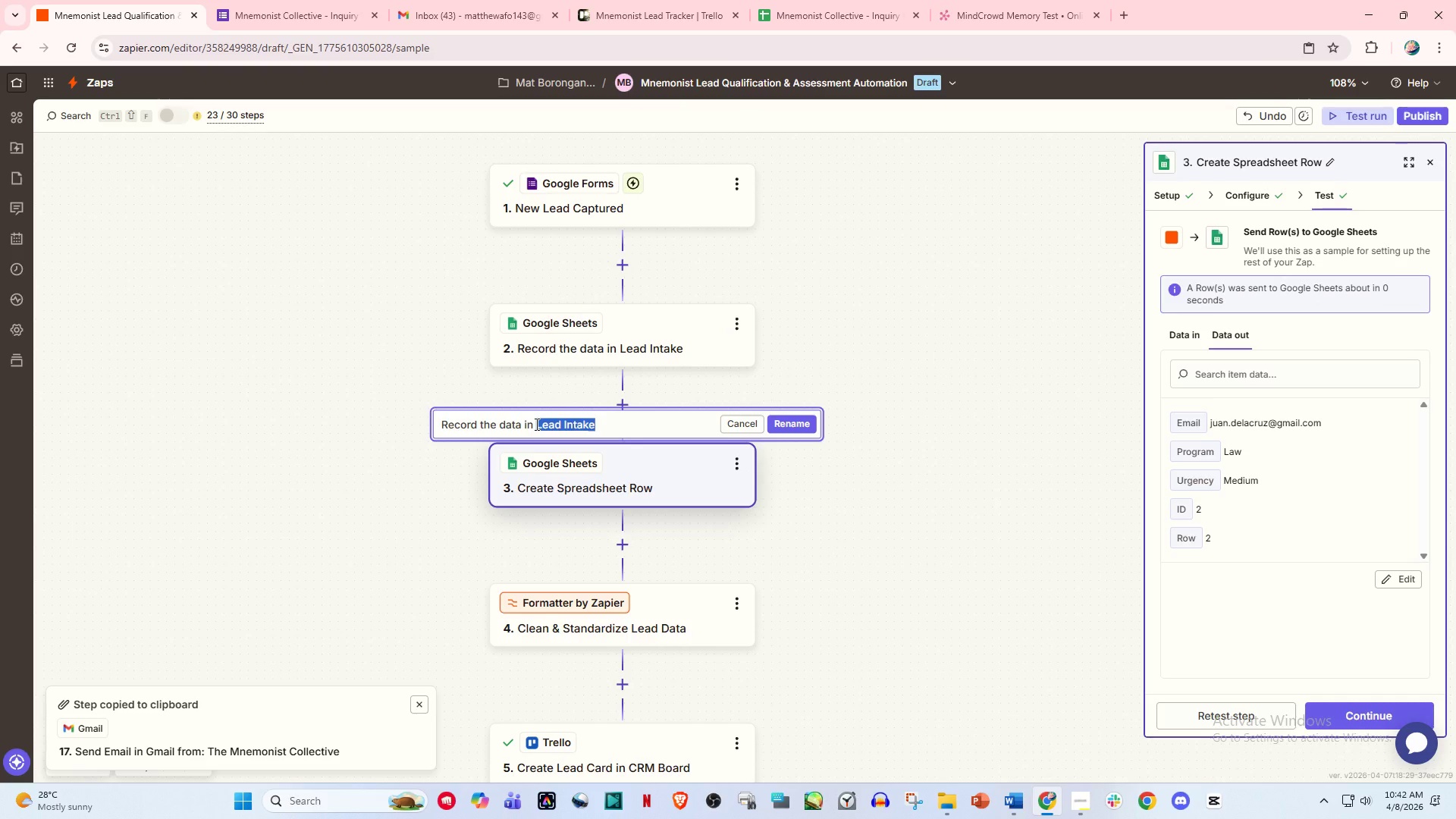 
type(FB lerad)
key(Backspace)
key(Backspace)
key(Backspace)
key(Backspace)
key(Backspace)
type(Leads)
 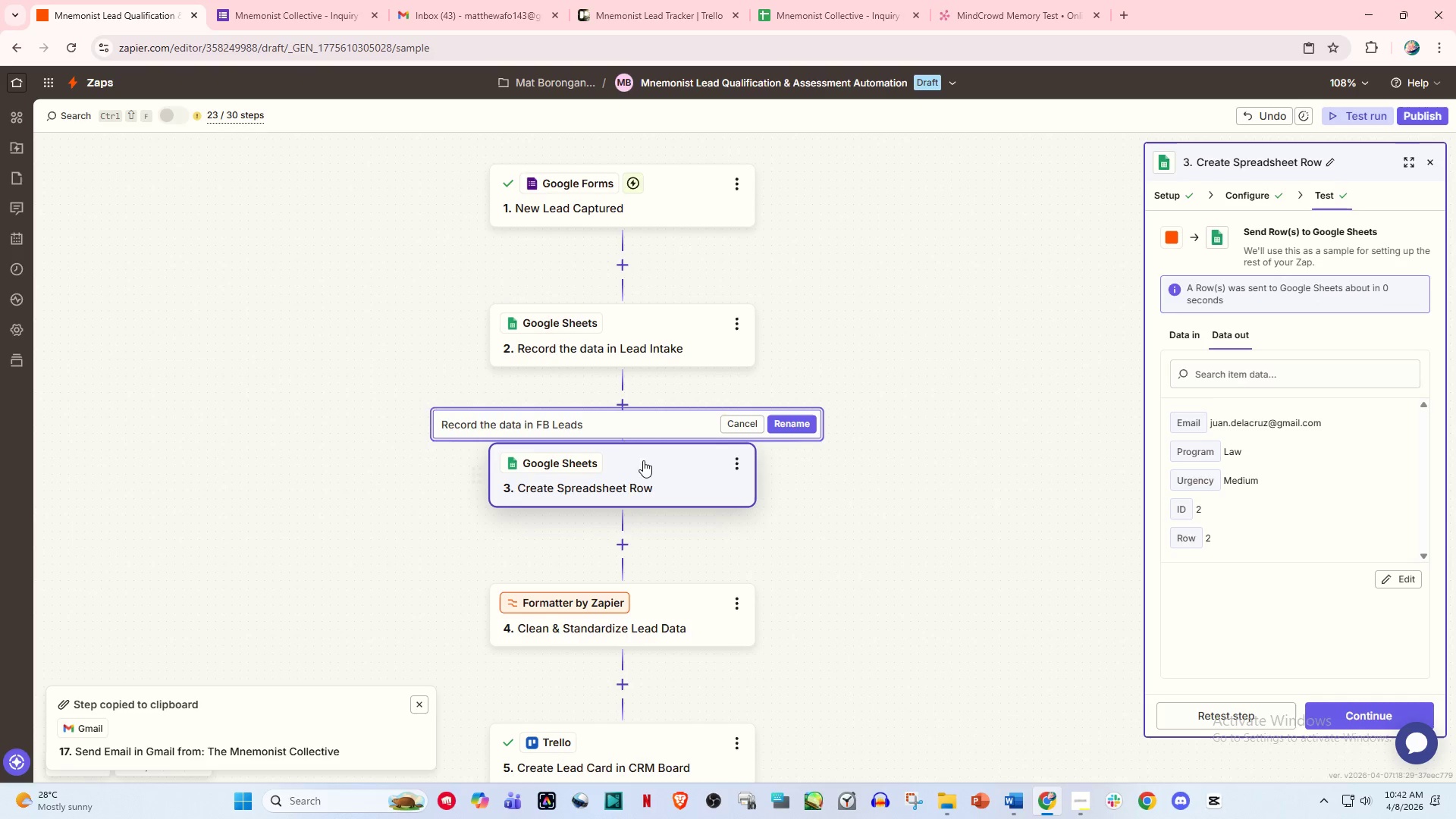 
left_click([809, 416])
 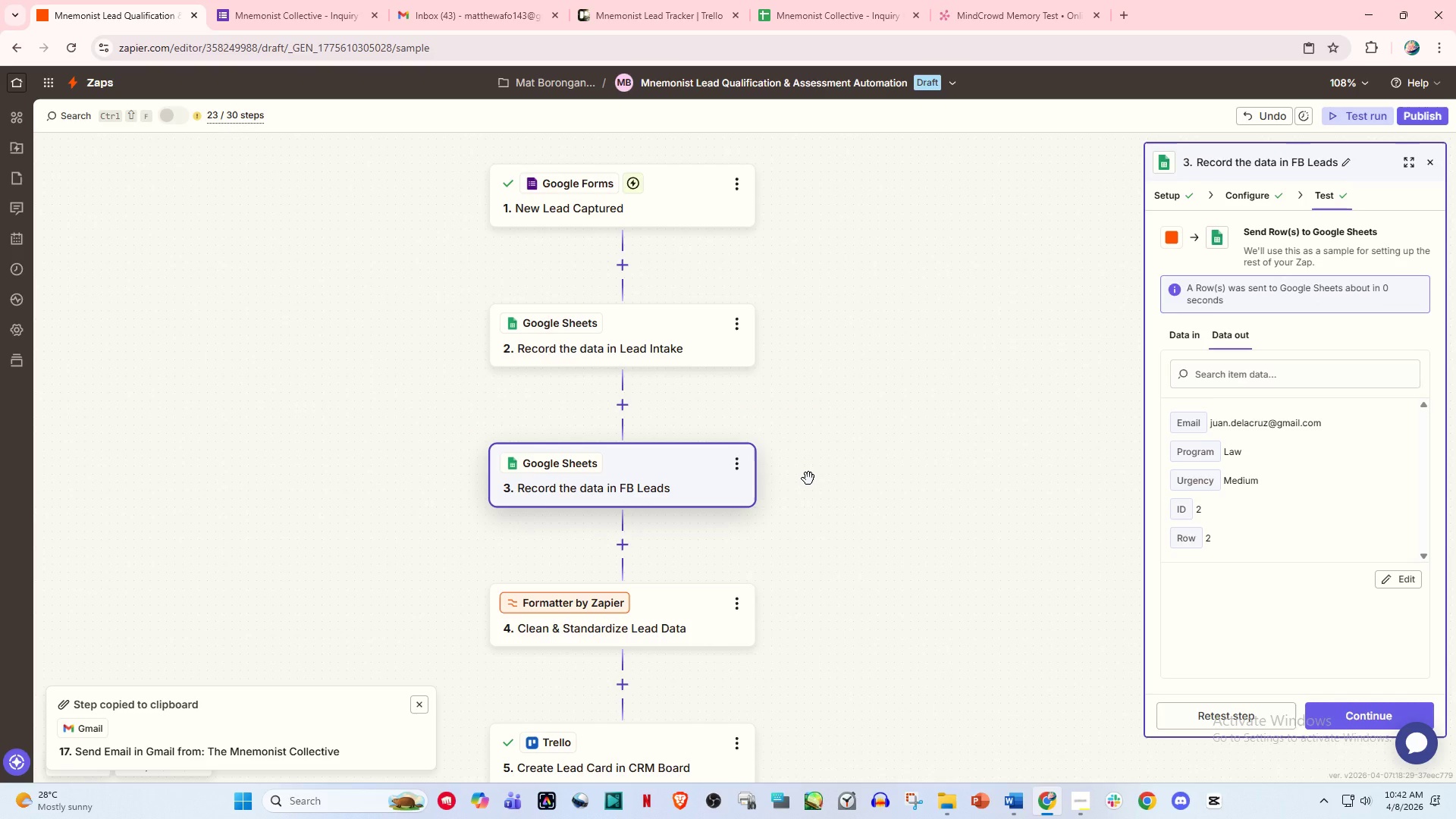 
scroll: coordinate [817, 671], scroll_direction: down, amount: 30.0
 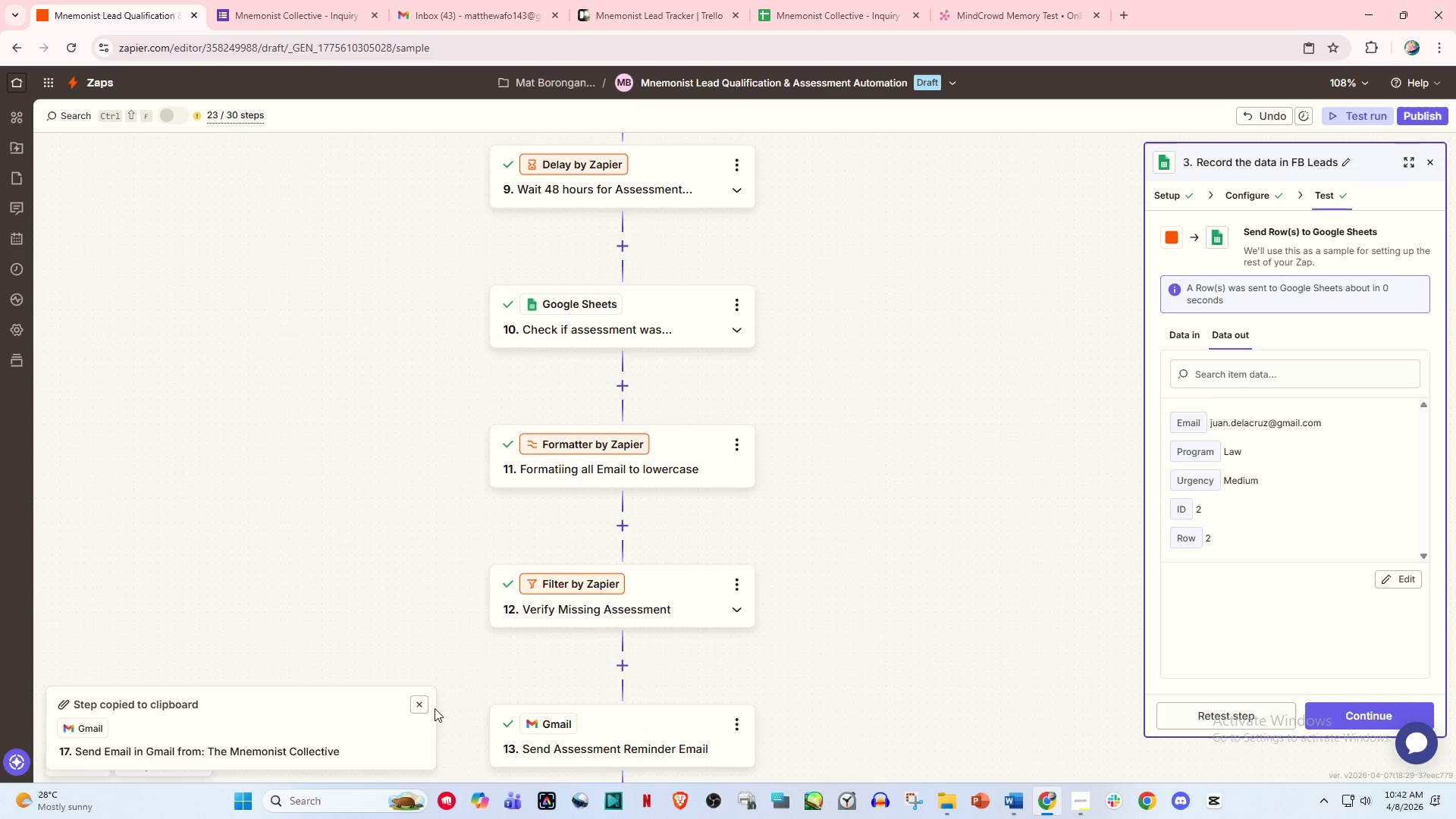 
left_click([421, 711])
 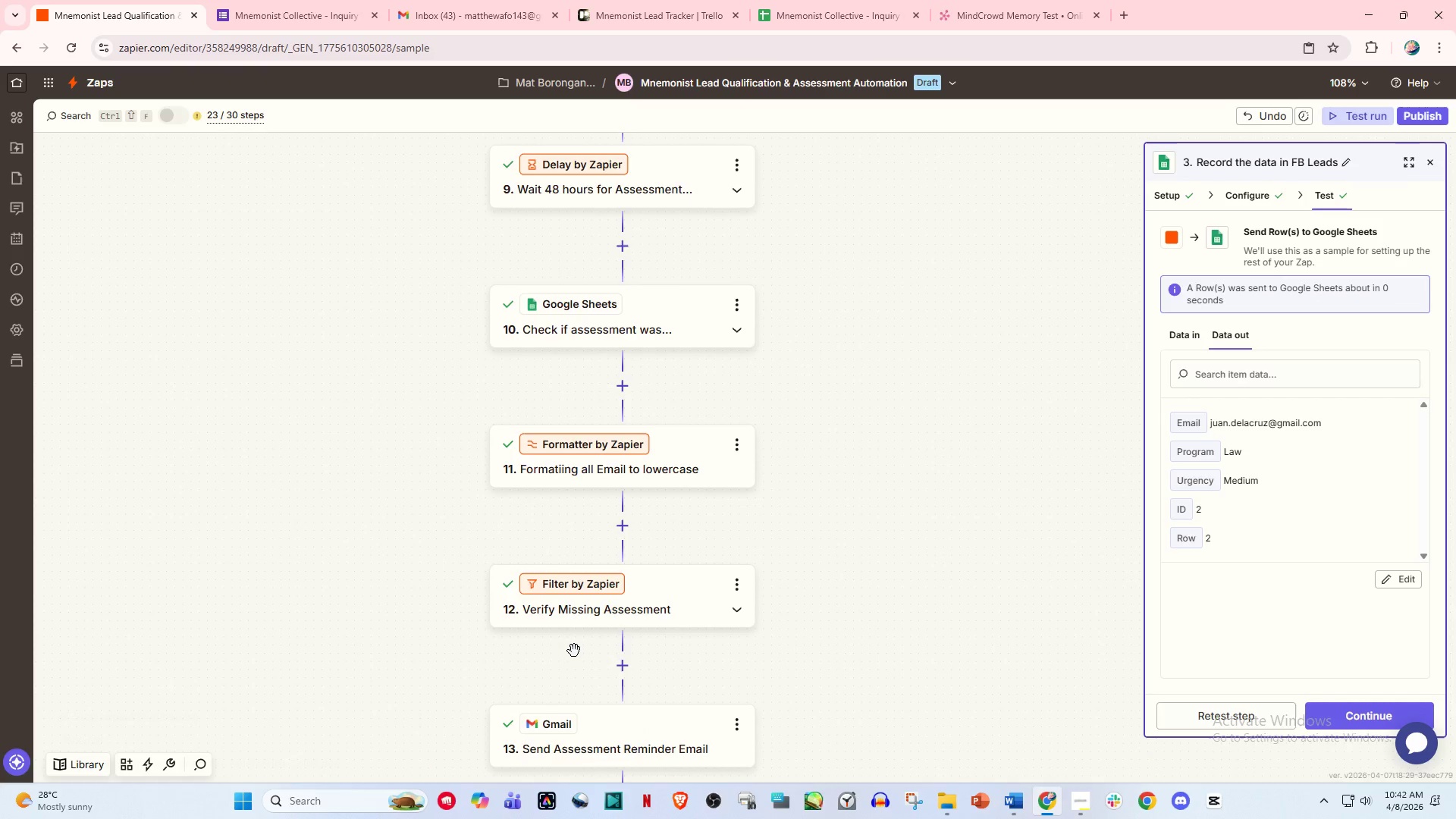 
scroll: coordinate [588, 639], scroll_direction: down, amount: 11.0
 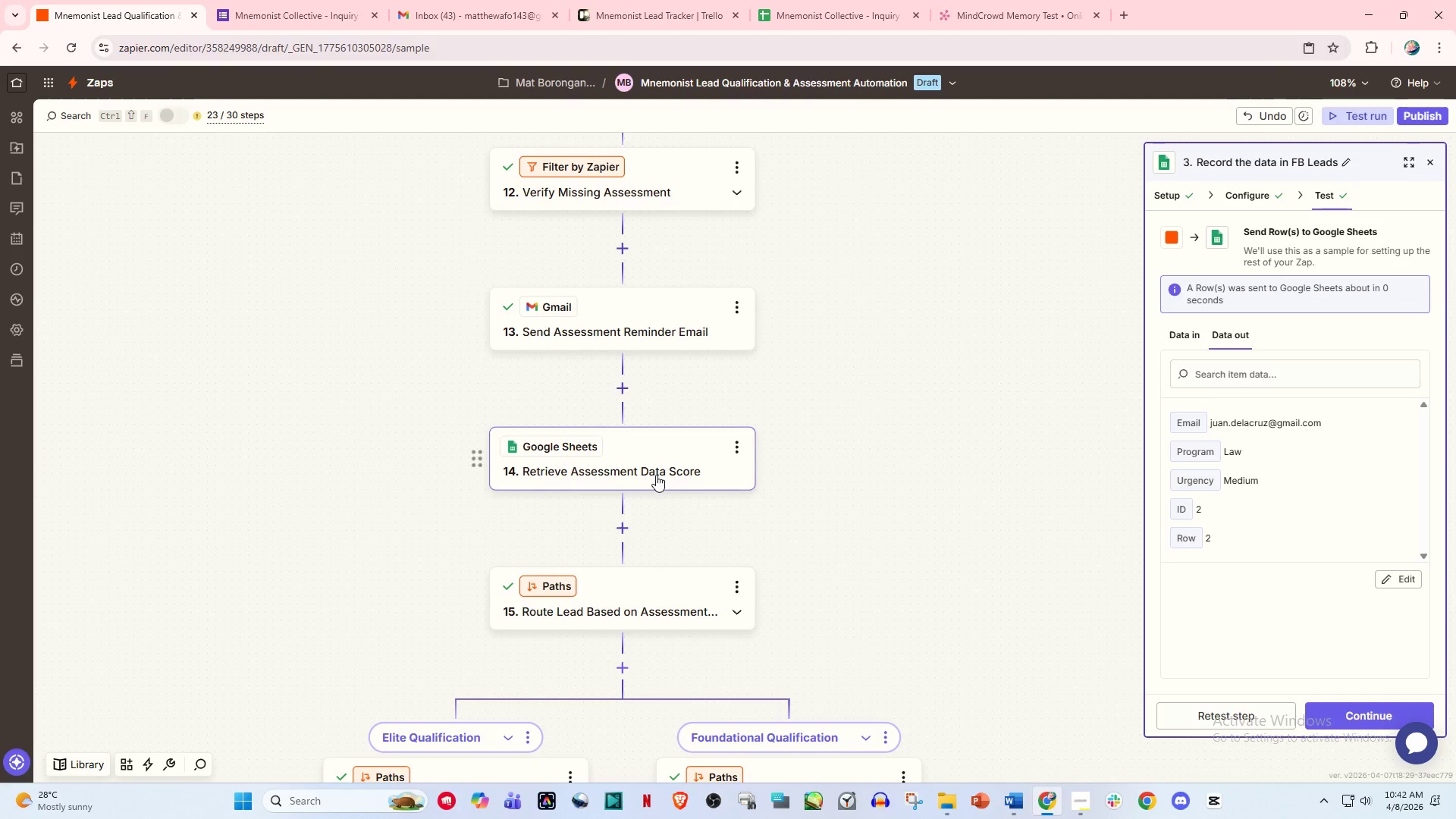 
scroll: coordinate [667, 501], scroll_direction: up, amount: 11.0
 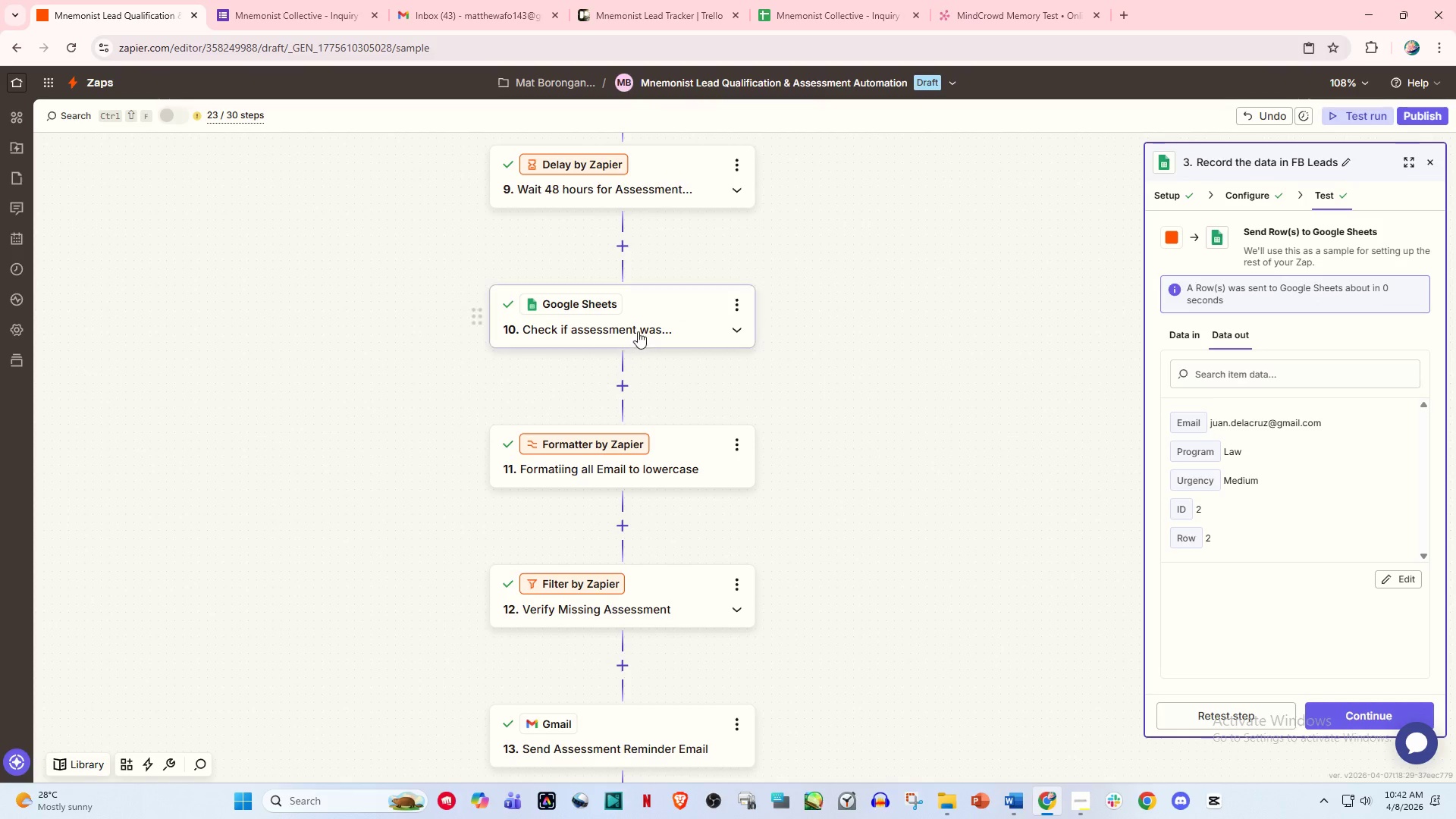 
left_click([638, 331])
 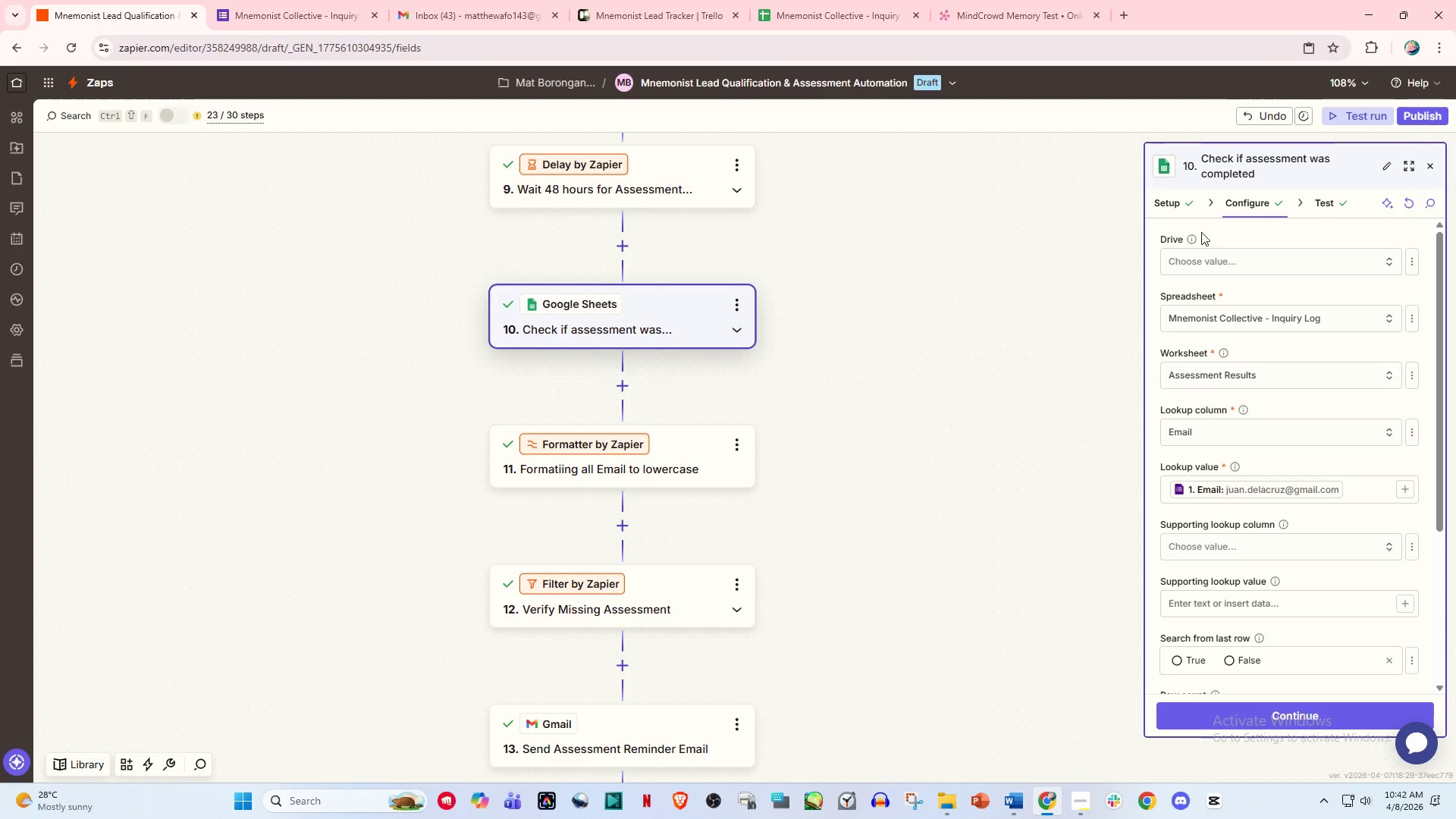 
left_click([861, 282])
 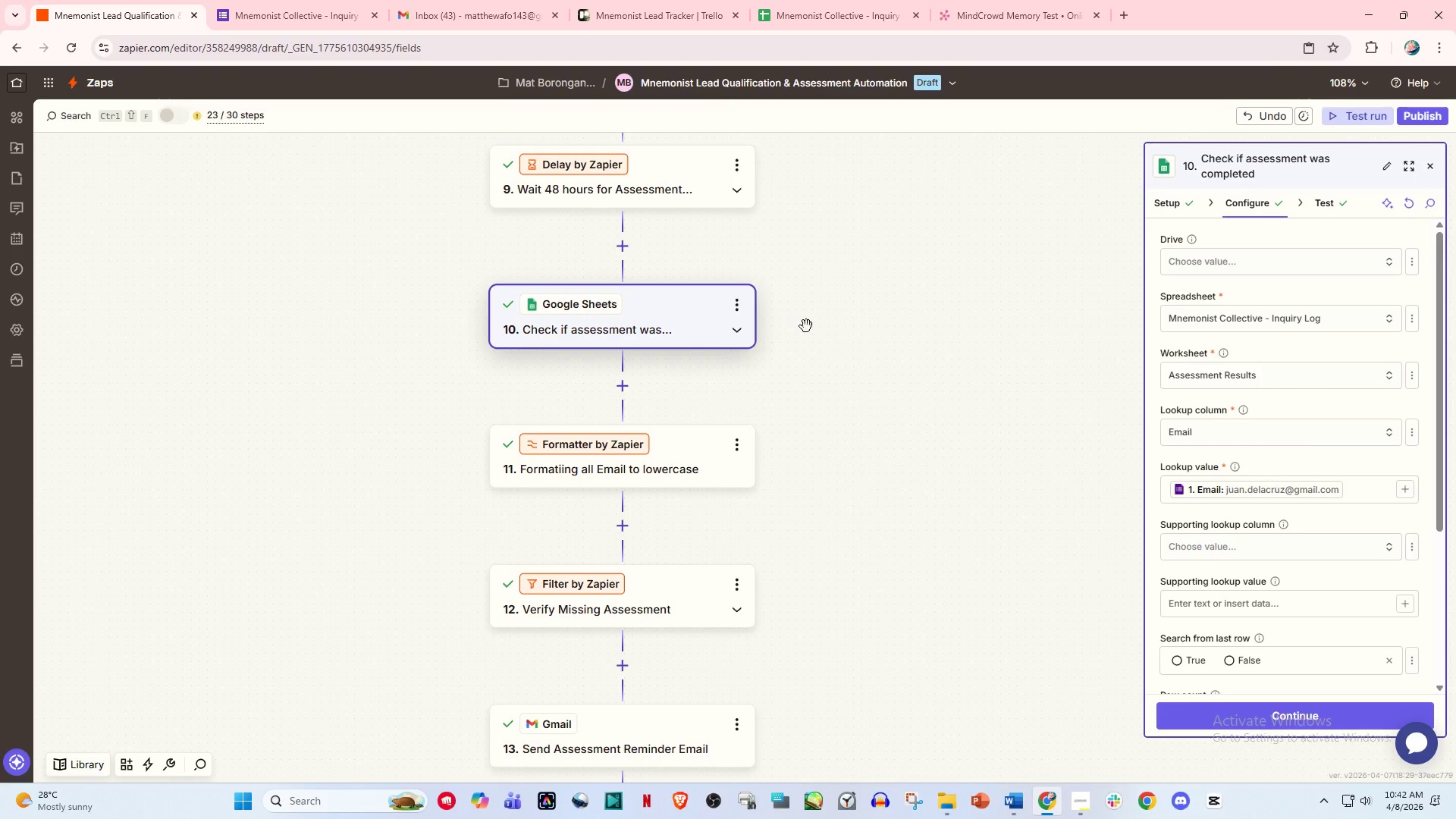 
scroll: coordinate [843, 325], scroll_direction: up, amount: 2.0
 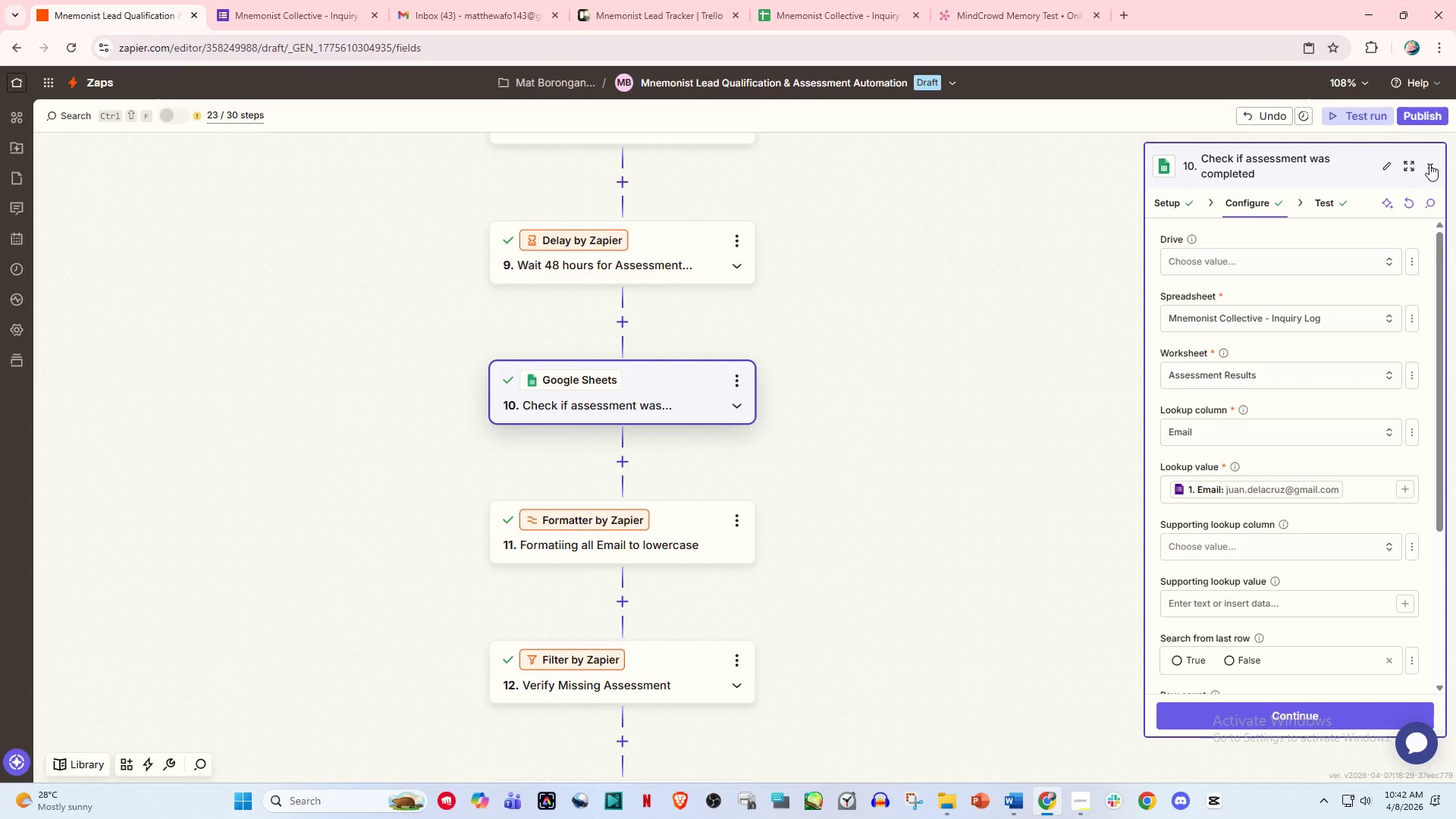 
left_click([1429, 164])
 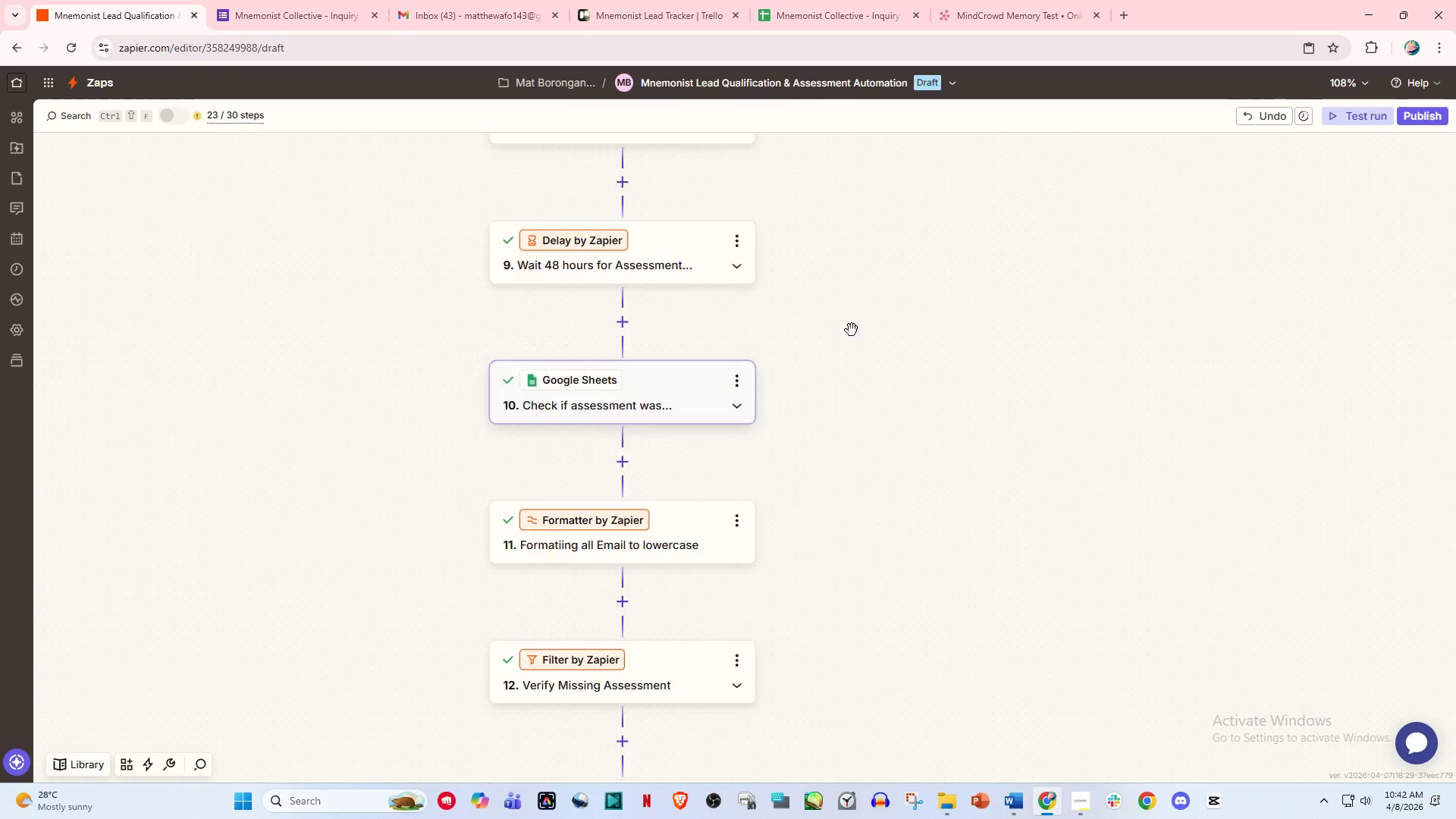 
scroll: coordinate [849, 331], scroll_direction: up, amount: 4.0
 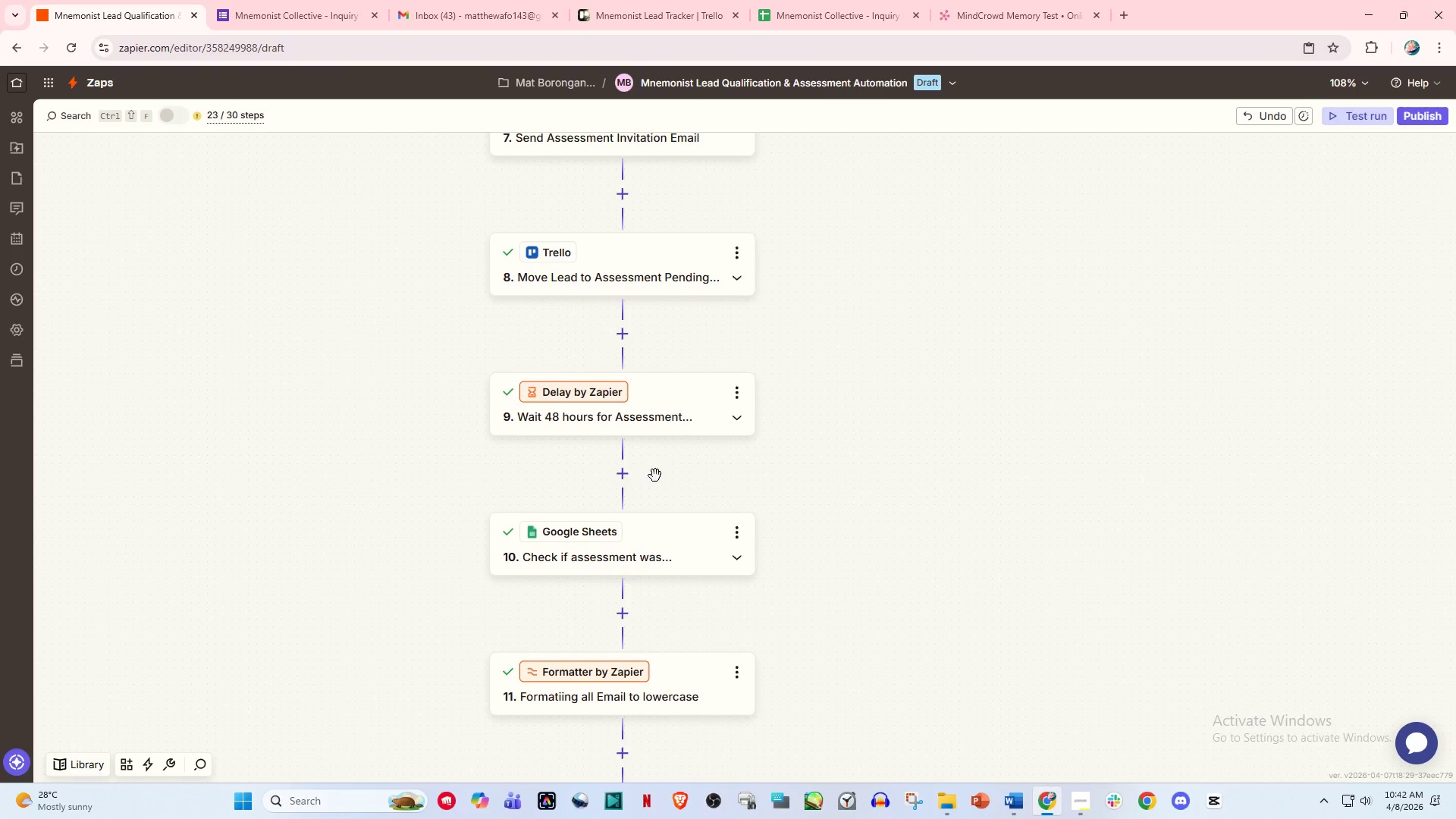 
mouse_move([645, 471])
 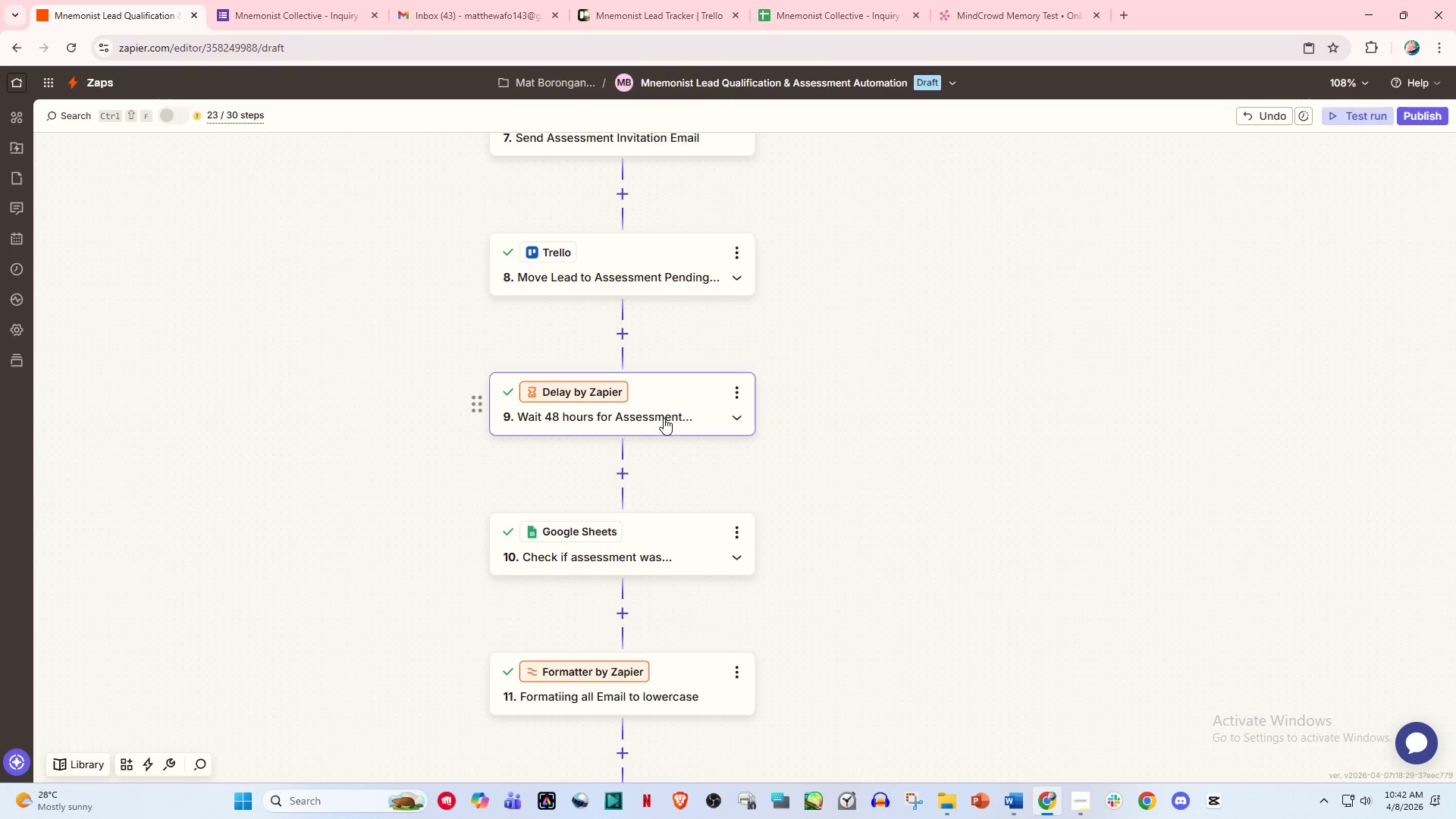 
scroll: coordinate [676, 375], scroll_direction: up, amount: 2.0
 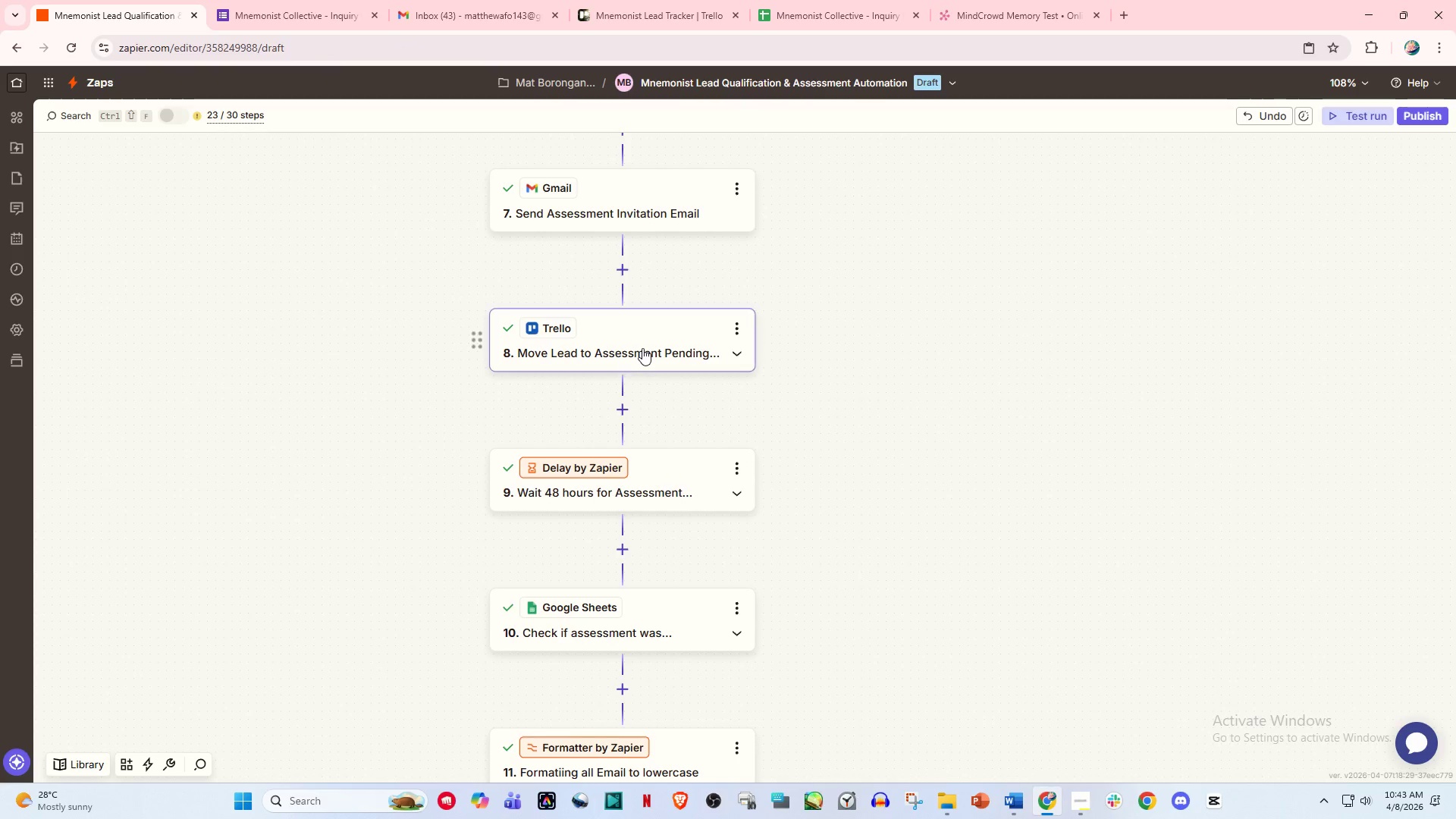 
left_click([642, 348])
 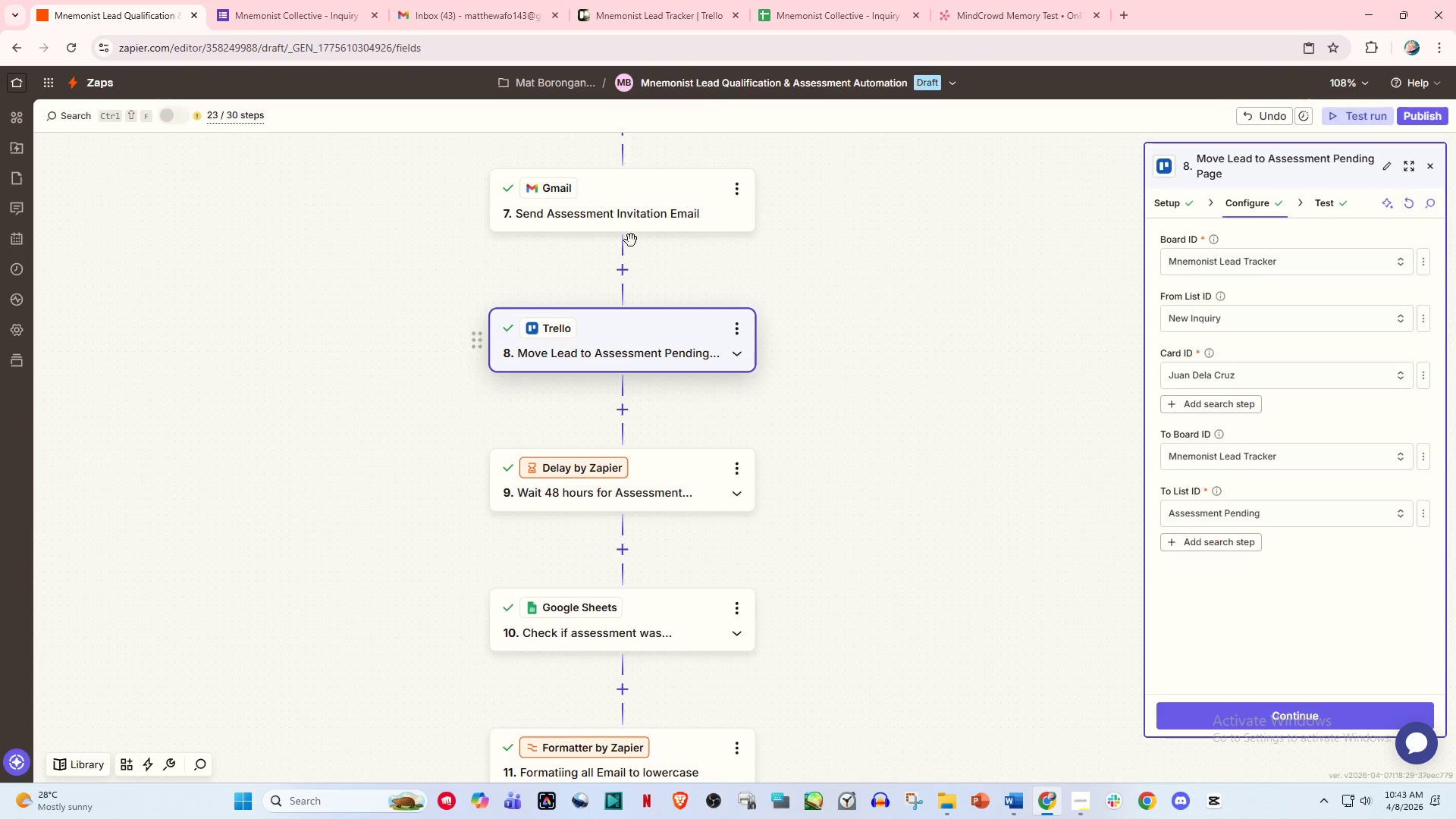 
left_click([634, 209])
 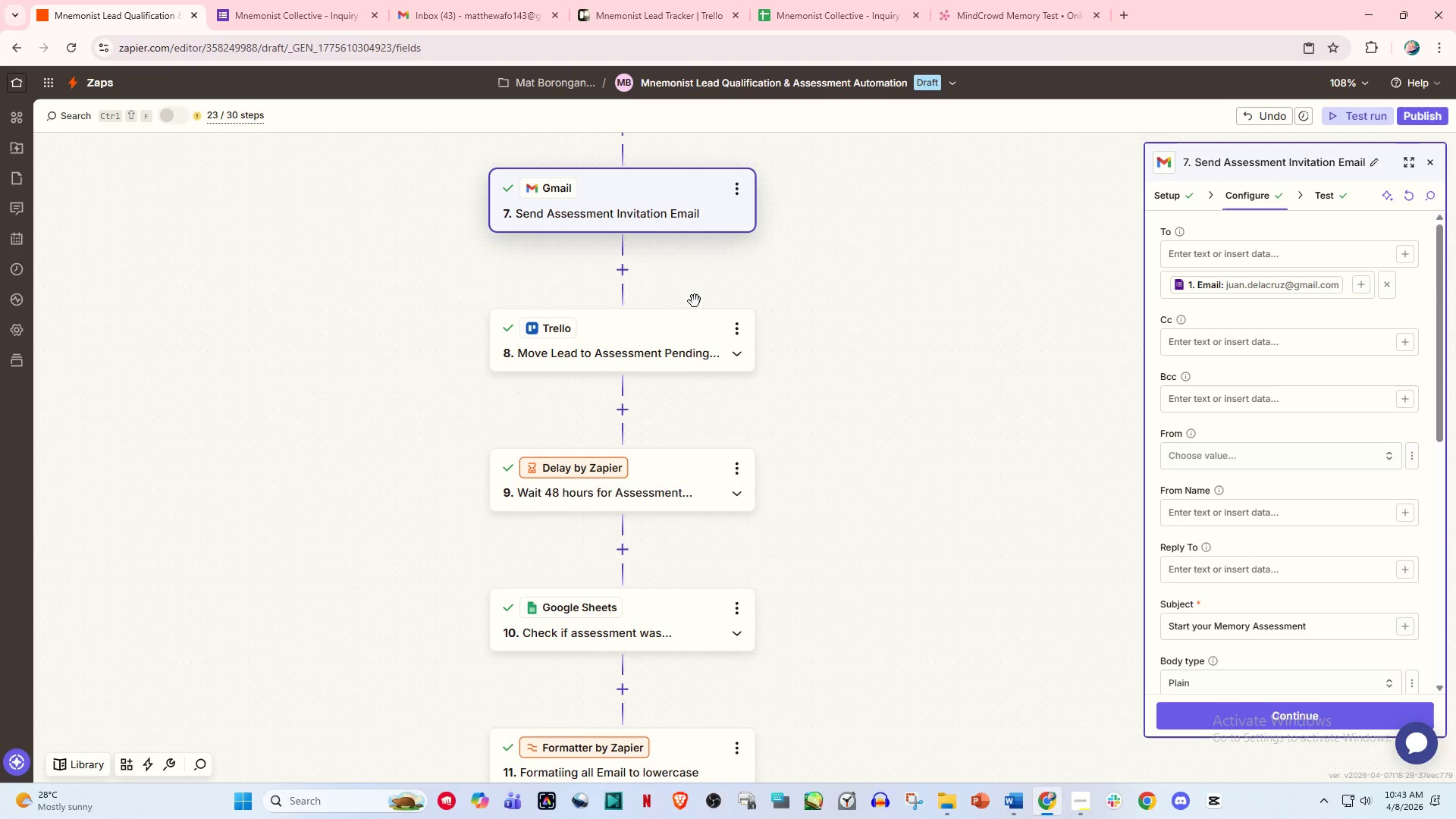 
wait(7.25)
 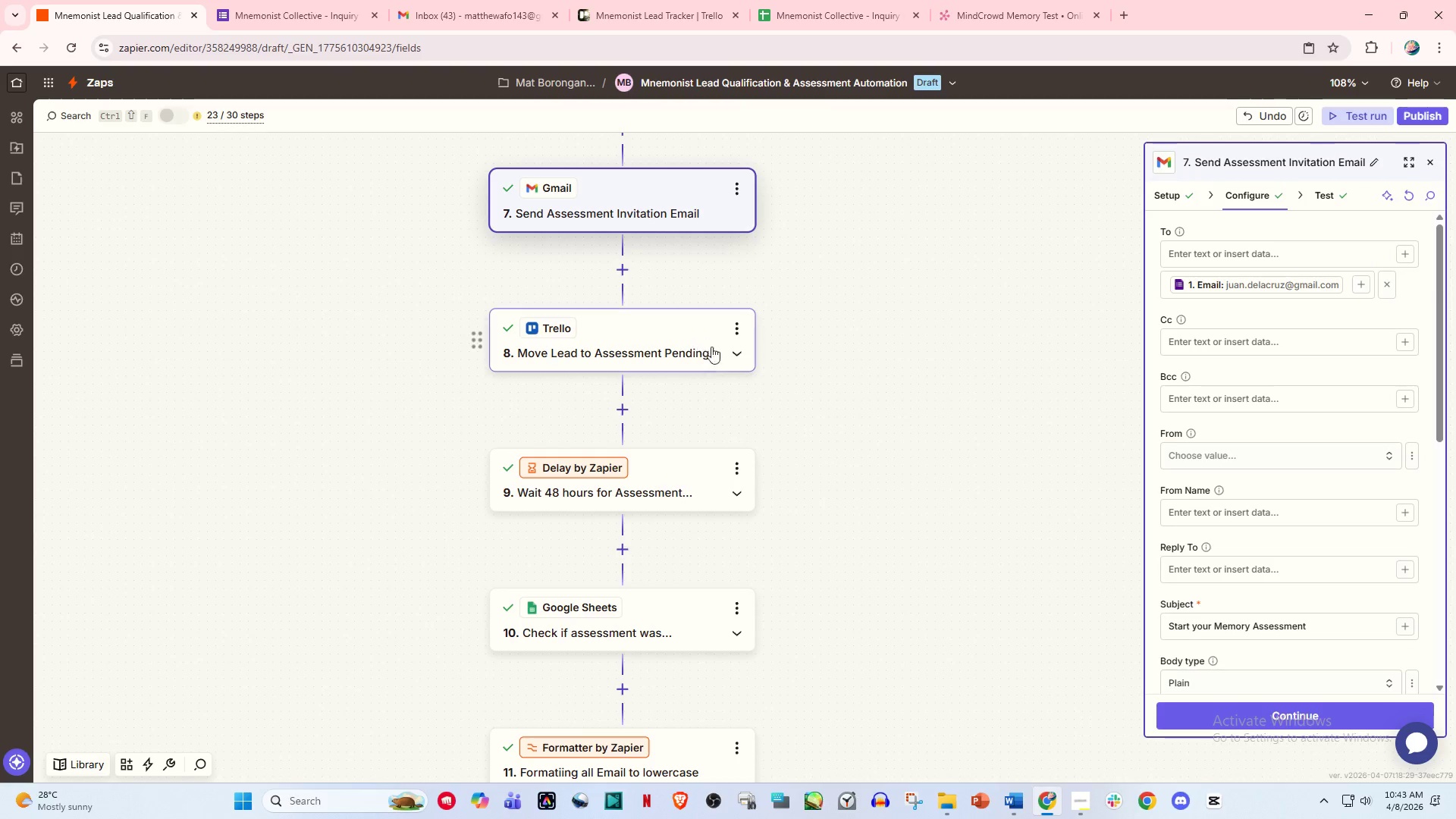 
left_click([661, 353])
 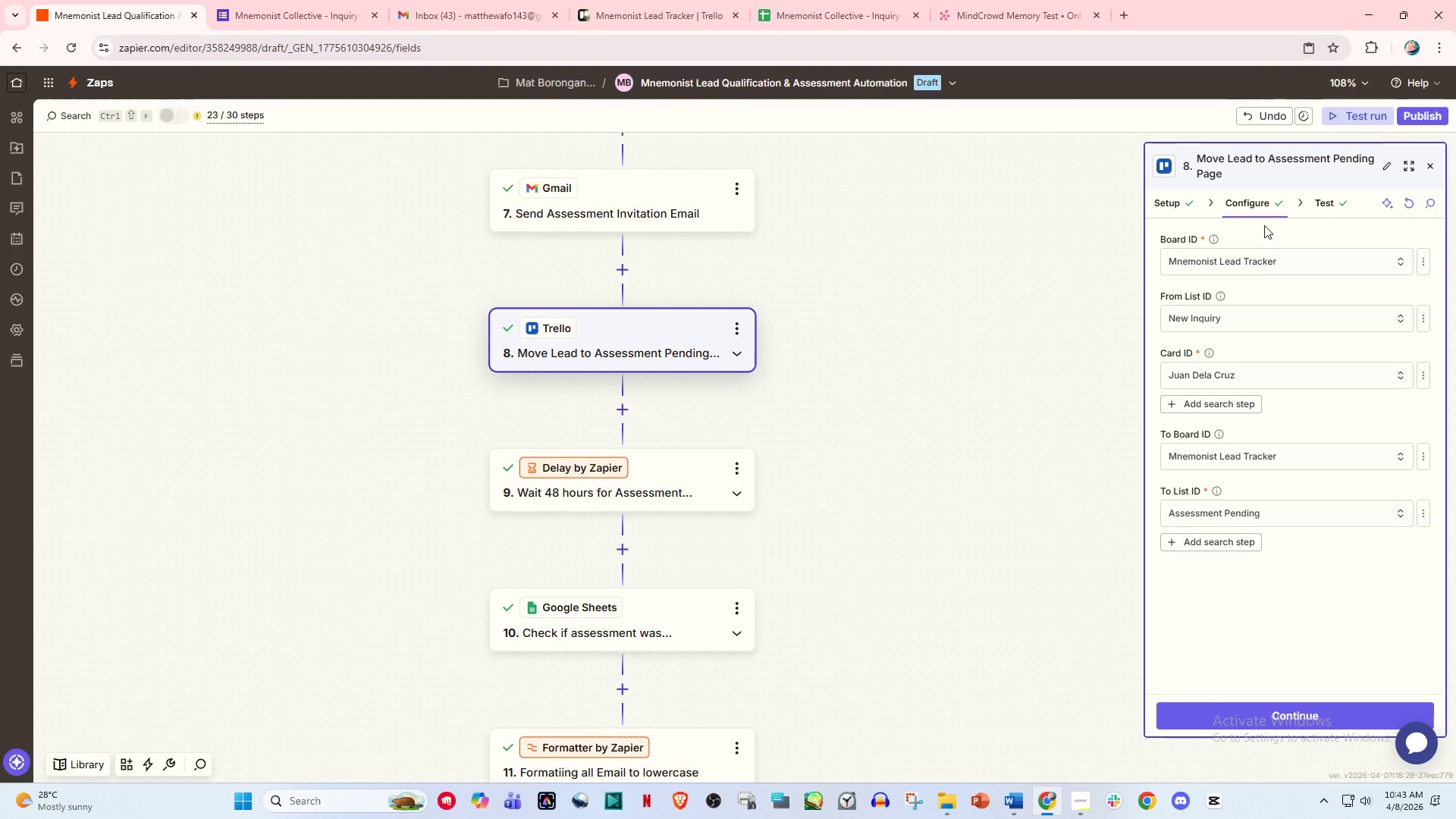 
left_click([1169, 198])
 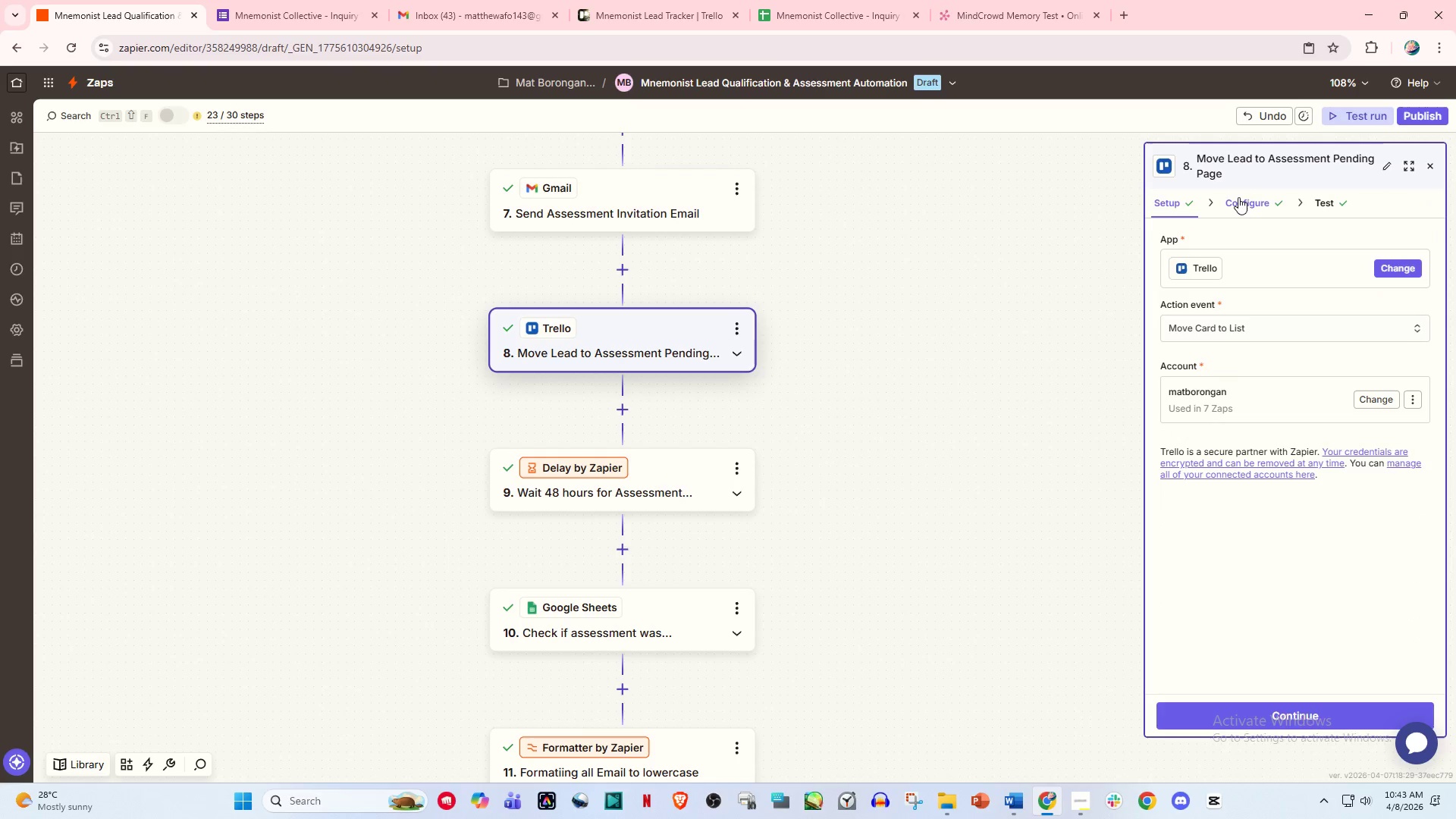 
scroll: coordinate [686, 516], scroll_direction: down, amount: 1.0
 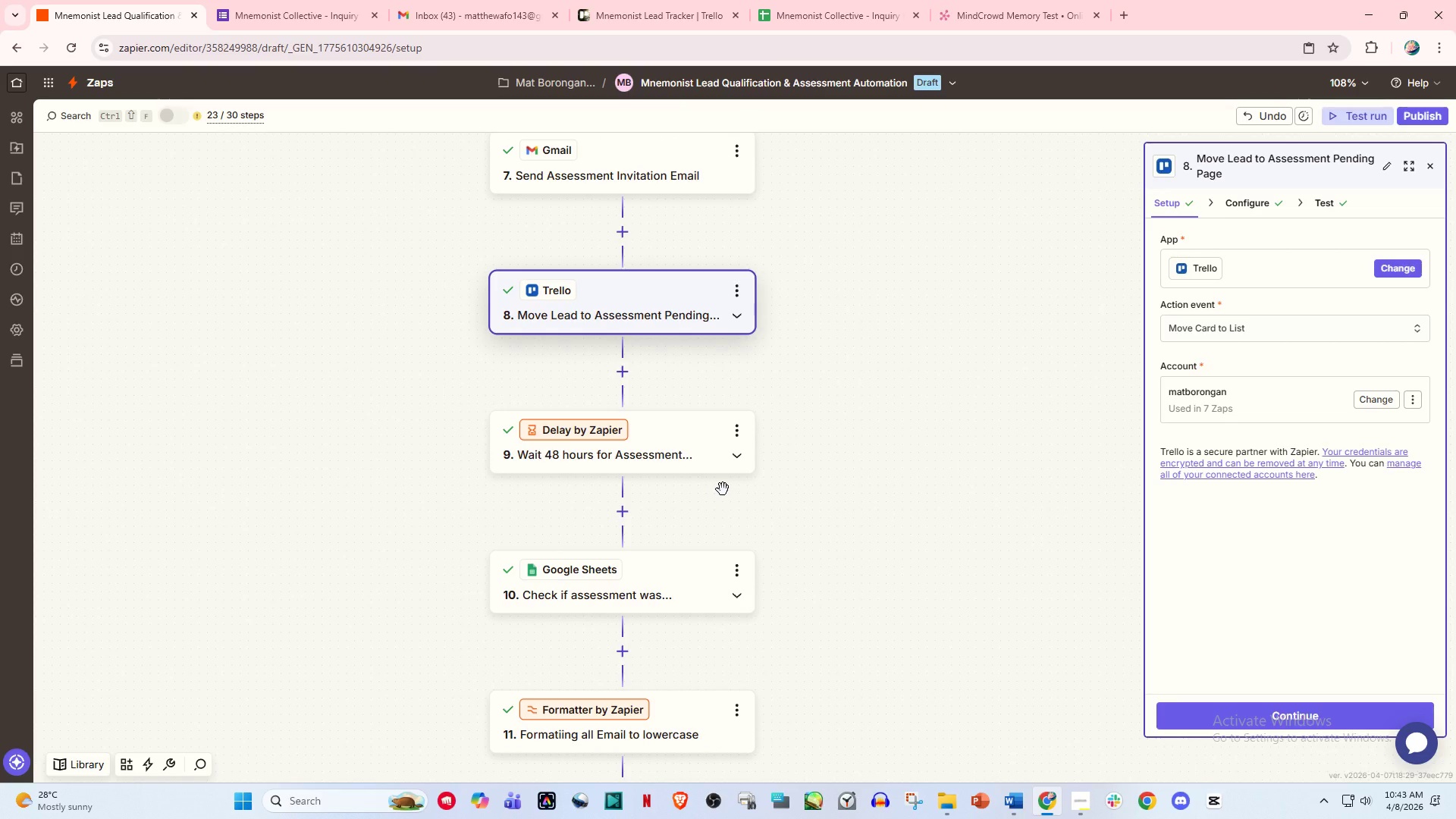 
wait(6.85)
 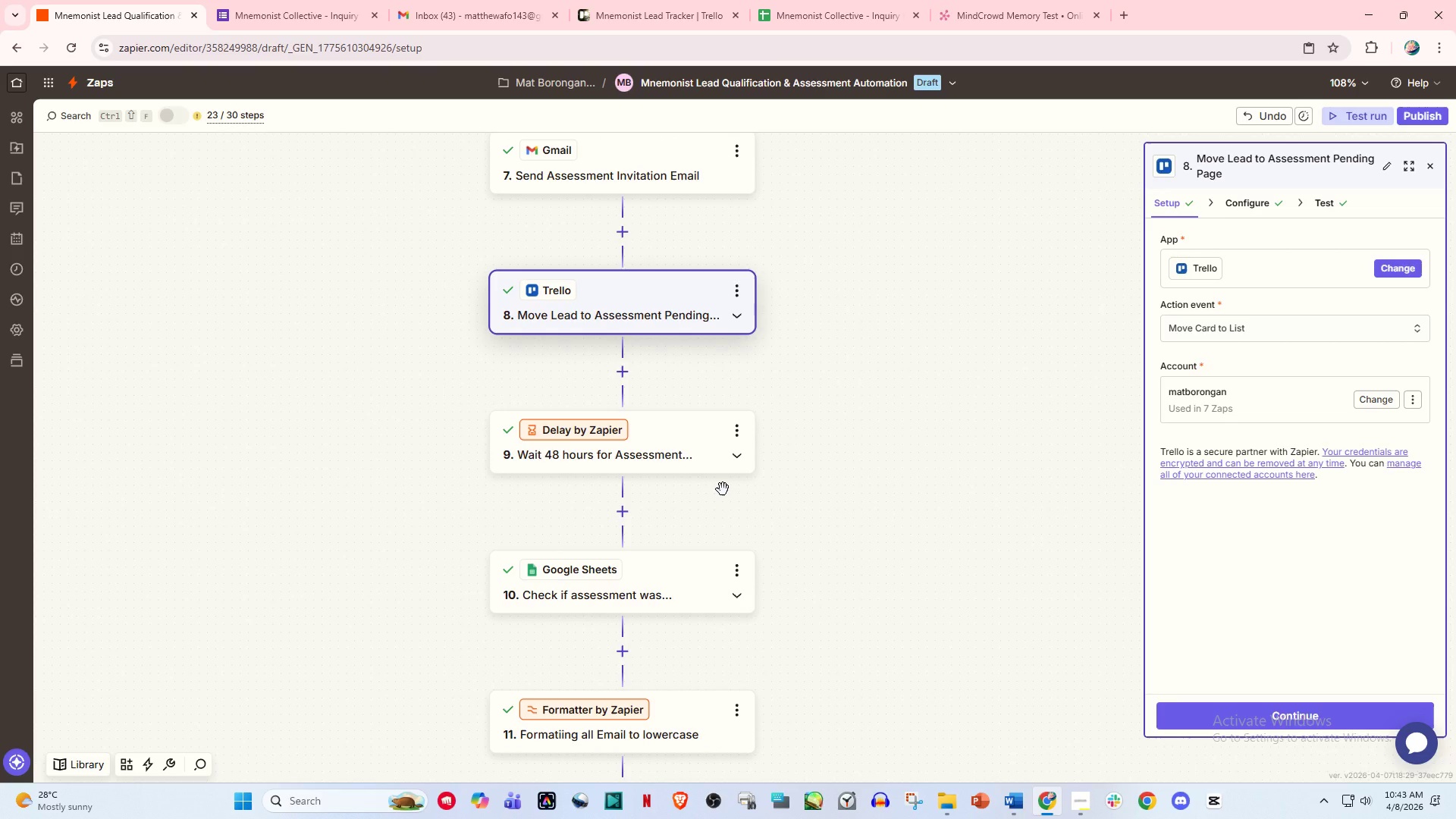 
scroll: coordinate [651, 459], scroll_direction: up, amount: 8.0
 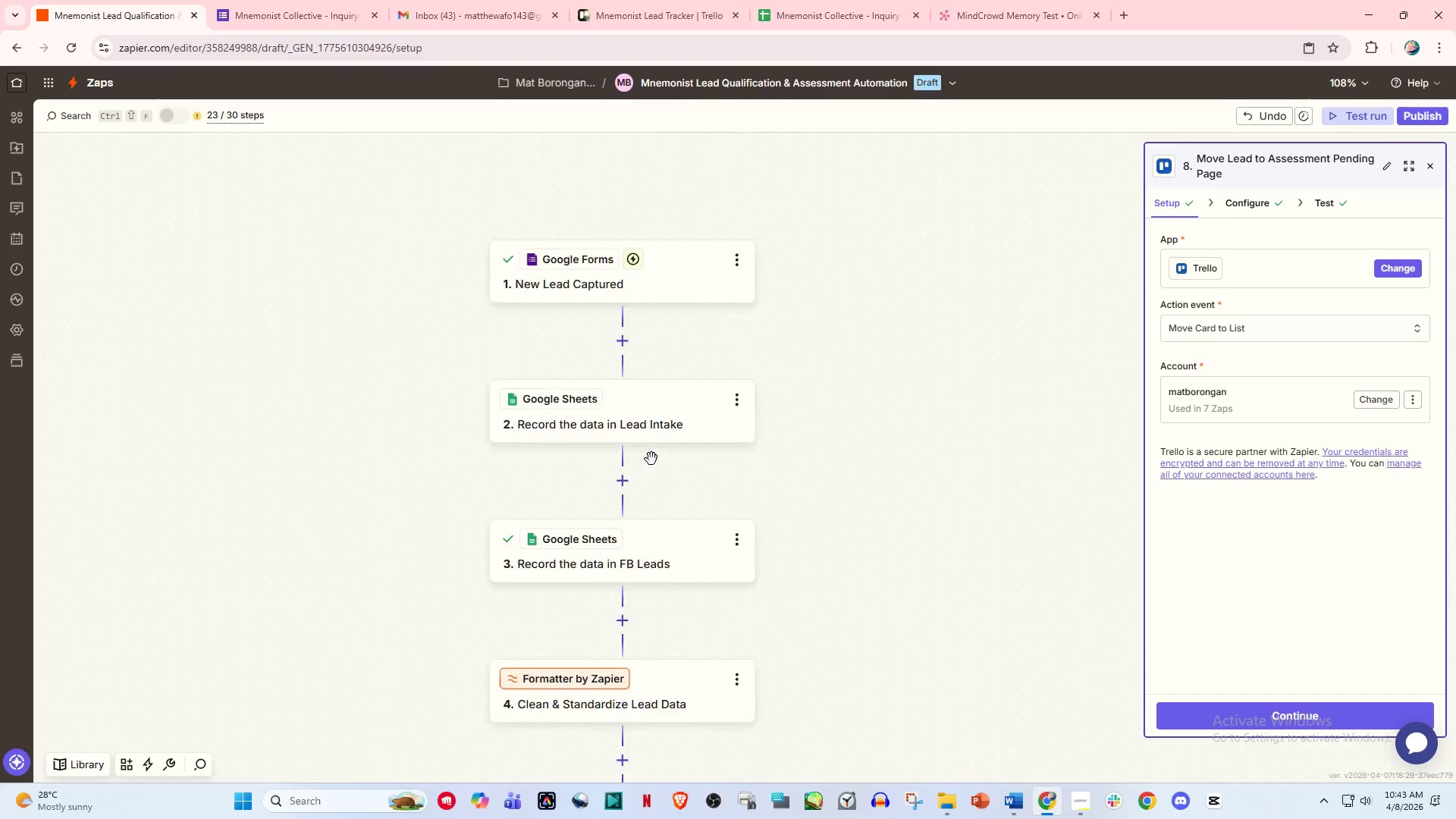 
scroll: coordinate [720, 445], scroll_direction: down, amount: 32.0
 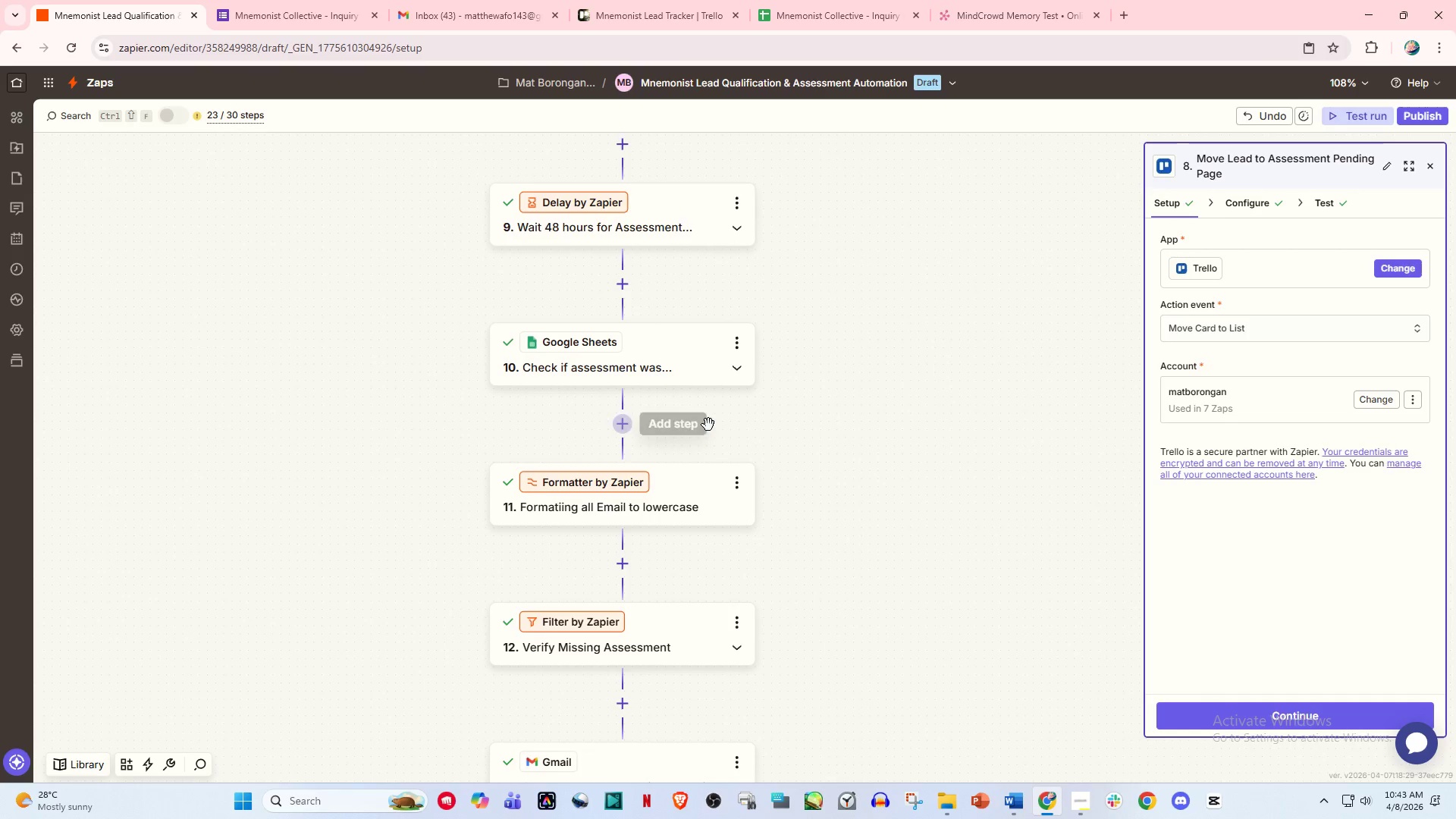 
scroll: coordinate [645, 375], scroll_direction: up, amount: 2.0
 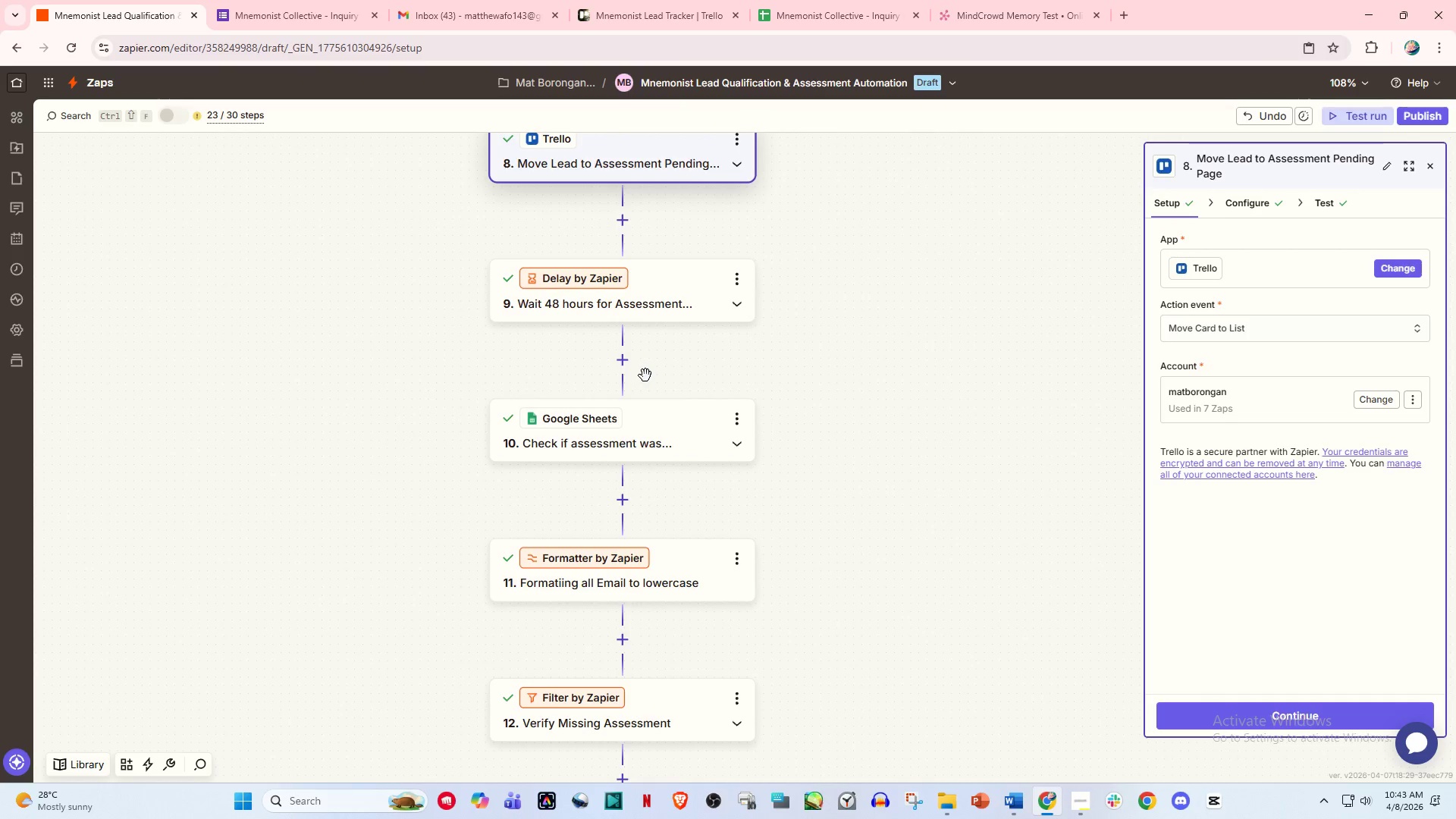 
scroll: coordinate [645, 375], scroll_direction: down, amount: 1.0
 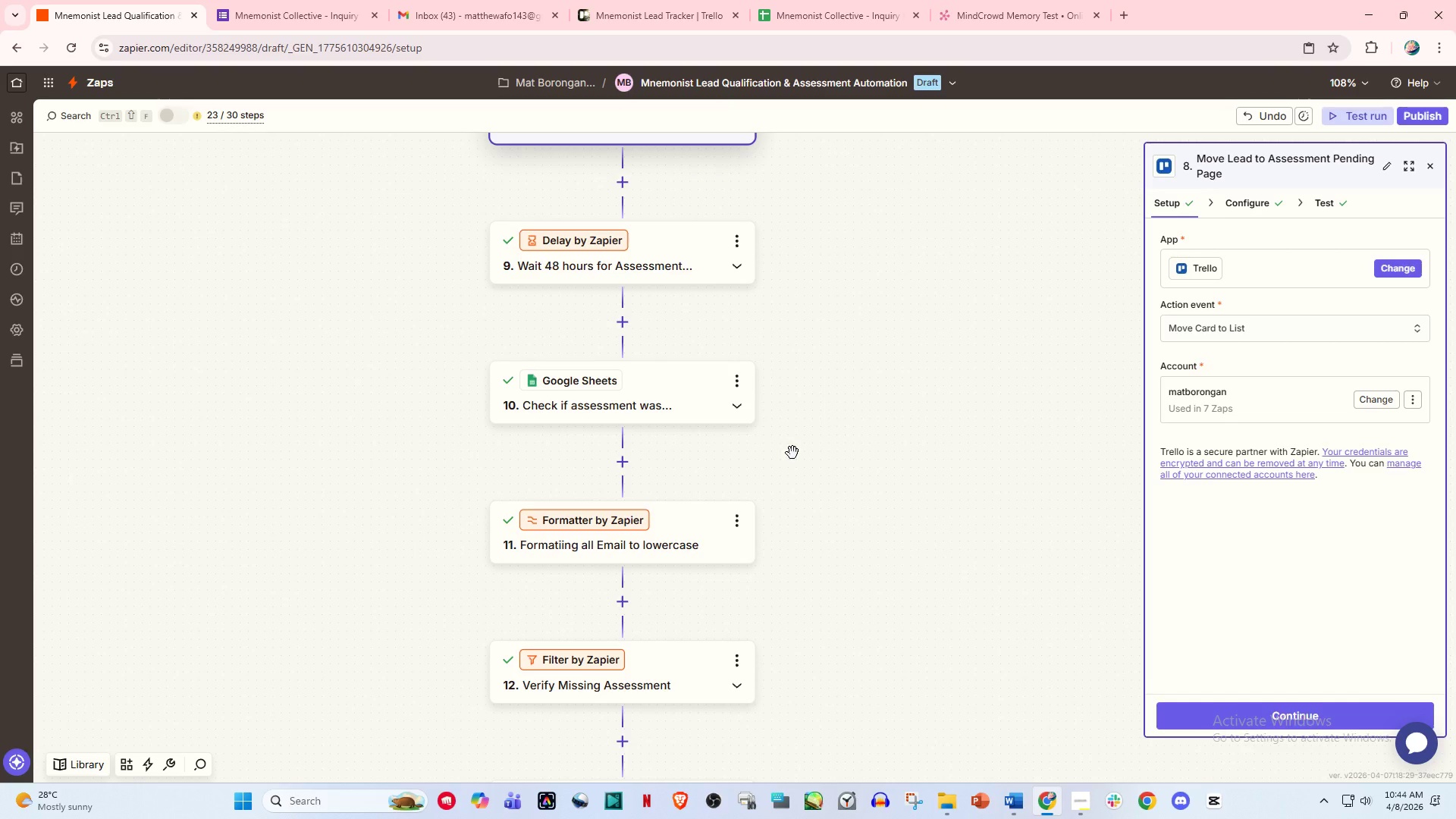 
wait(25.36)
 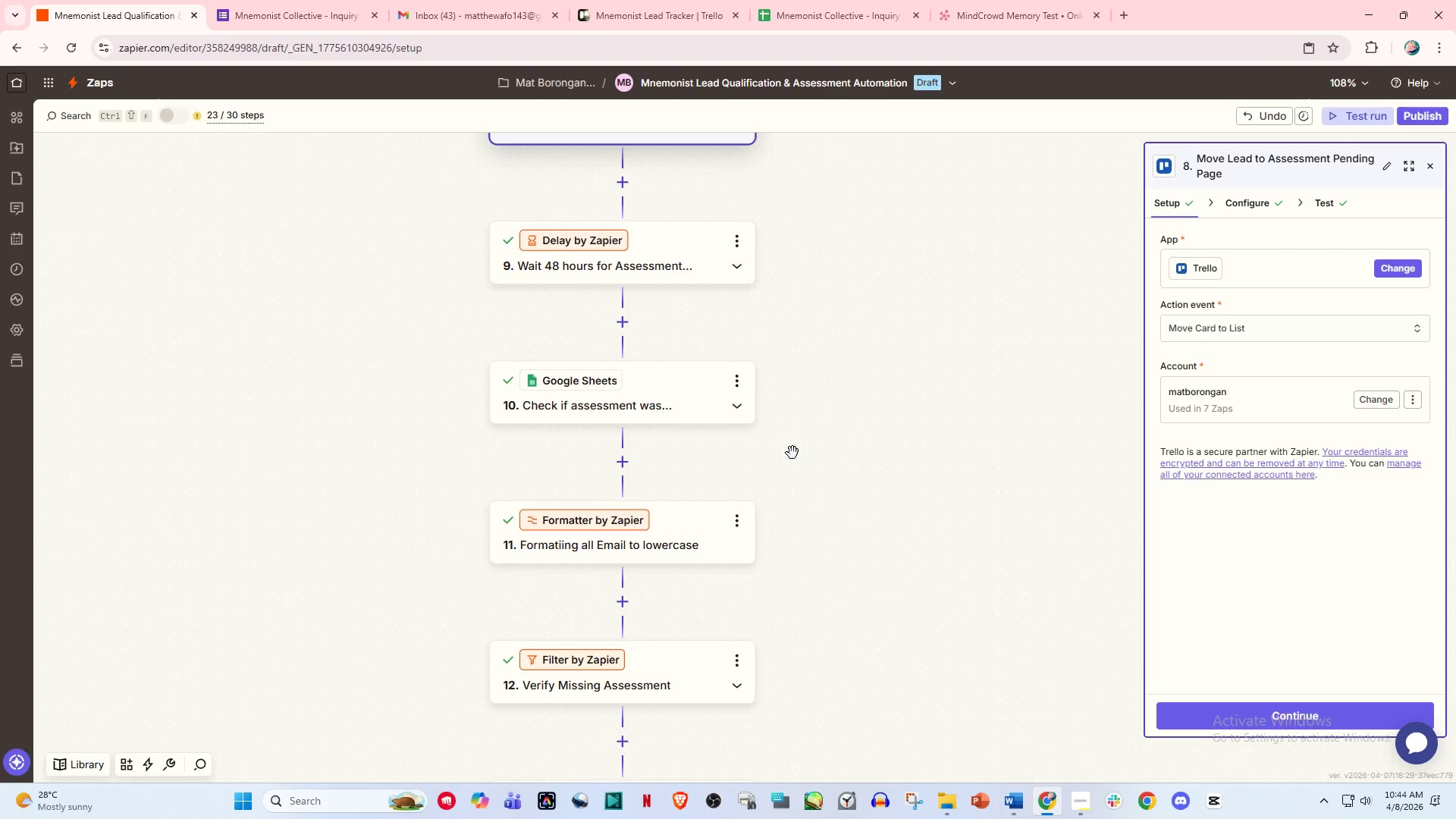 
left_click([816, 9])
 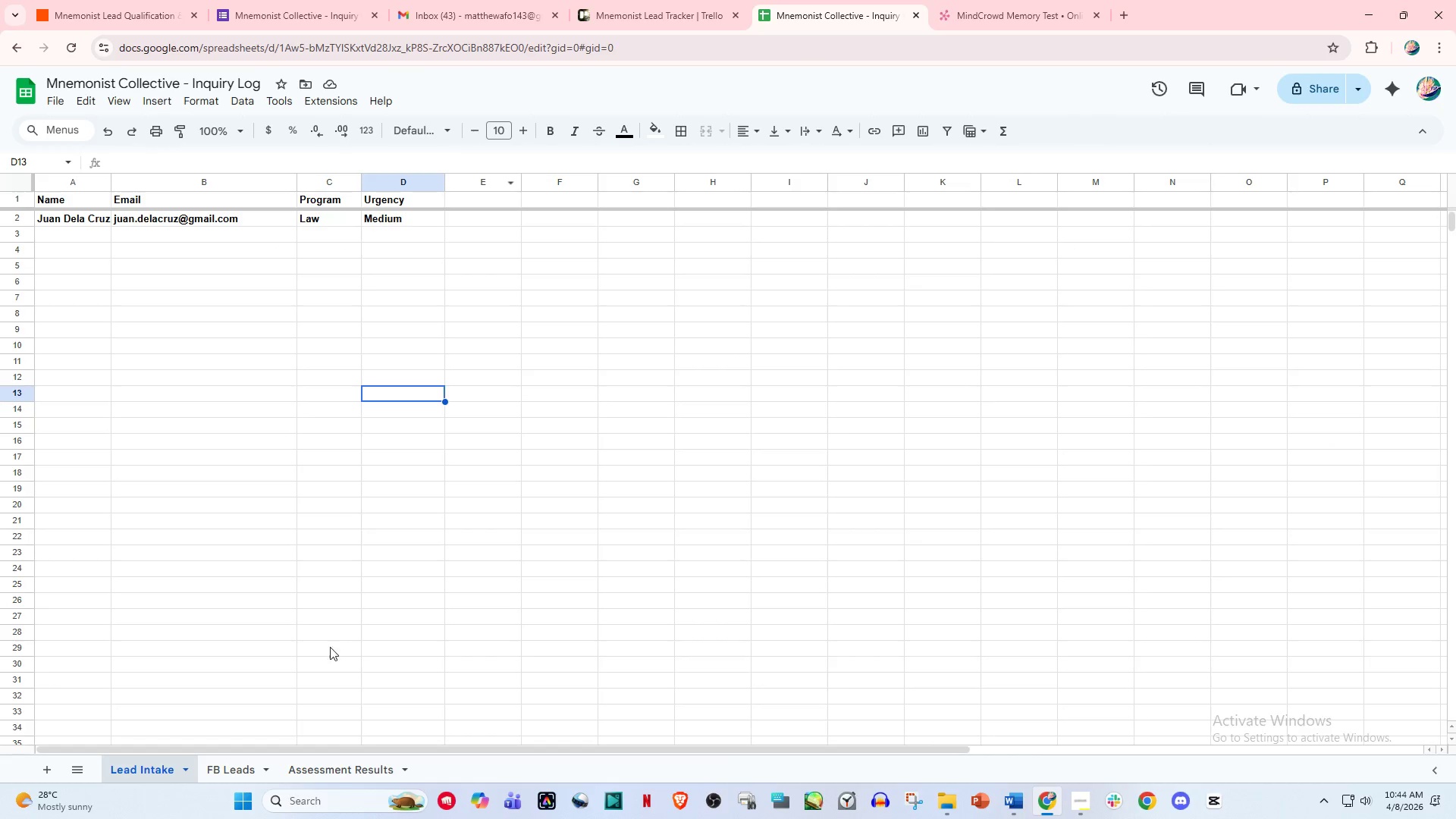 
left_click([331, 764])
 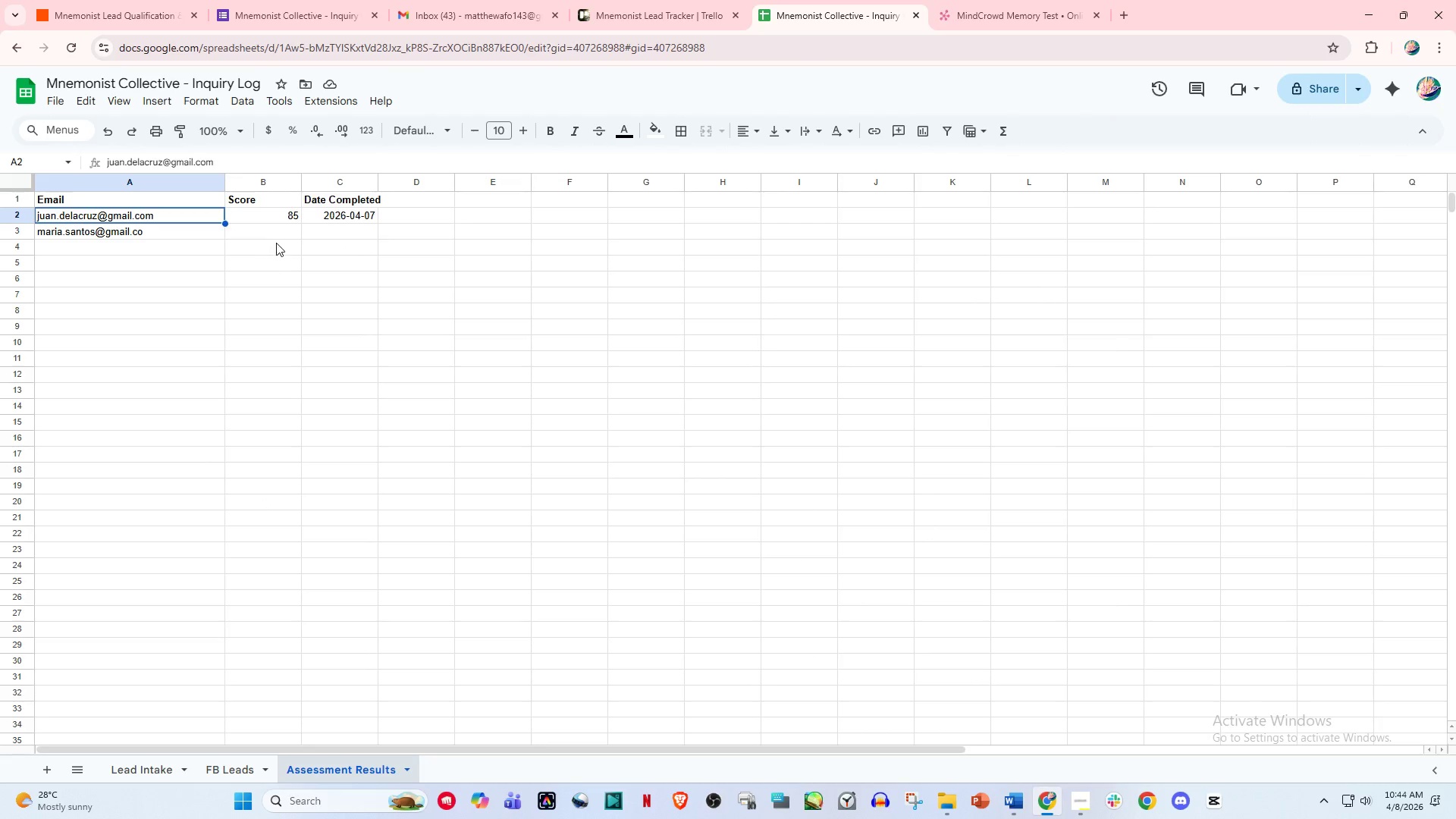 
left_click([283, 229])
 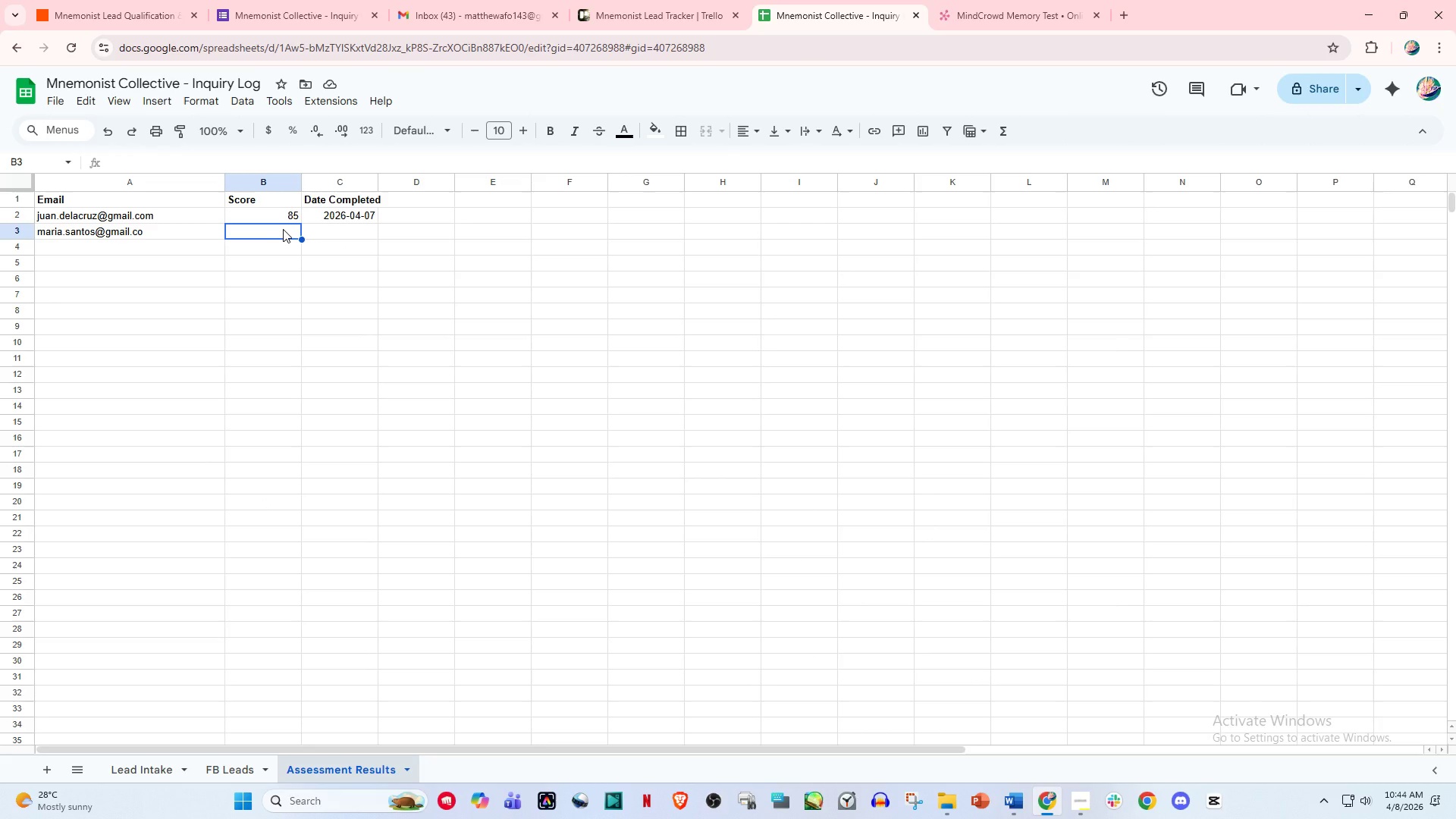 
key(Numpad7)
 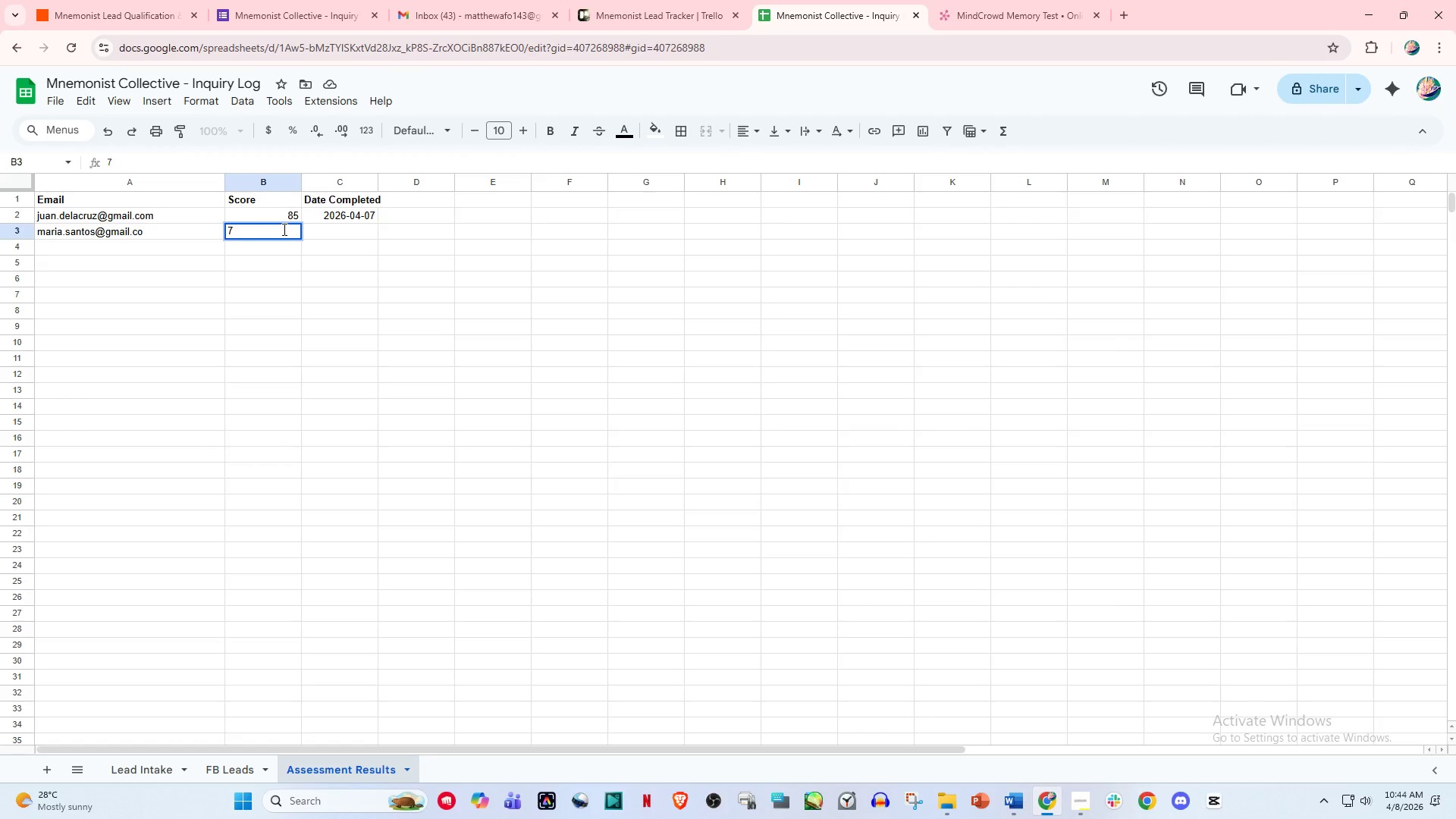 
key(Numpad6)
 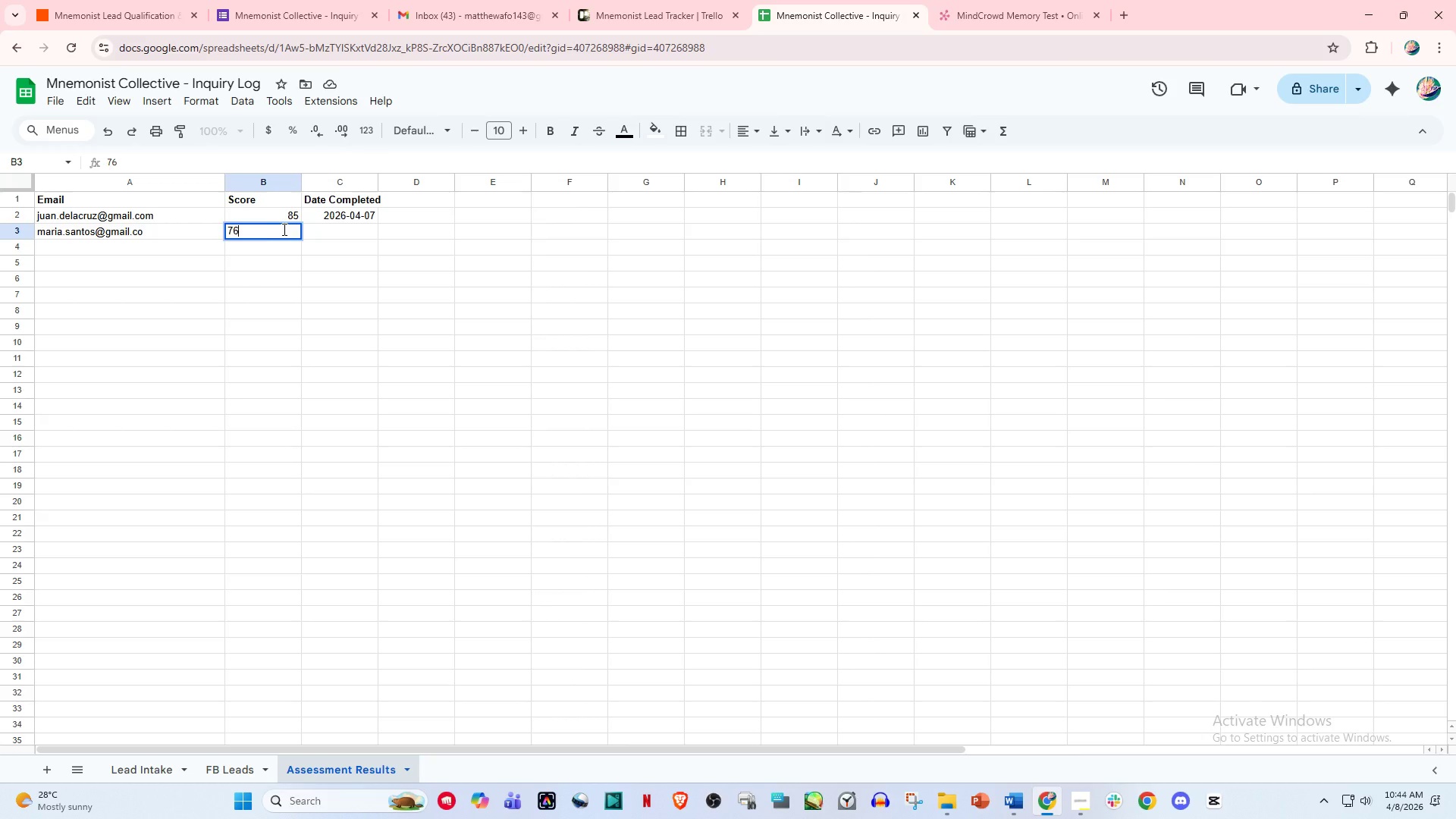 
key(ArrowLeft)
 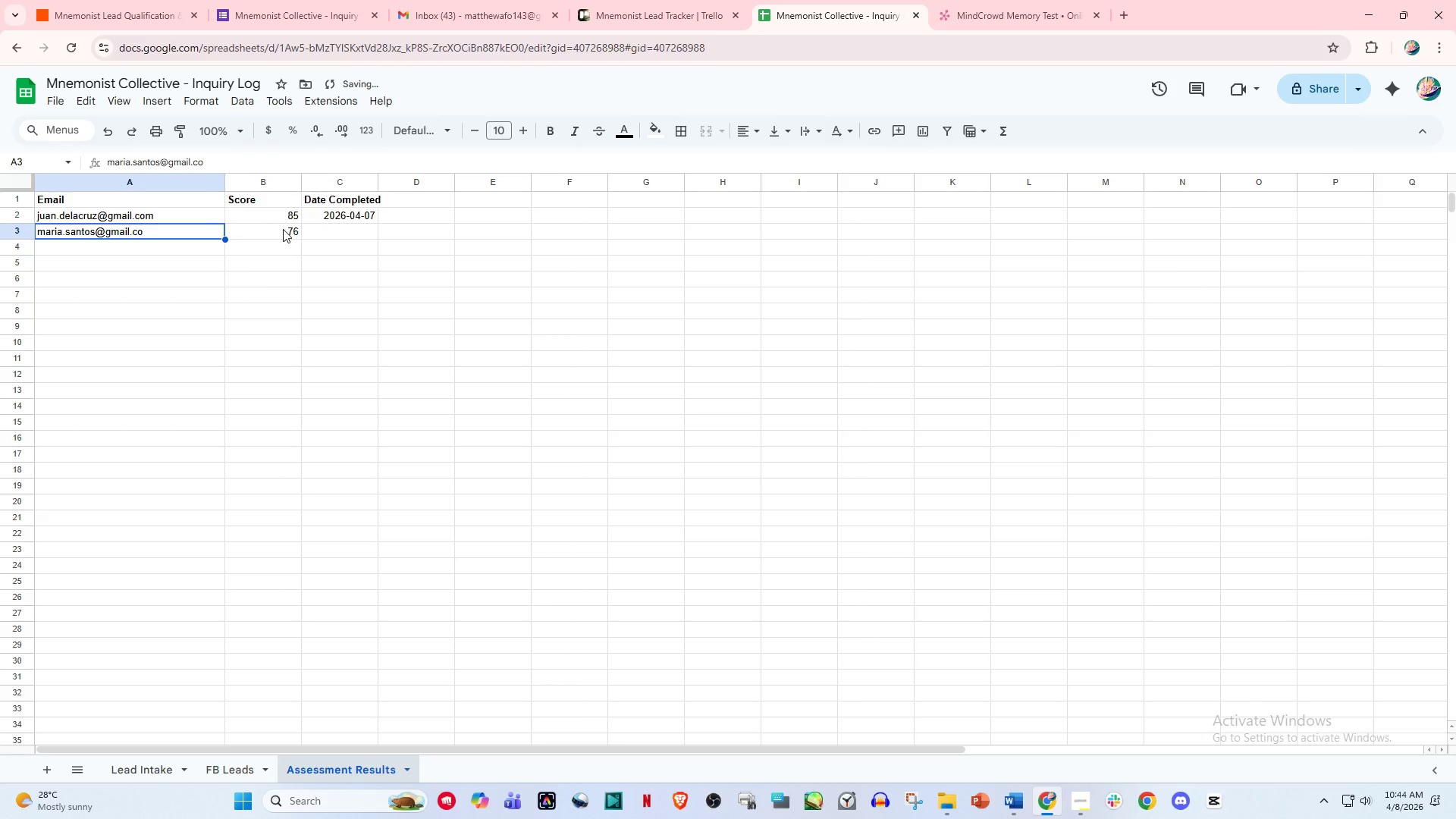 
key(ArrowRight)
 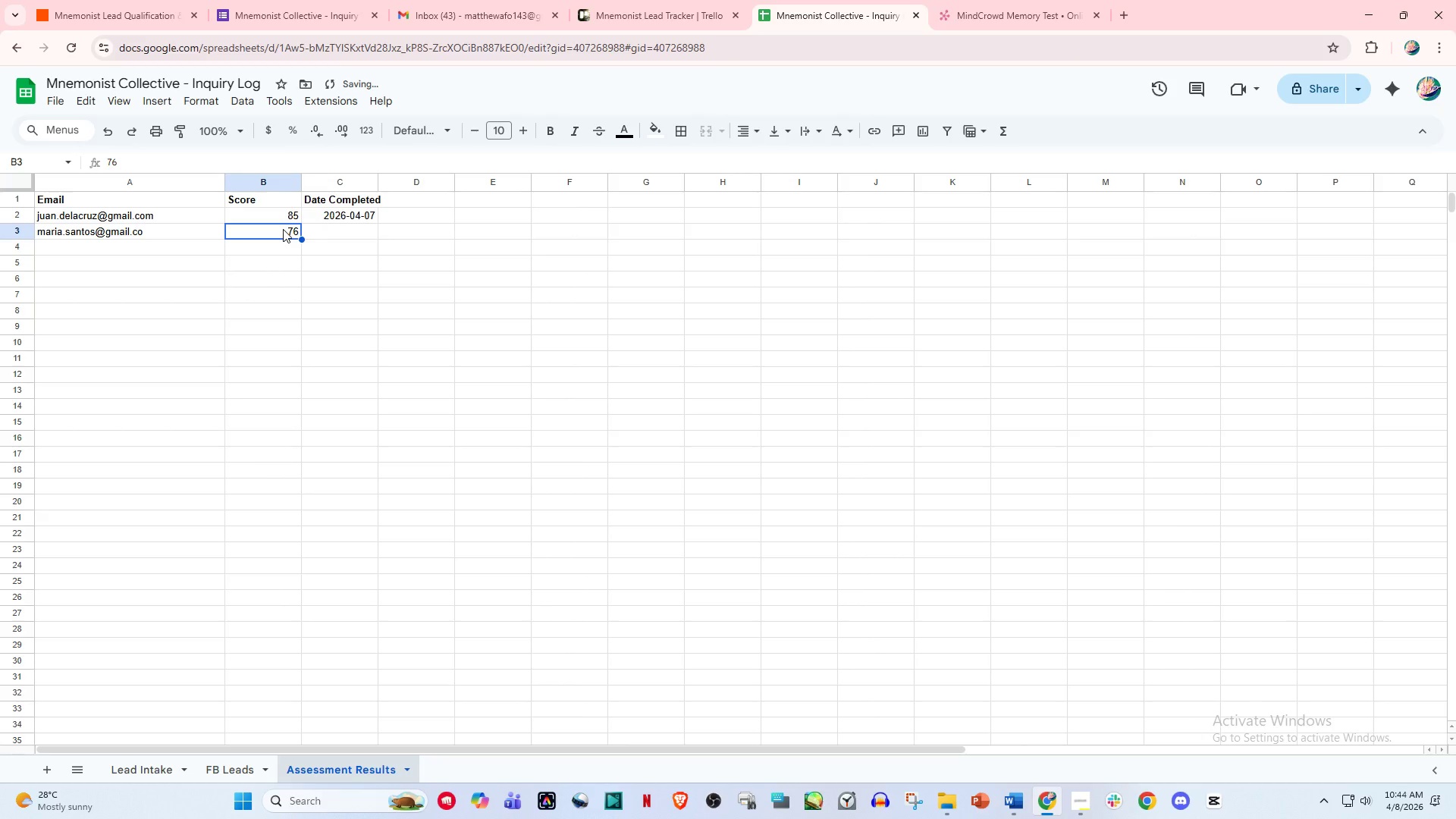 
key(ArrowDown)
 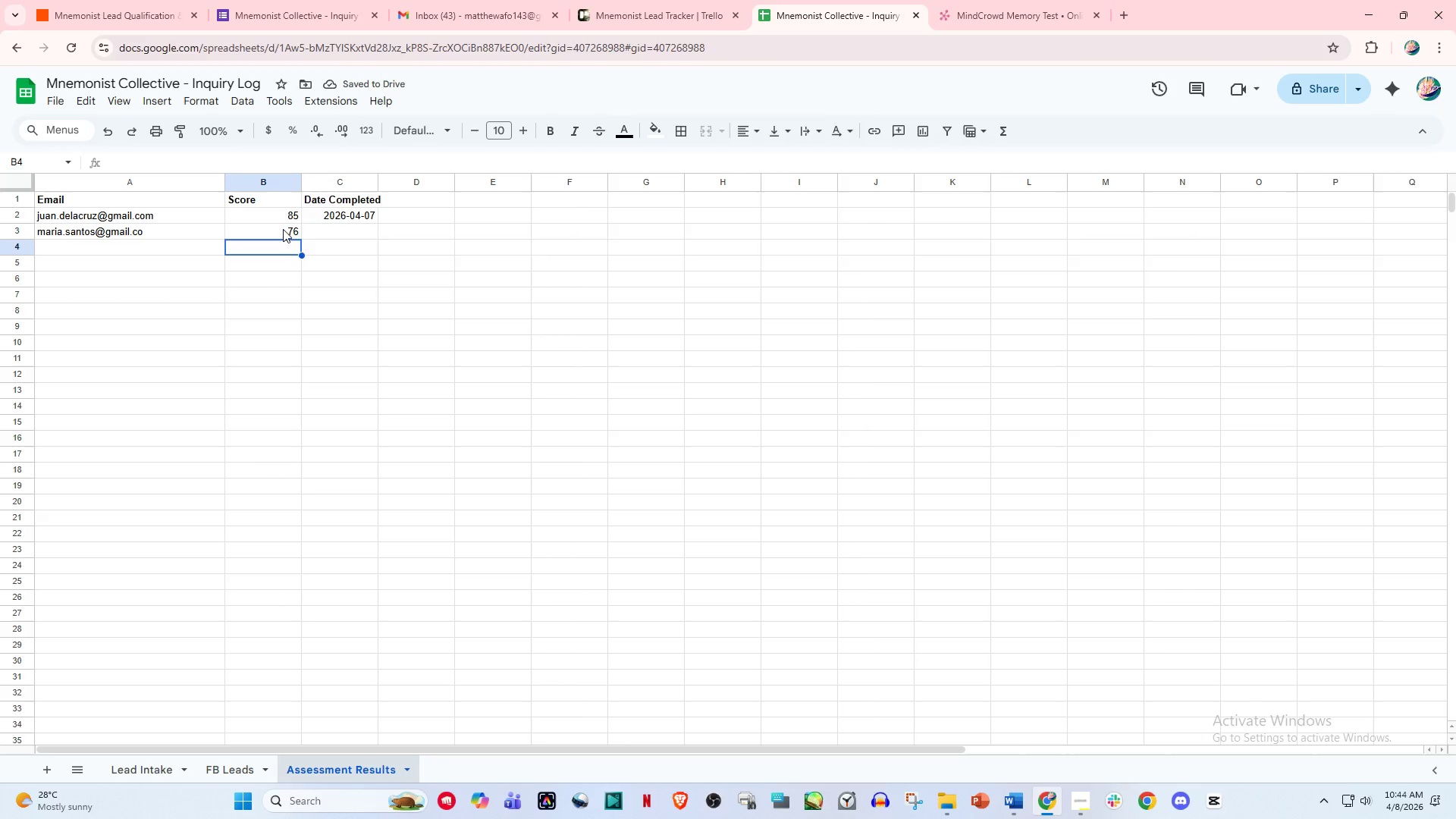 
key(Numpad5)
 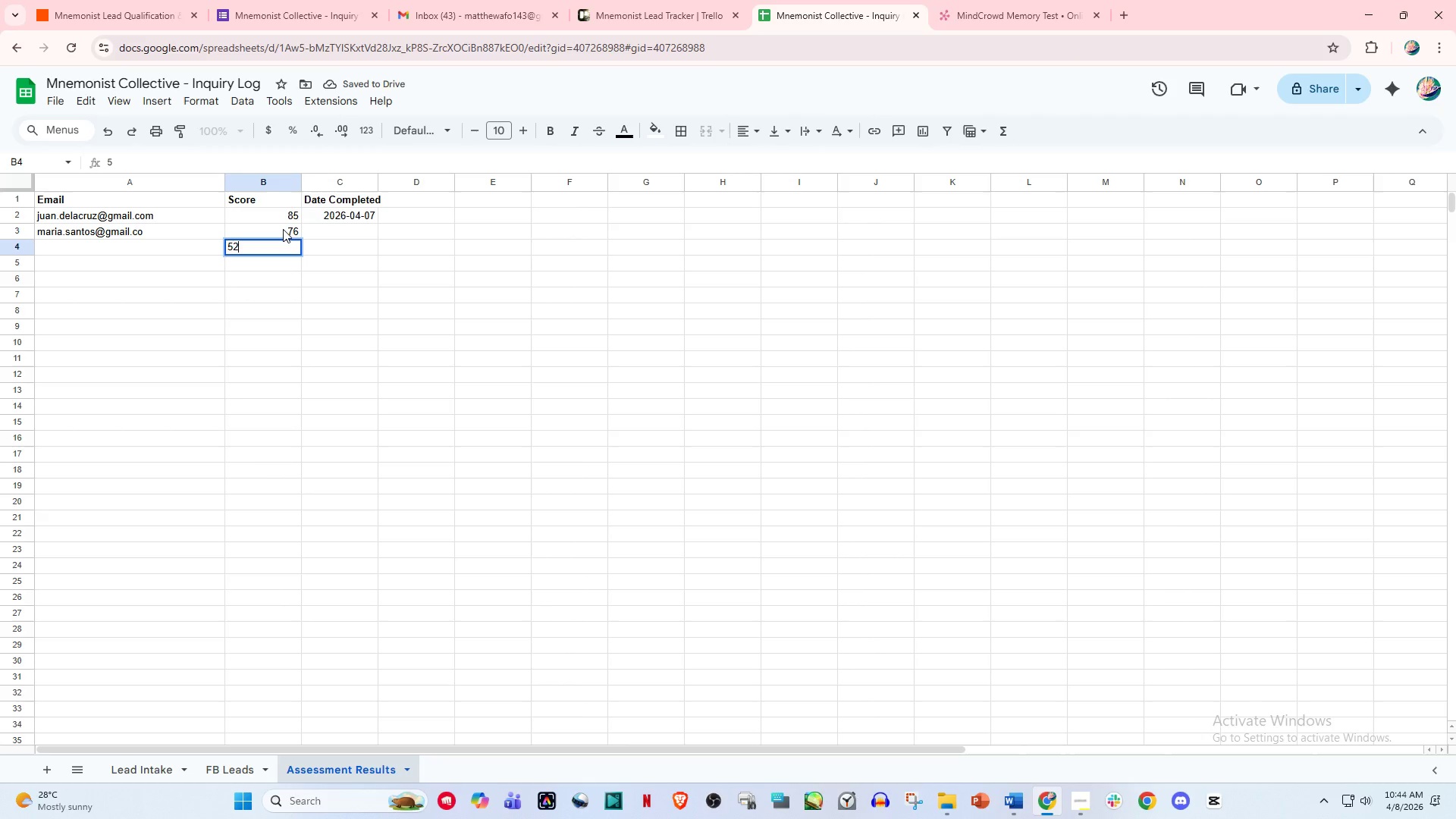 
key(Numpad2)
 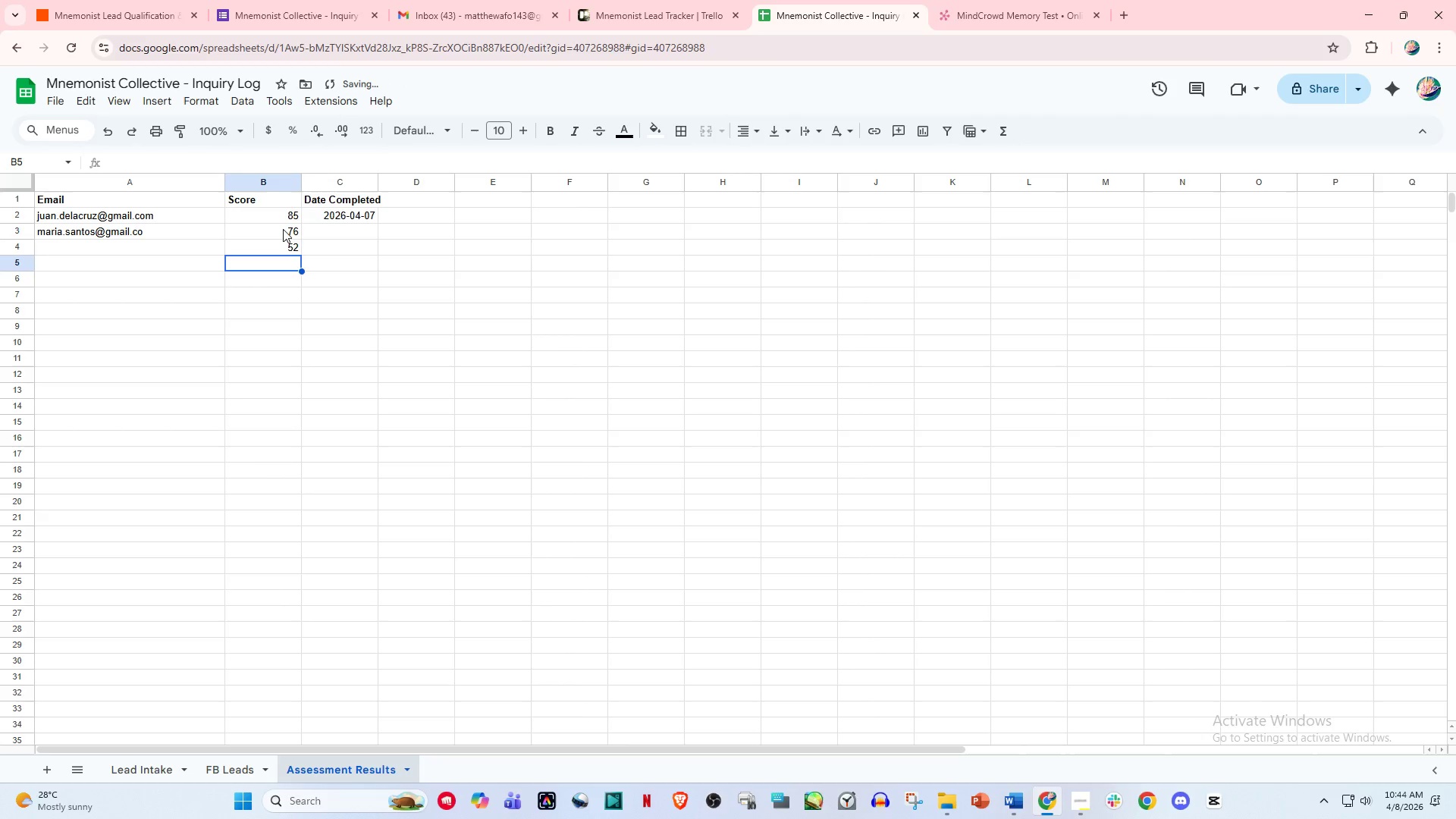 
key(ArrowDown)
 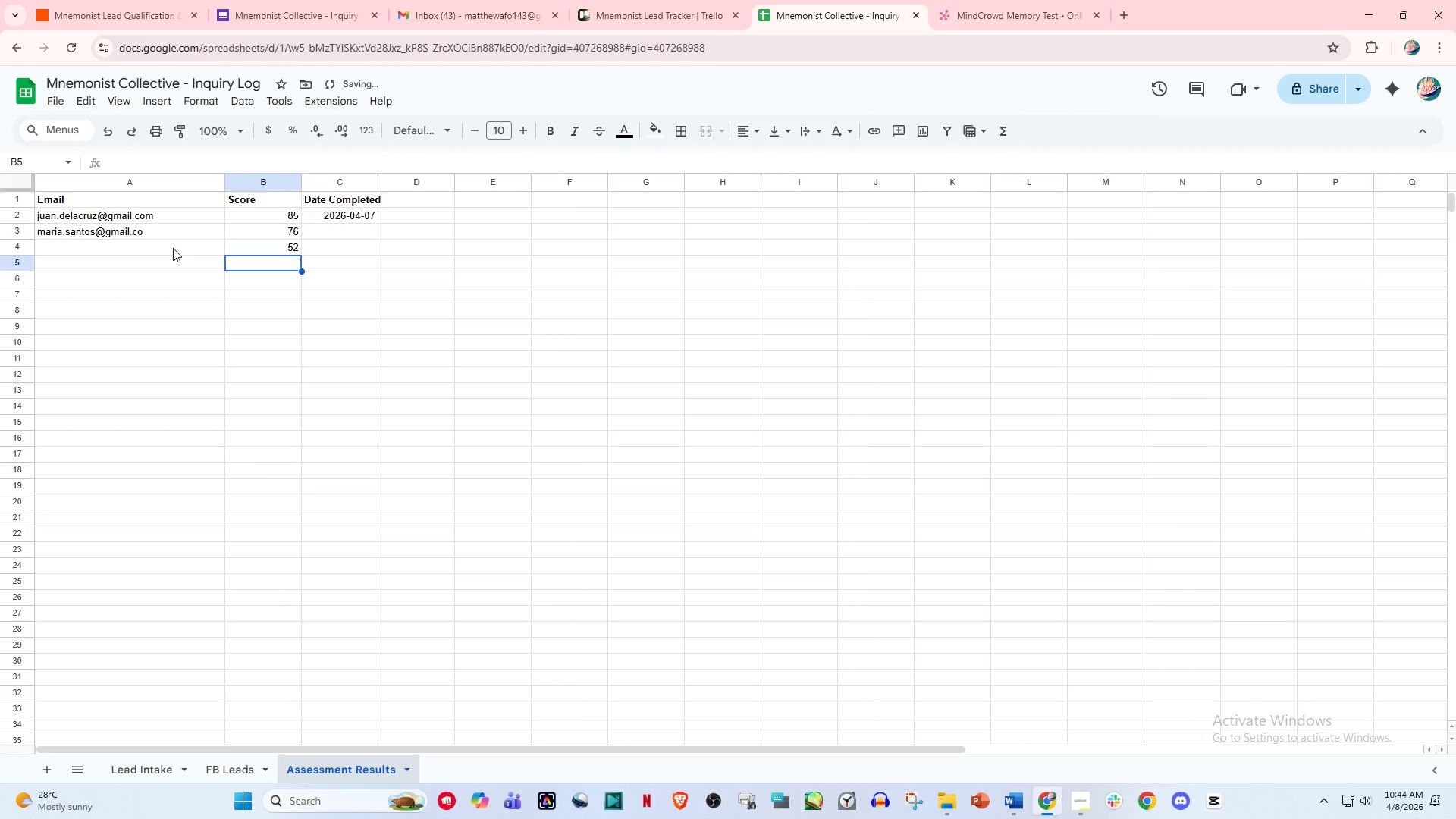 
left_click([153, 232])
 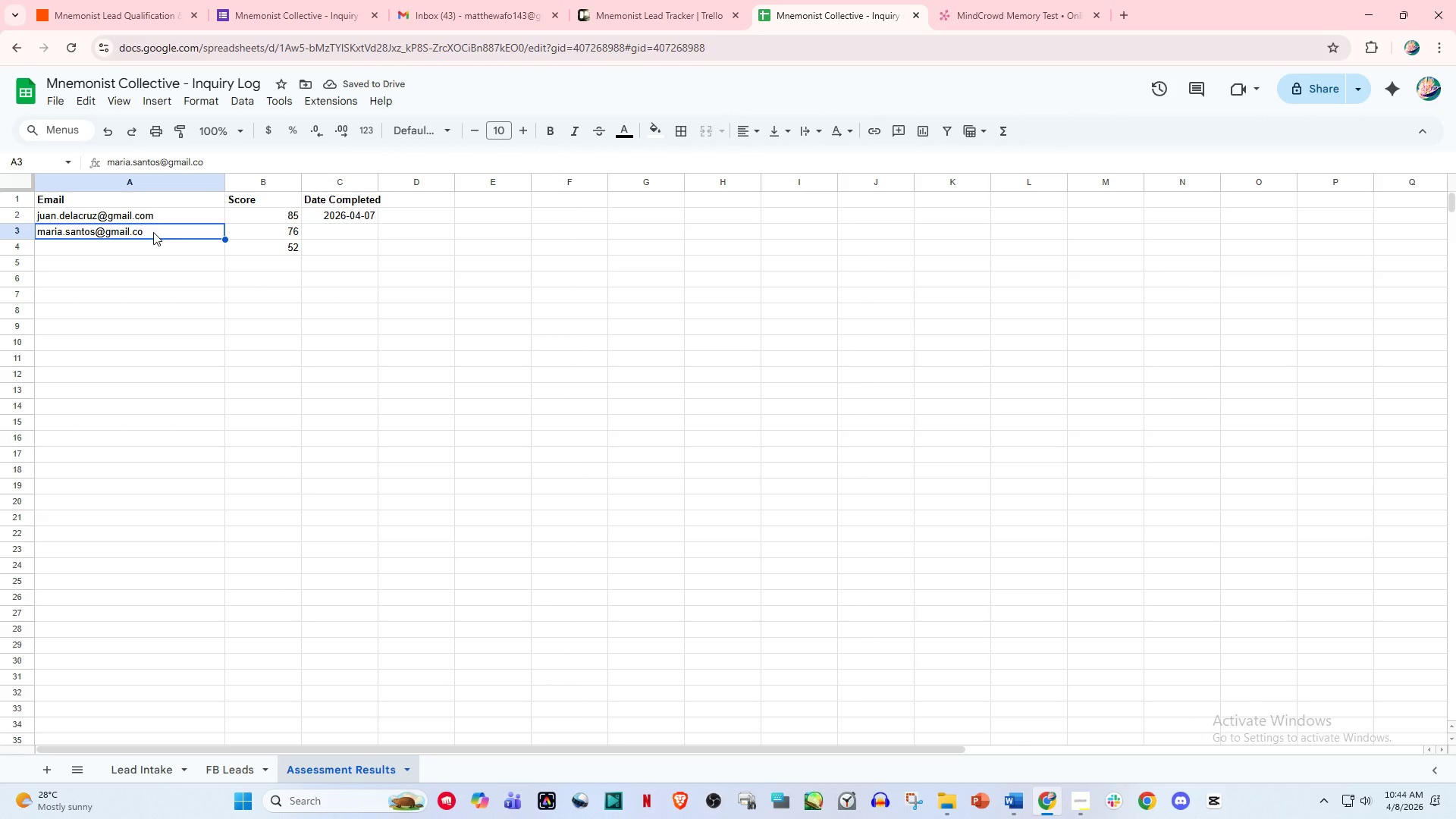 
key(Delete)
 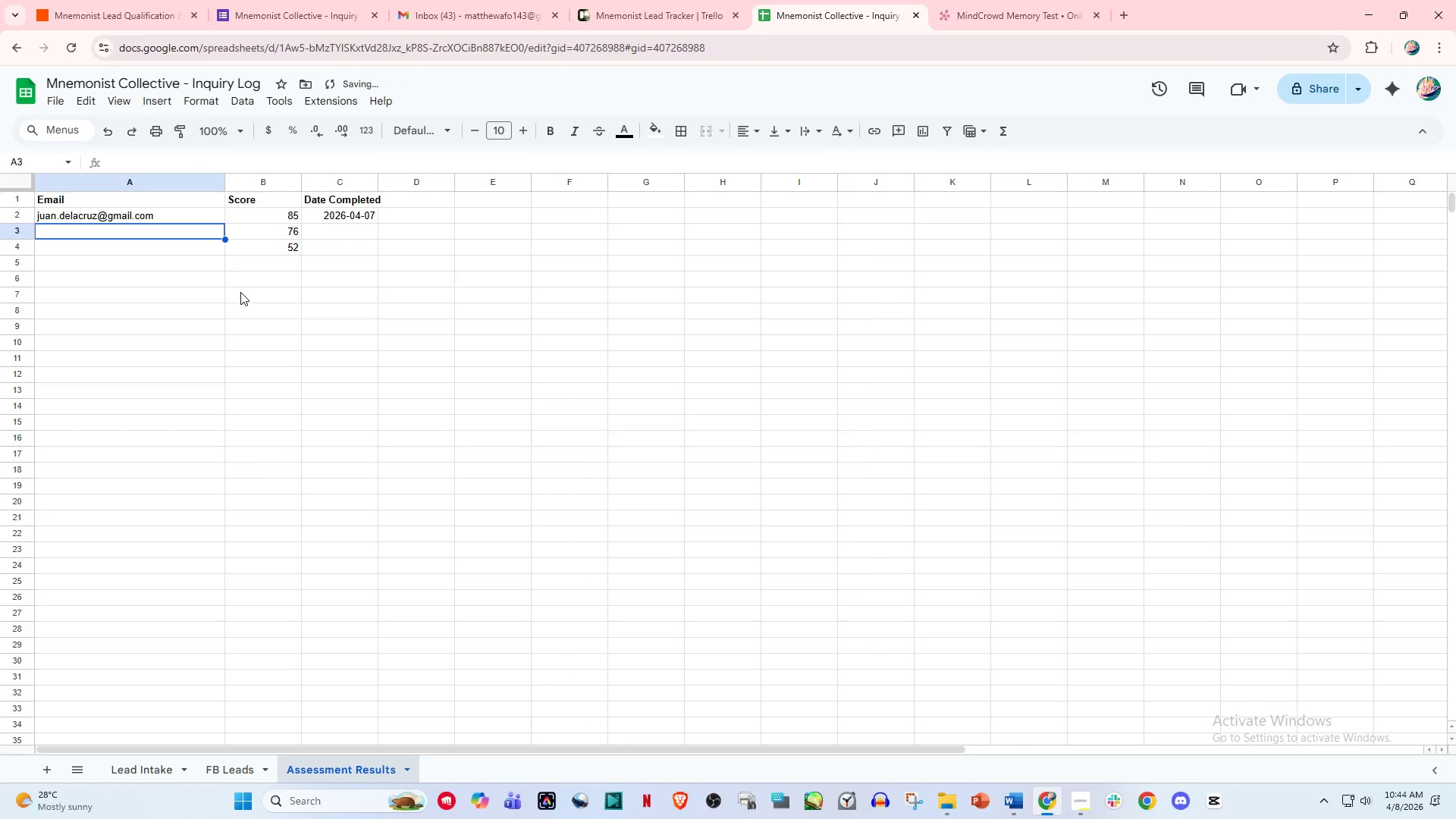 
left_click([242, 292])
 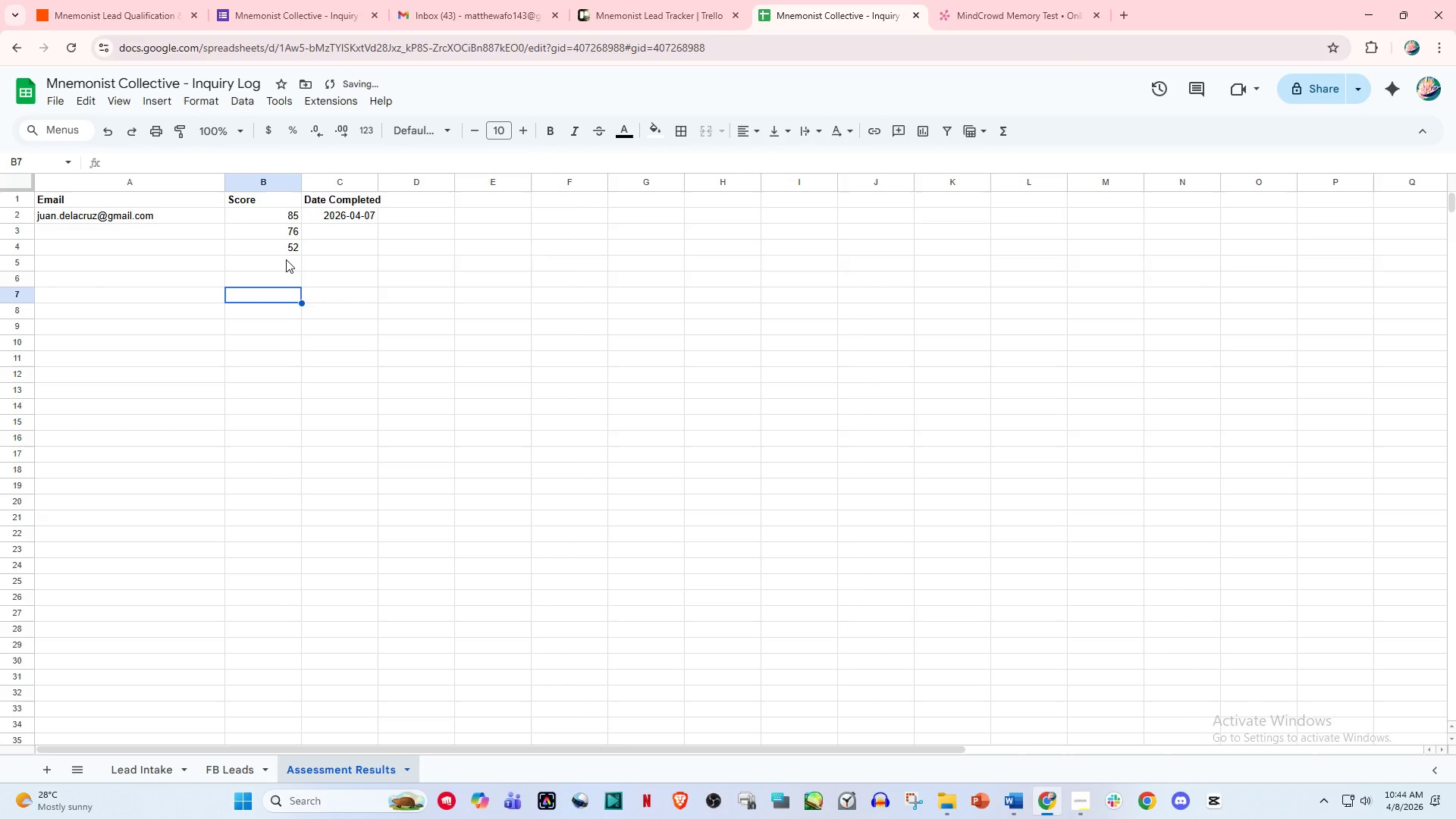 
left_click([286, 259])
 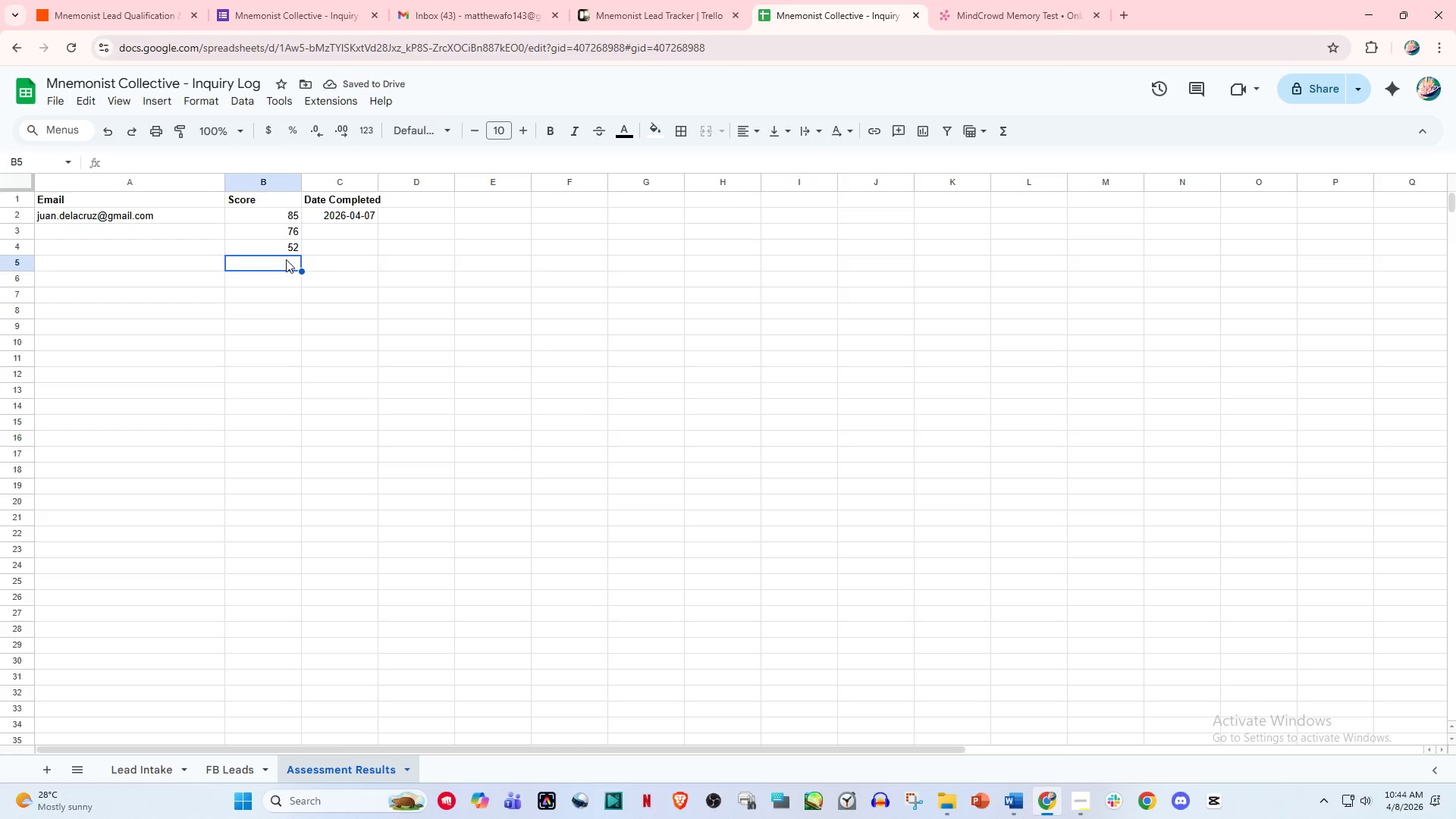 
key(Numpad8)
 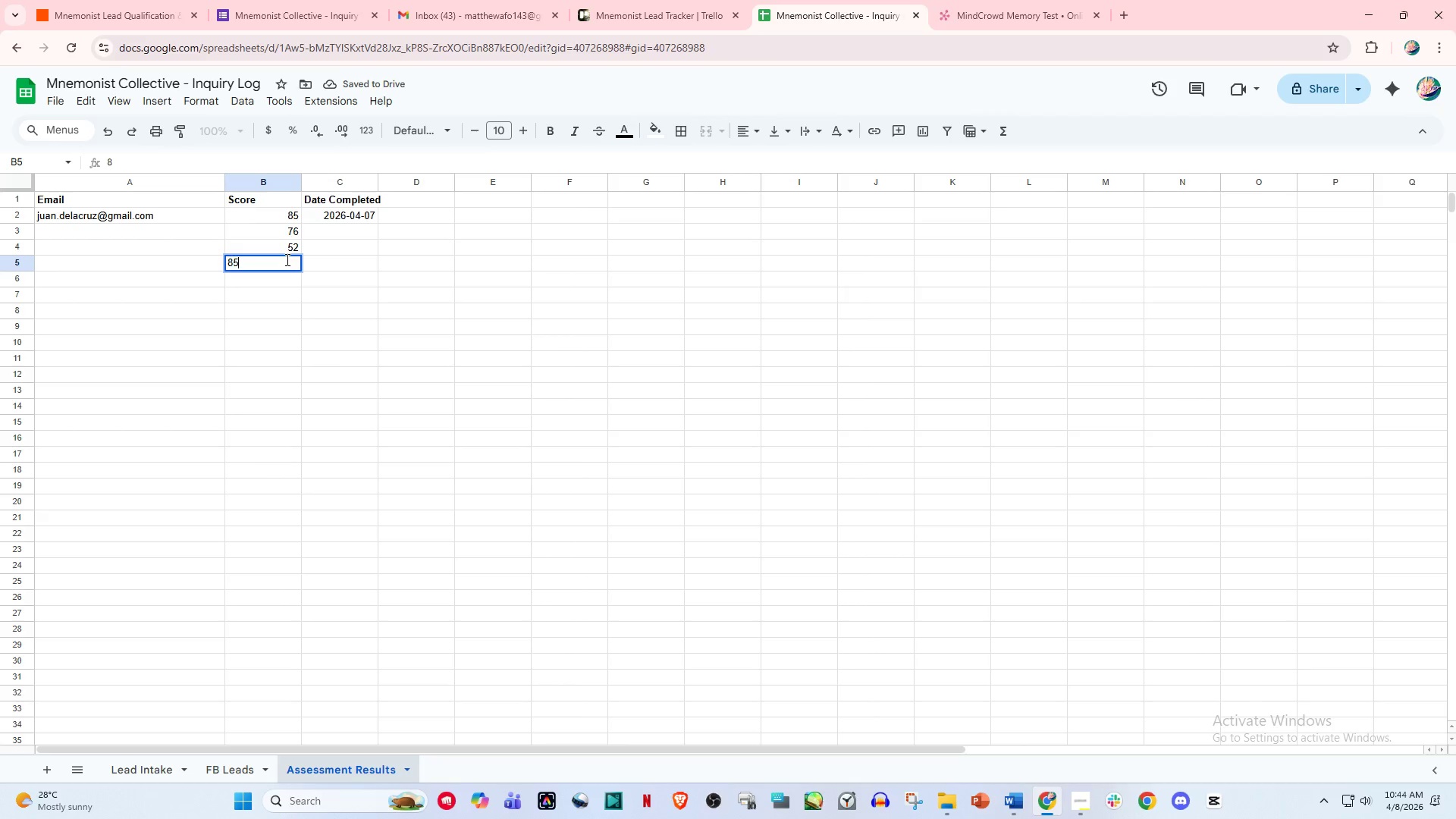 
key(Numpad5)
 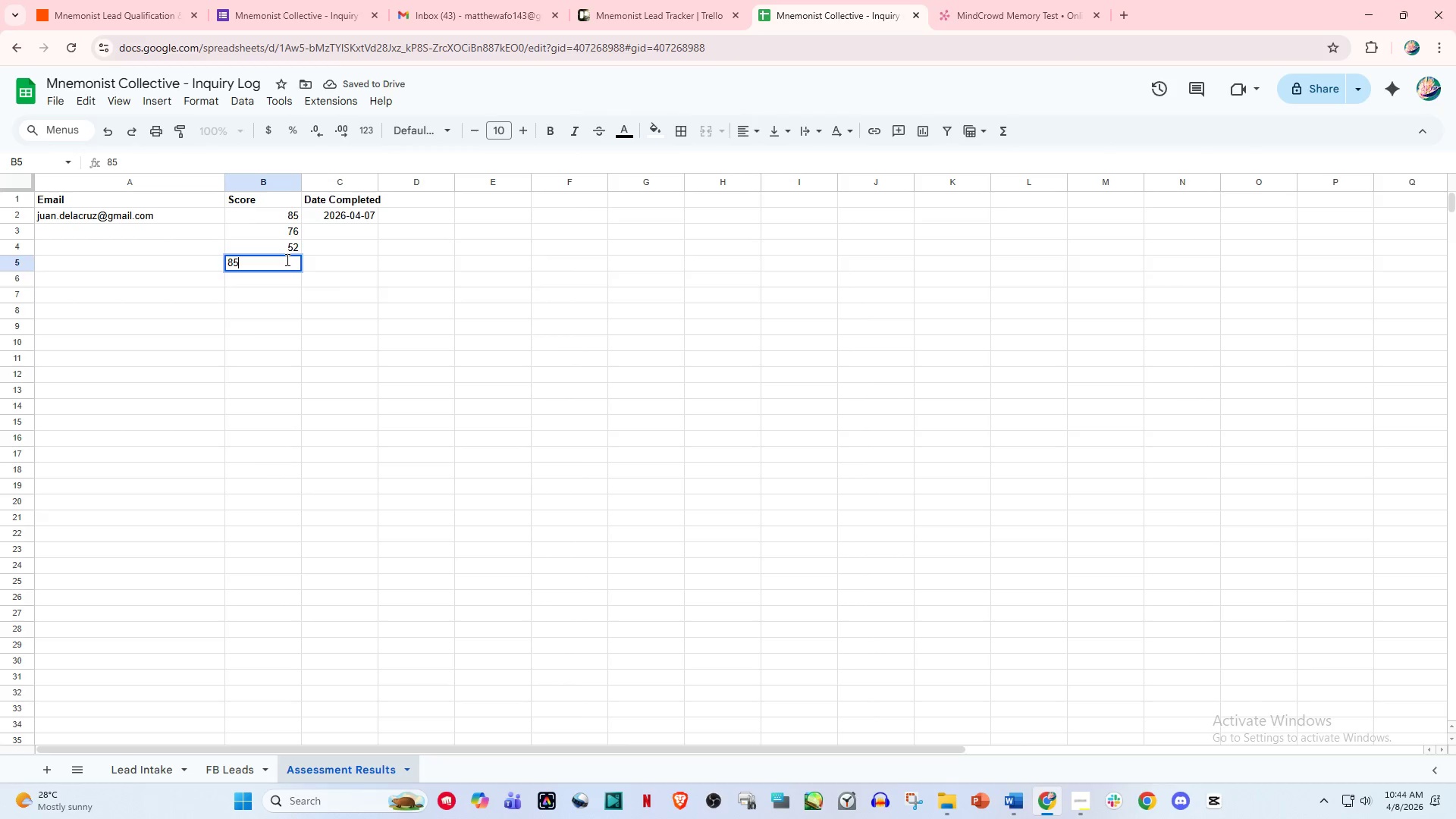 
key(ArrowDown)
 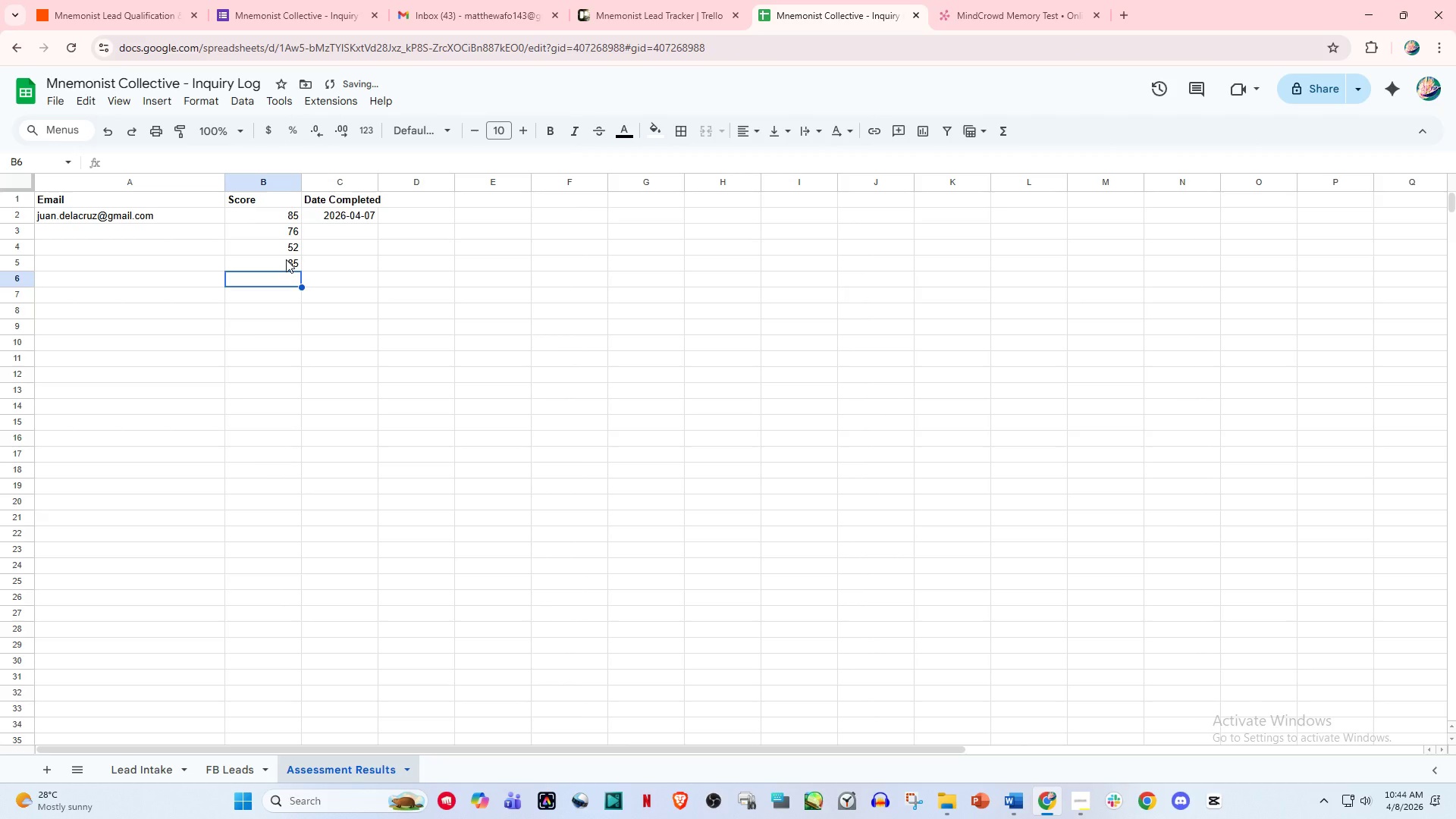 
key(Numpad7)
 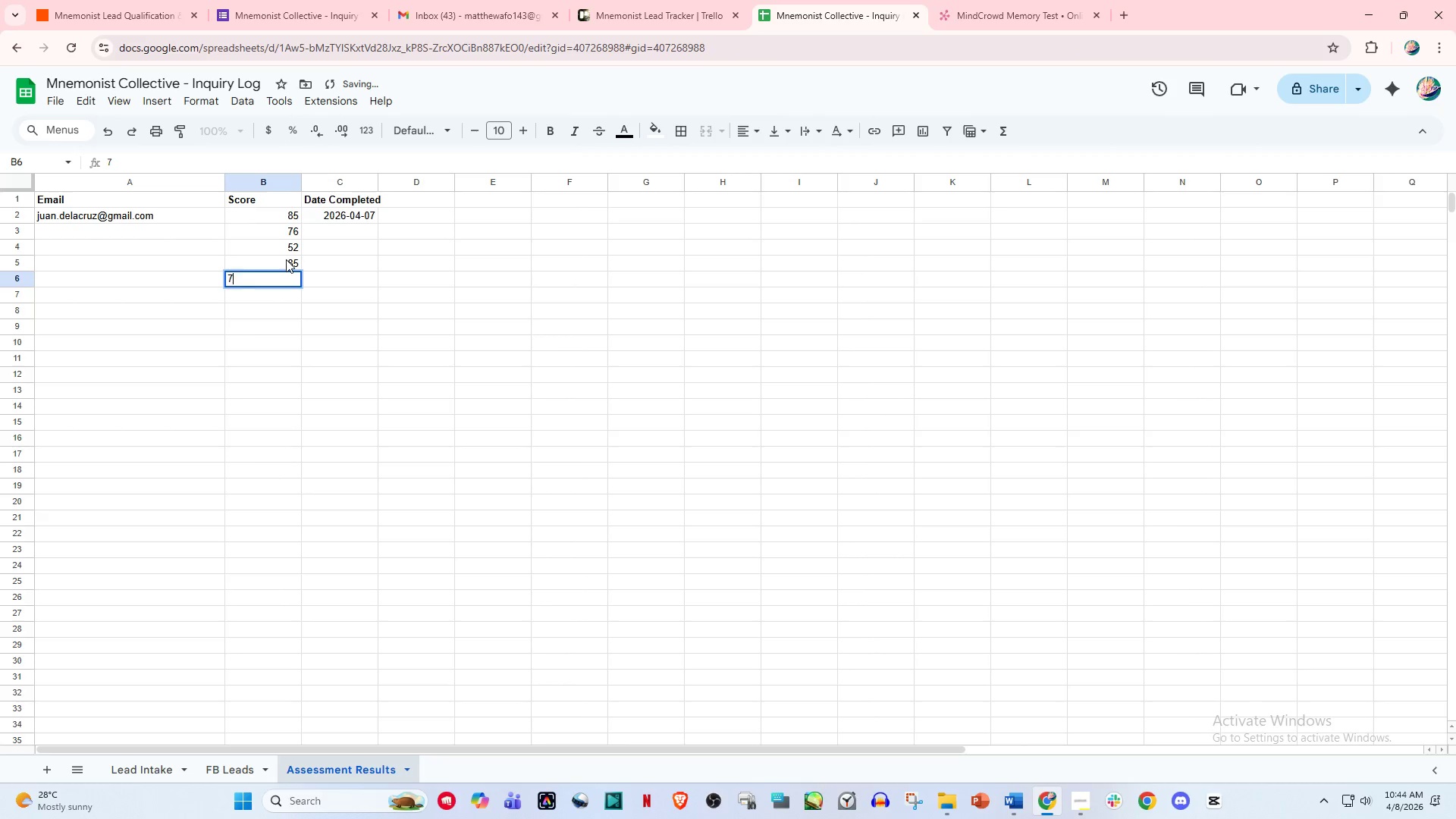 
key(Numpad9)
 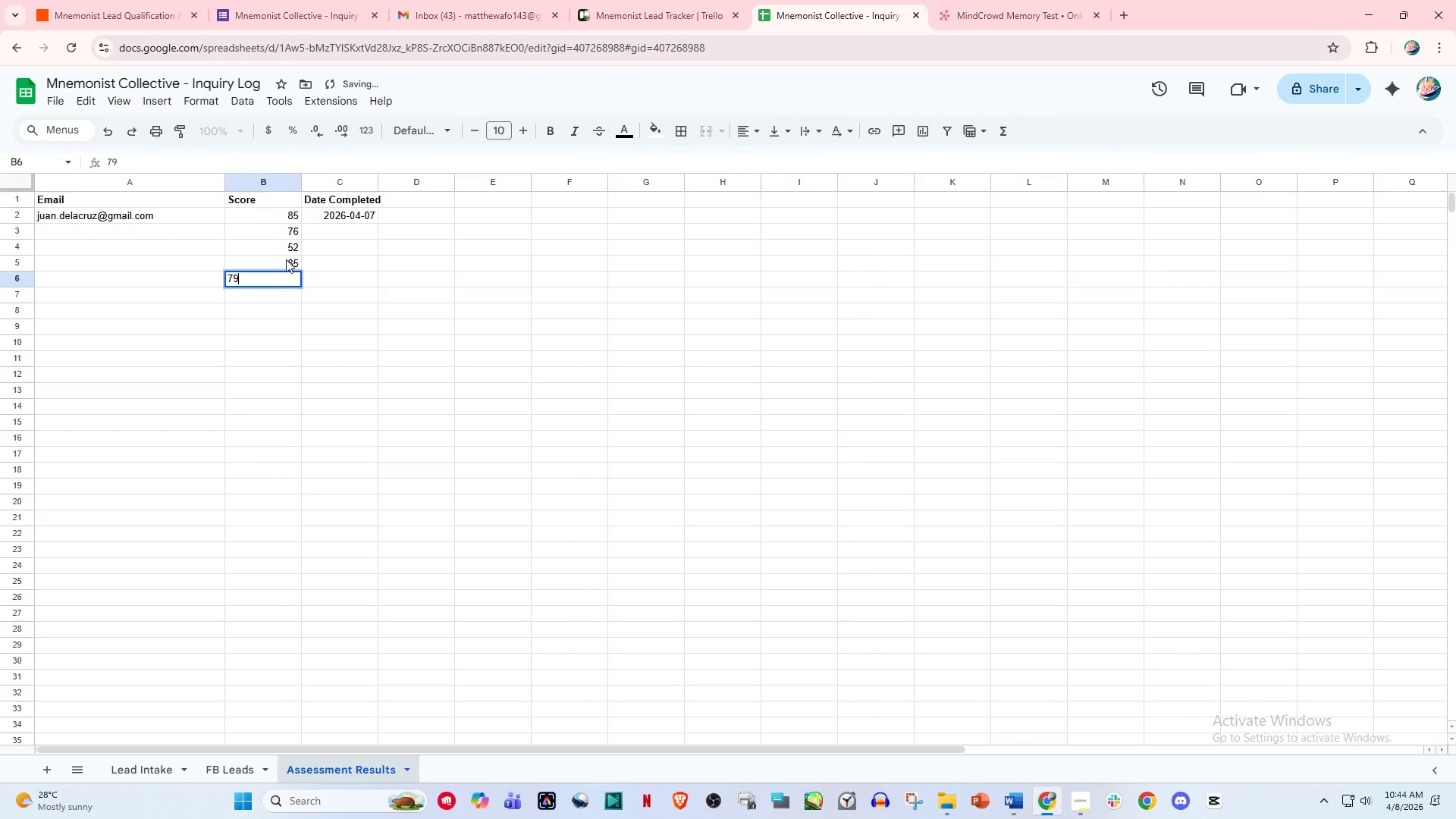 
key(ArrowDown)
 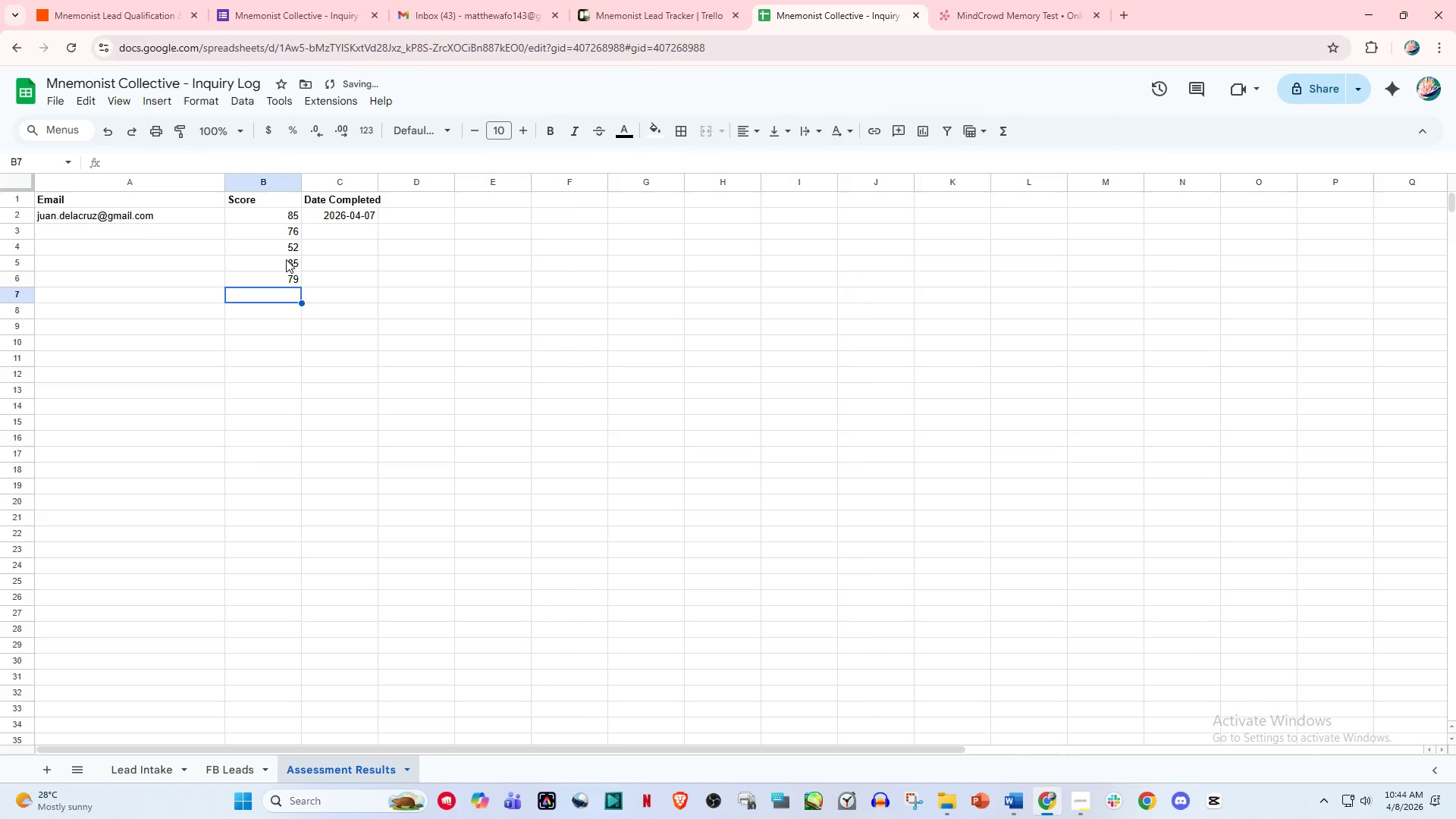 
key(Numpad8)
 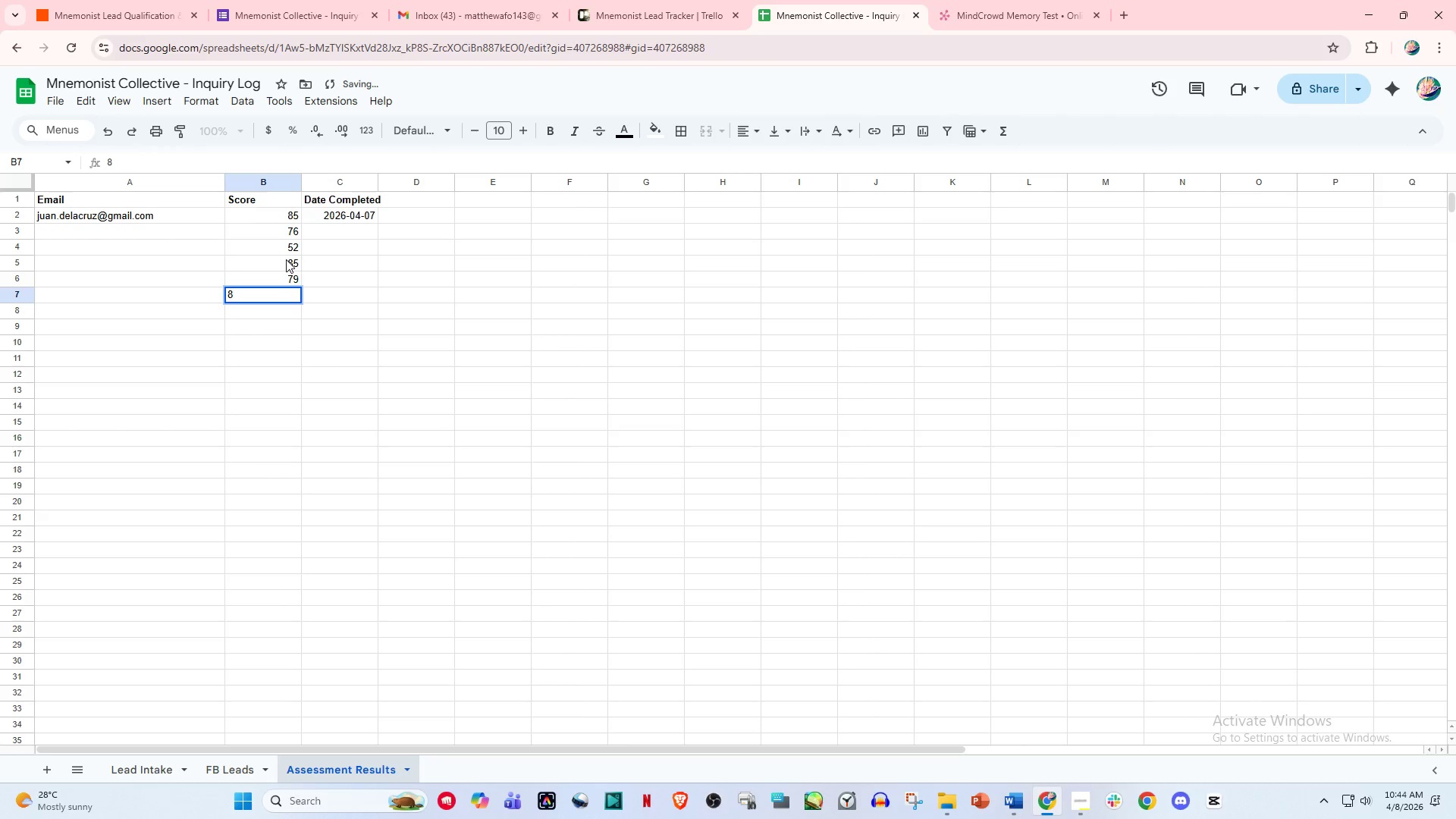 
key(Numpad0)
 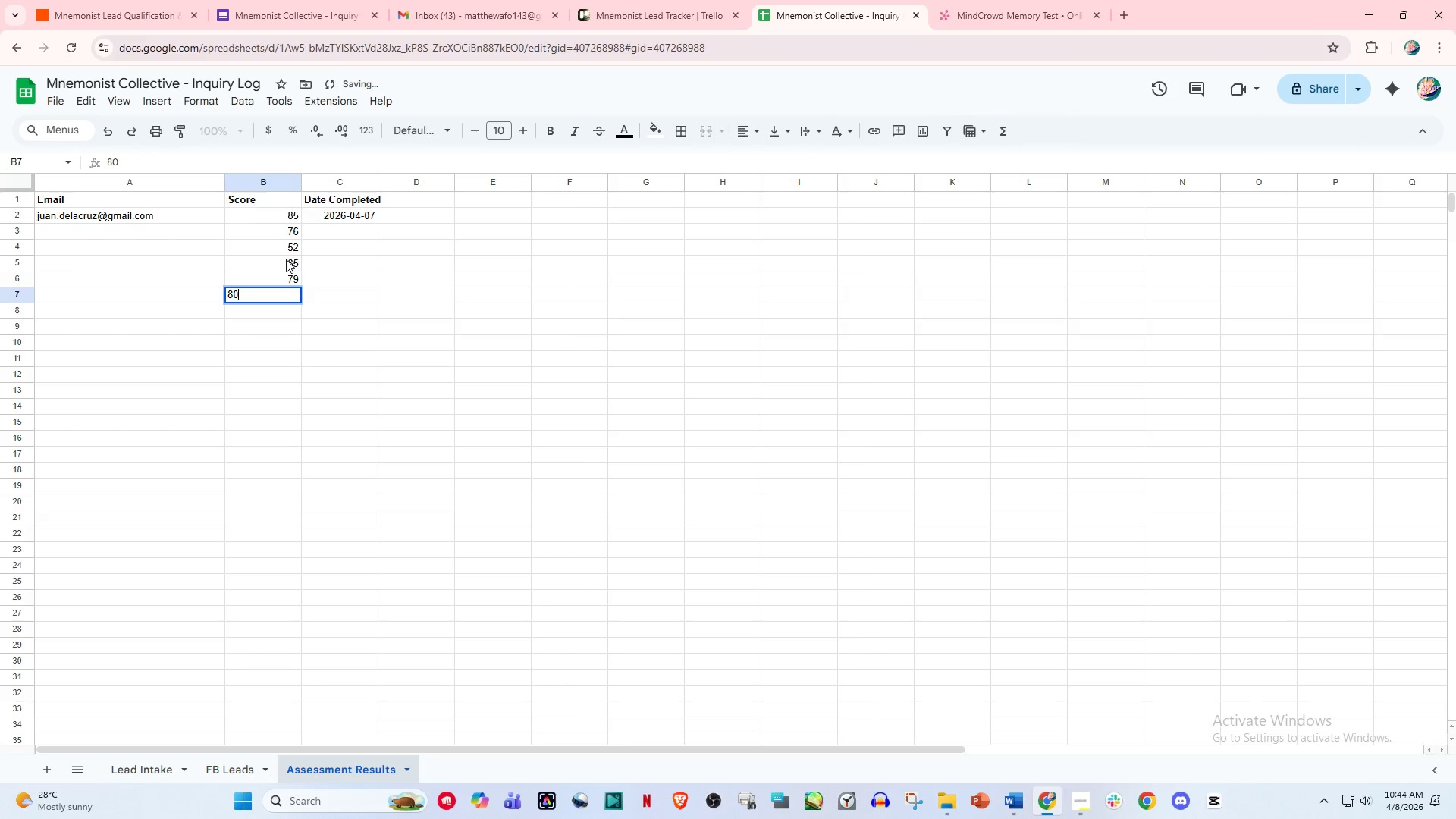 
key(ArrowDown)
 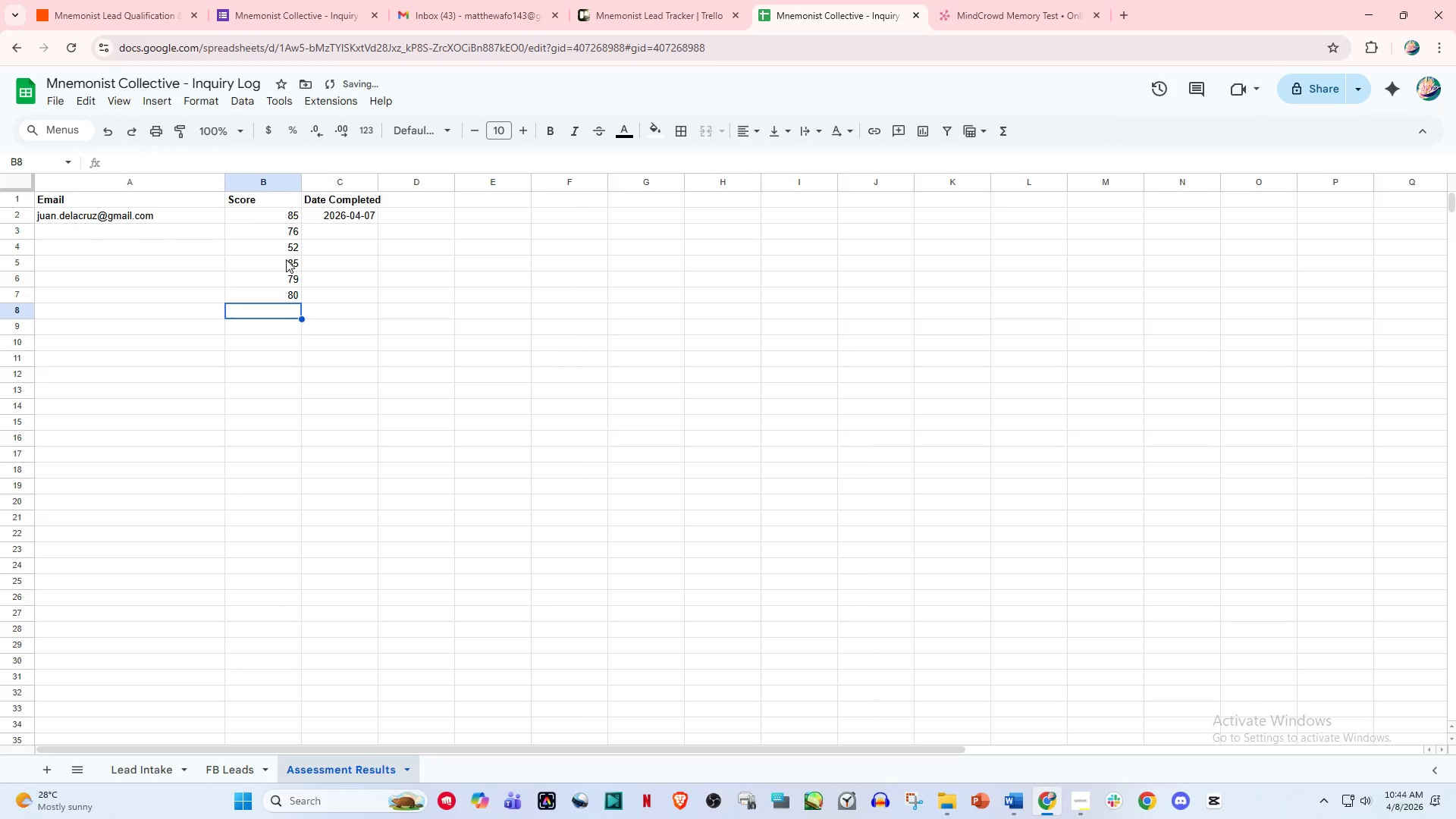 
key(Numpad7)
 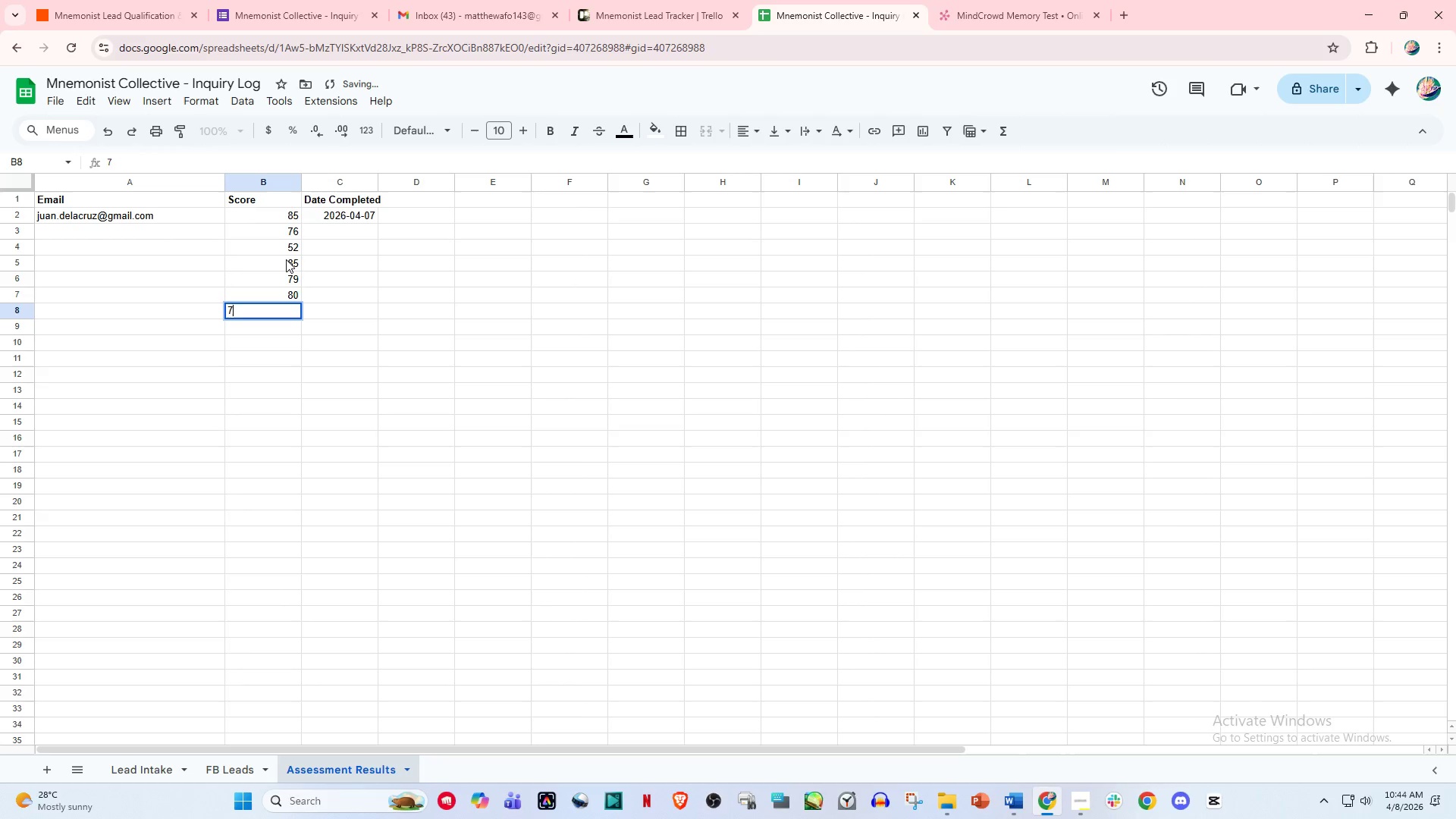 
key(Numpad7)
 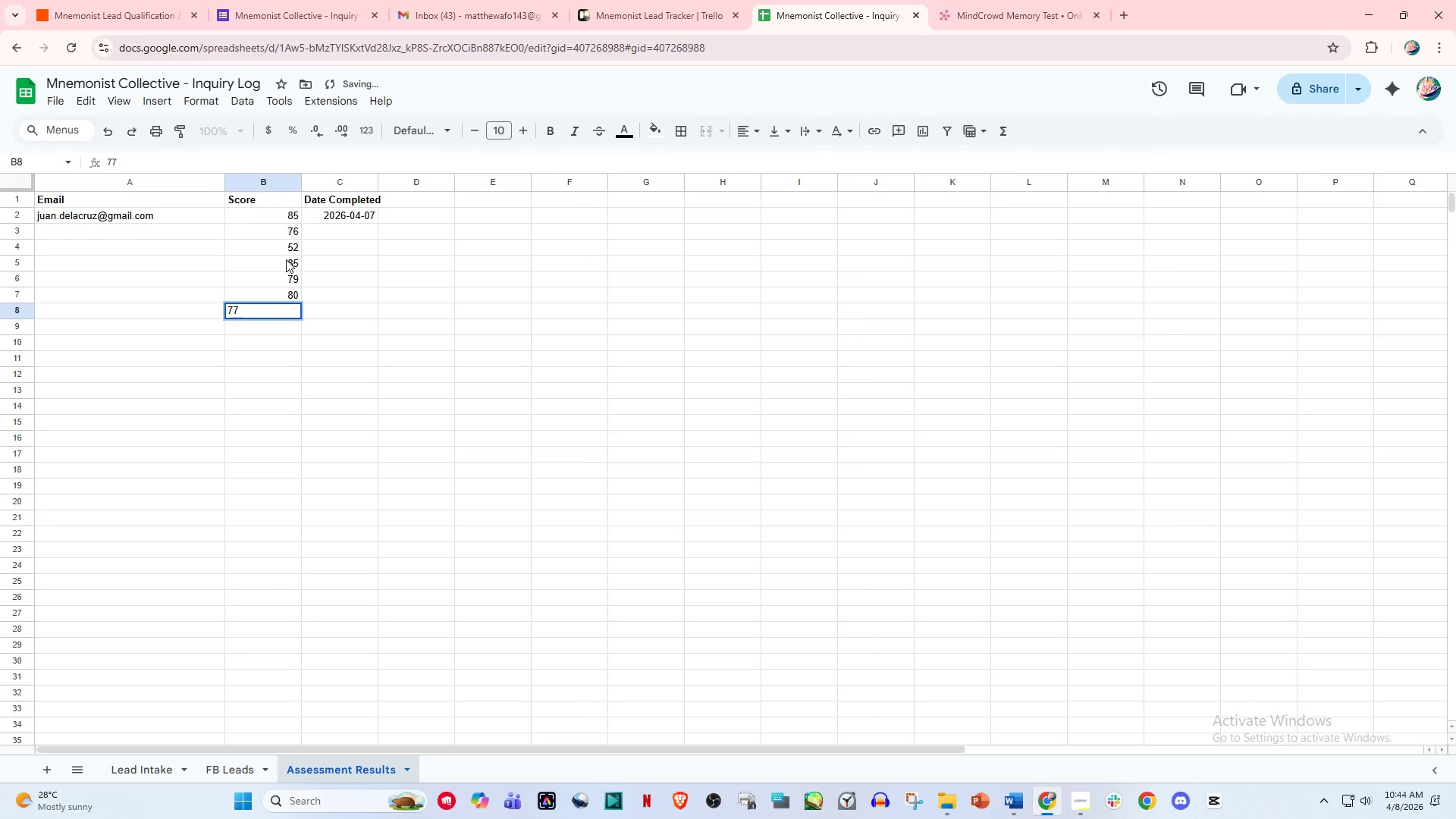 
key(ArrowUp)
 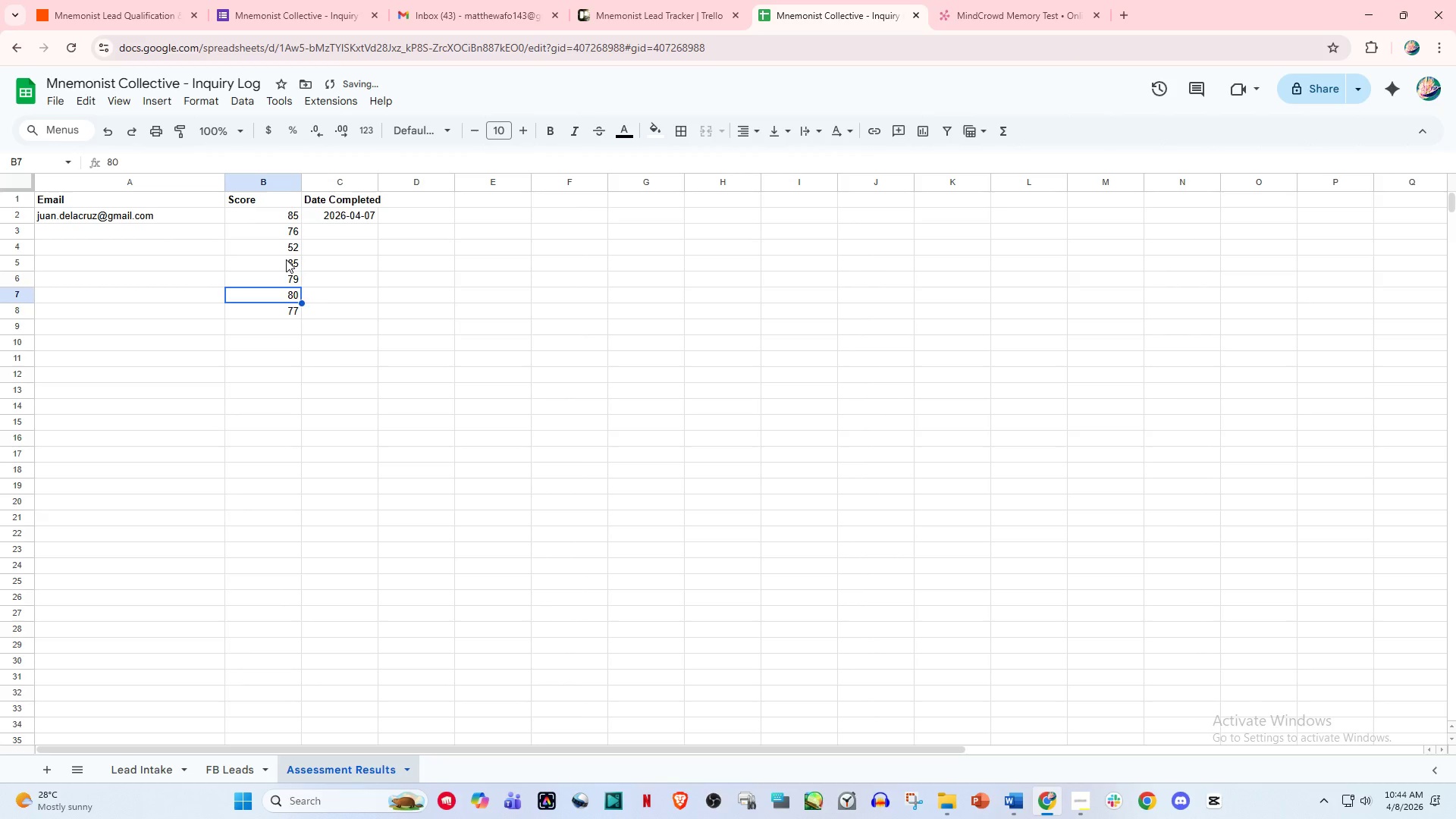 
key(ArrowUp)
 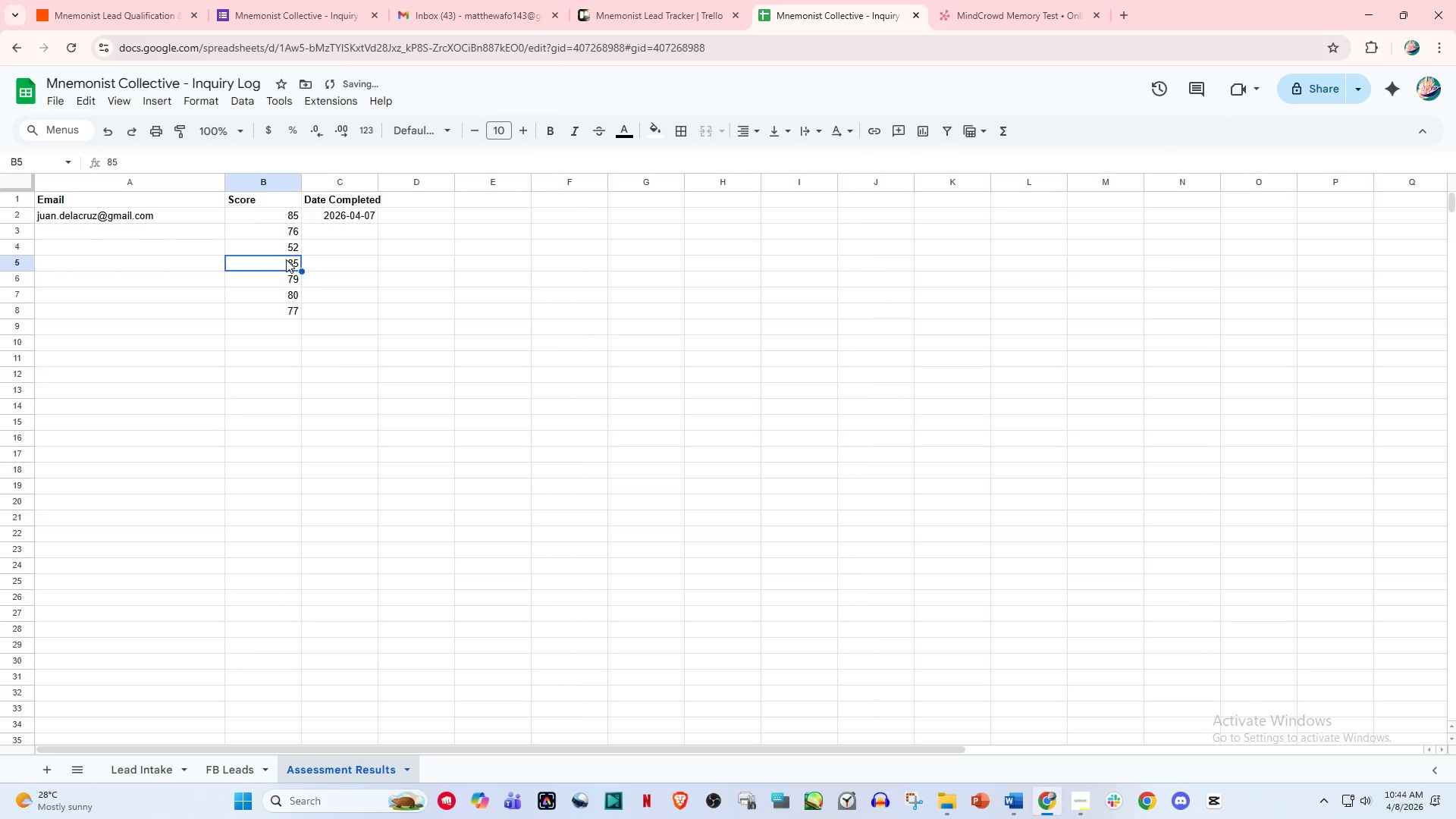 
key(ArrowUp)
 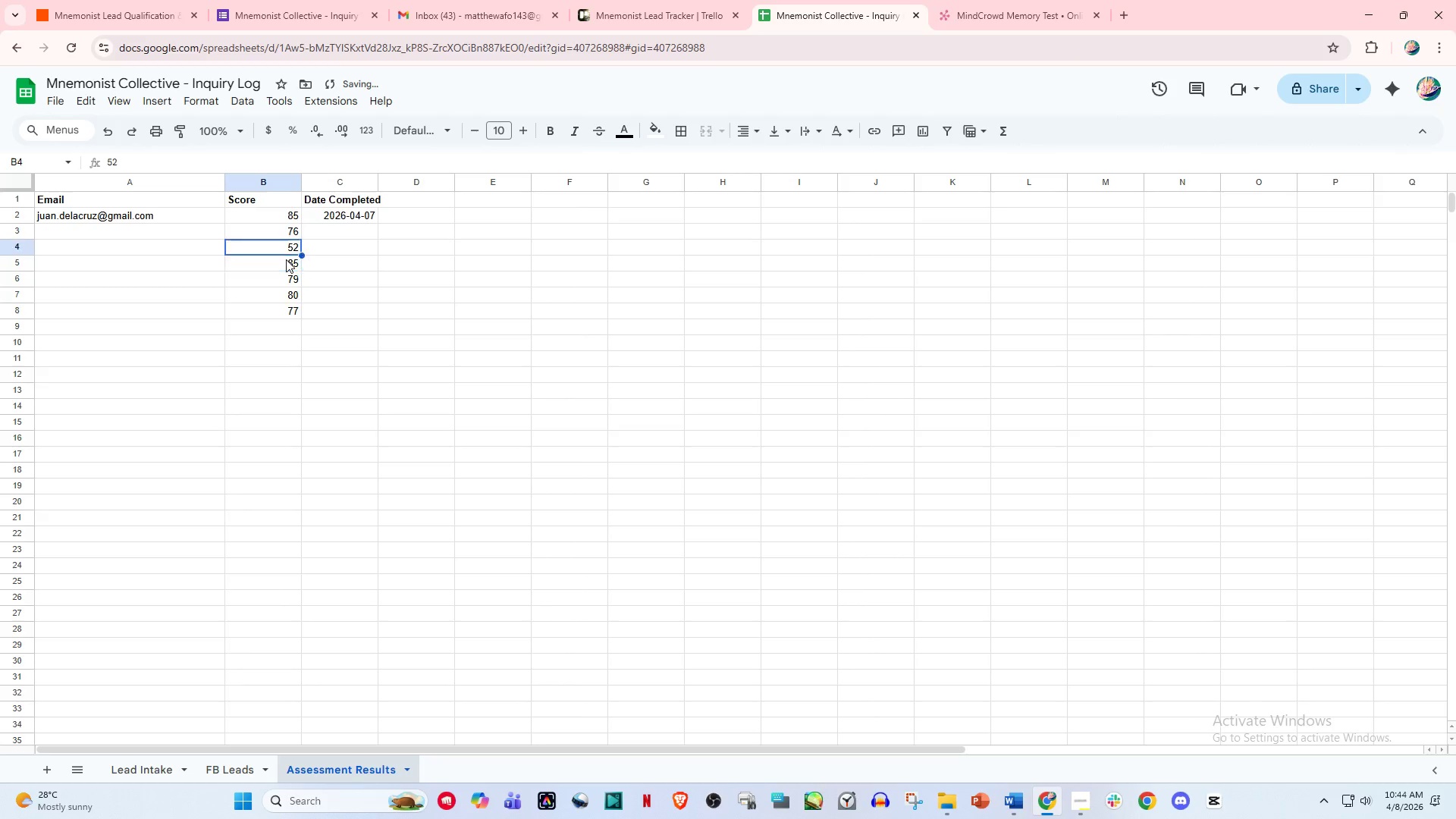 
key(ArrowUp)
 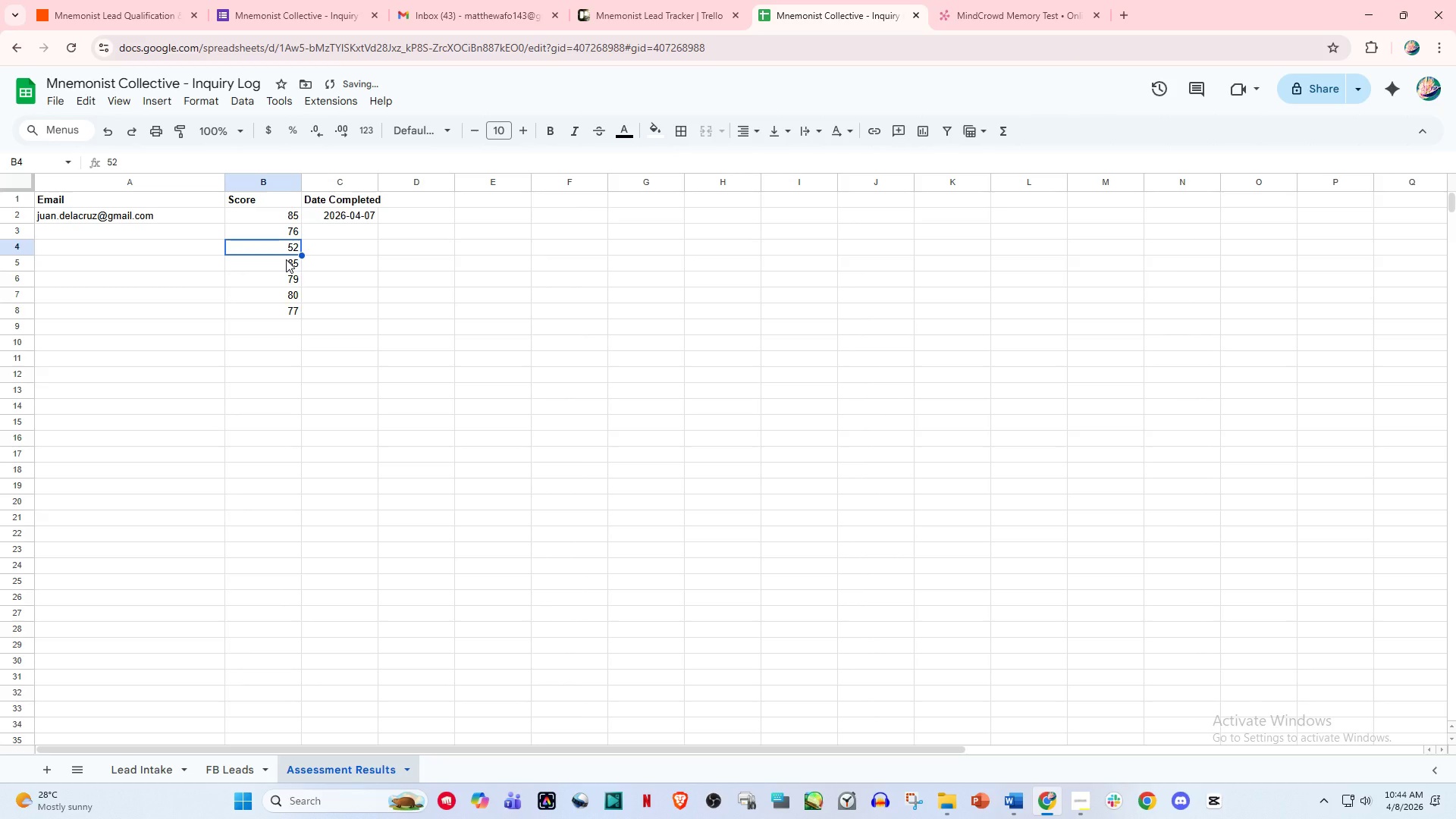 
key(Numpad9)
 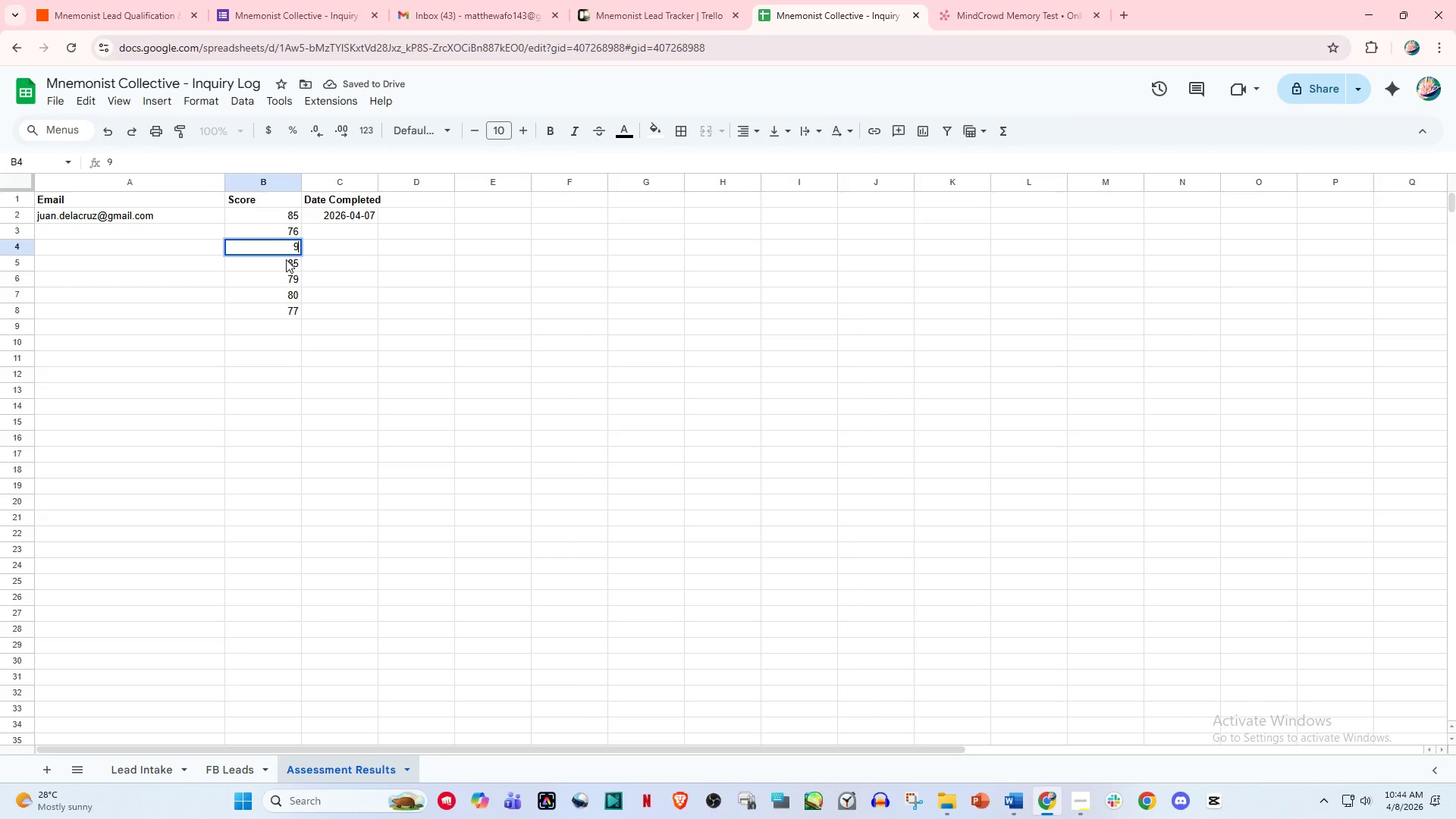 
key(Numpad2)
 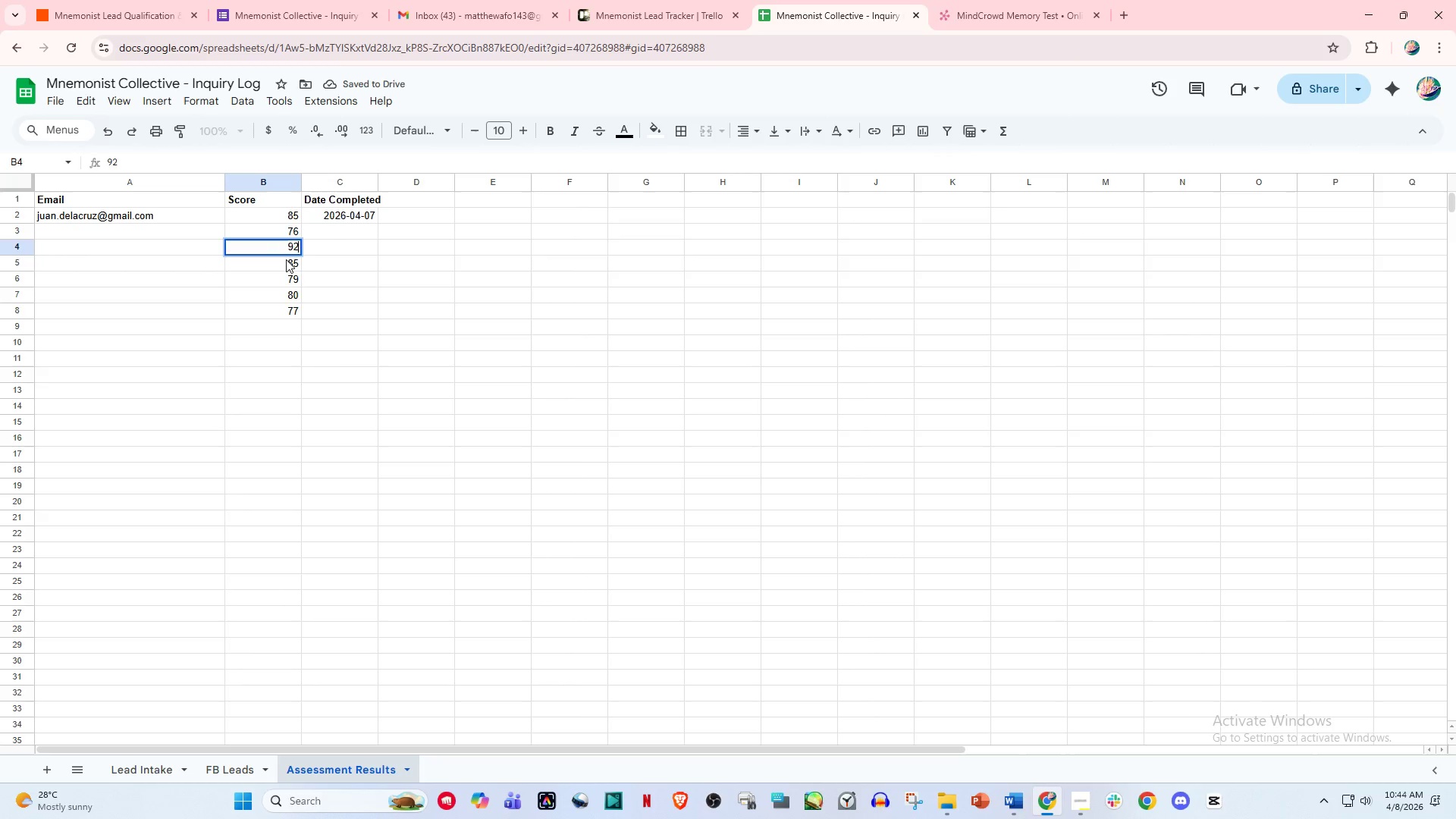 
key(ArrowDown)
 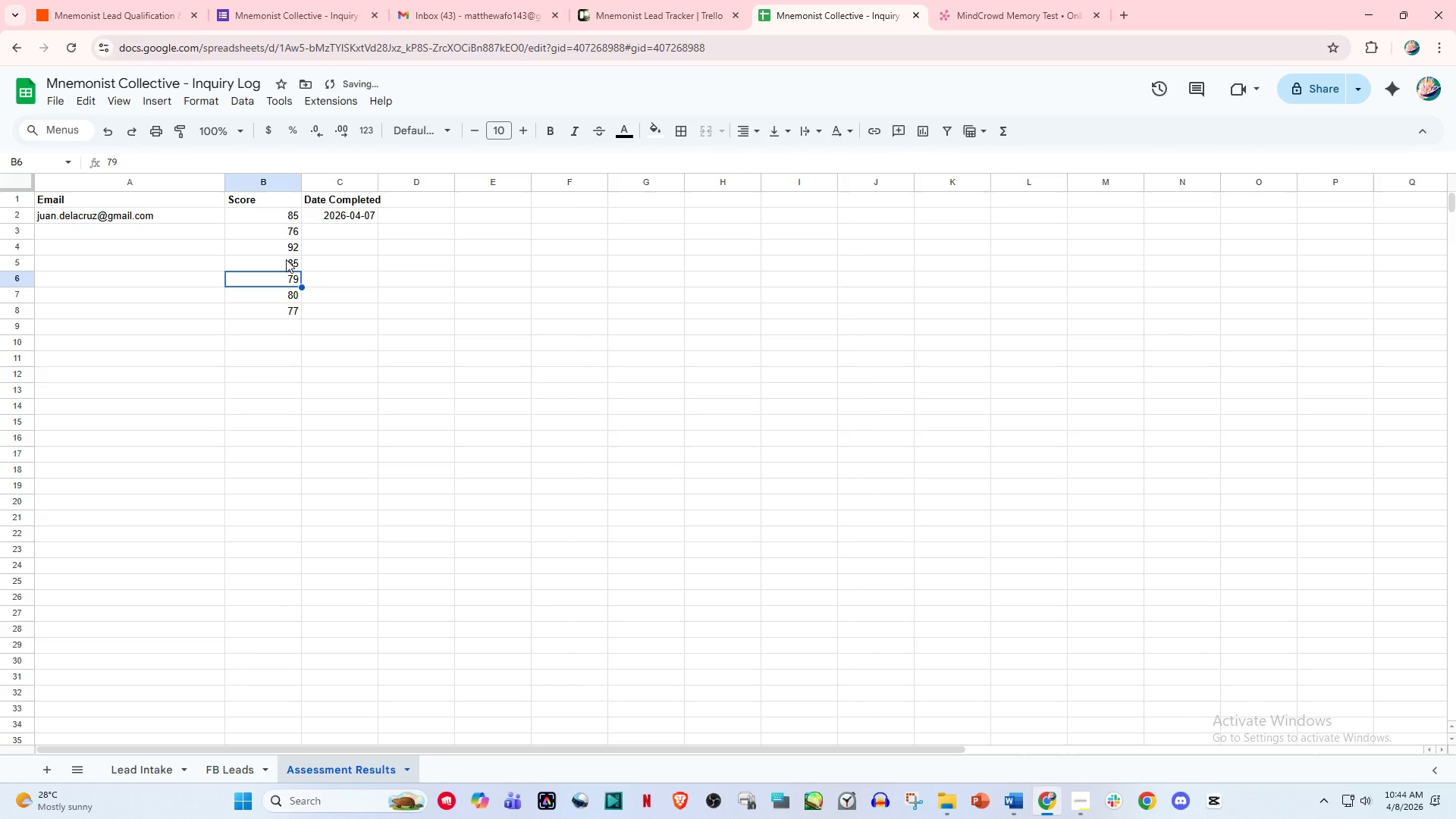 
key(ArrowDown)
 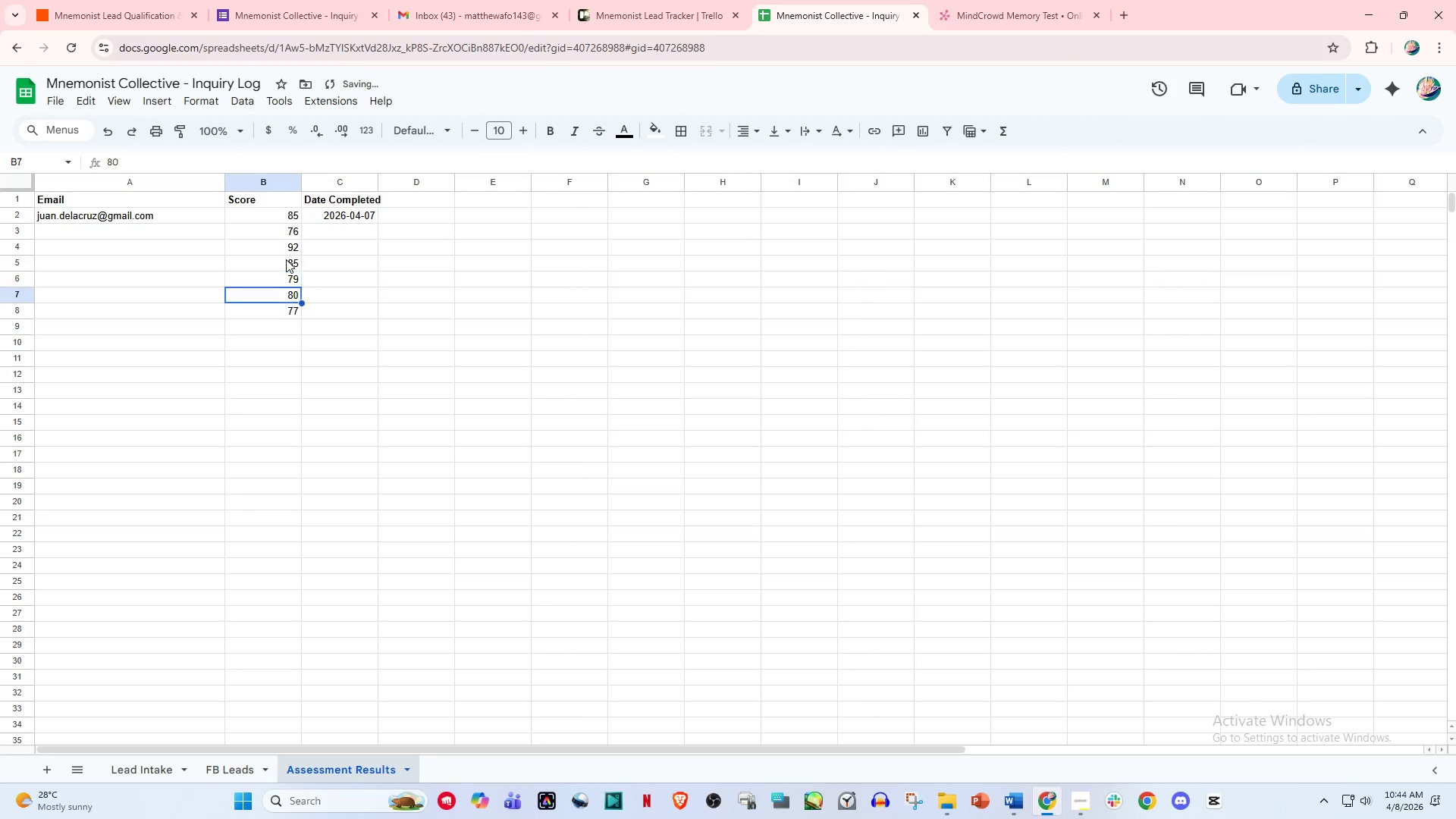 
key(ArrowDown)
 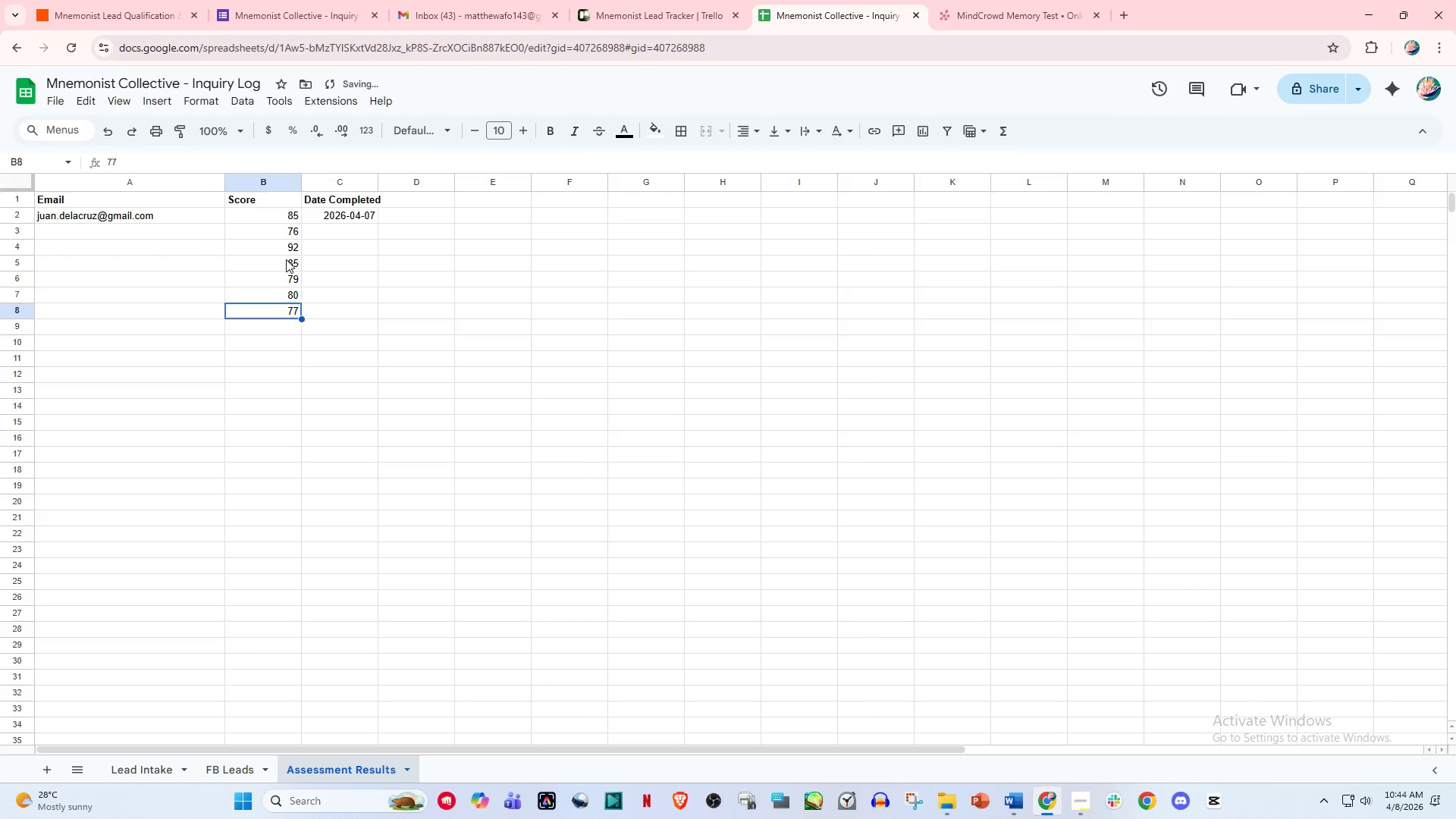 
key(ArrowDown)
 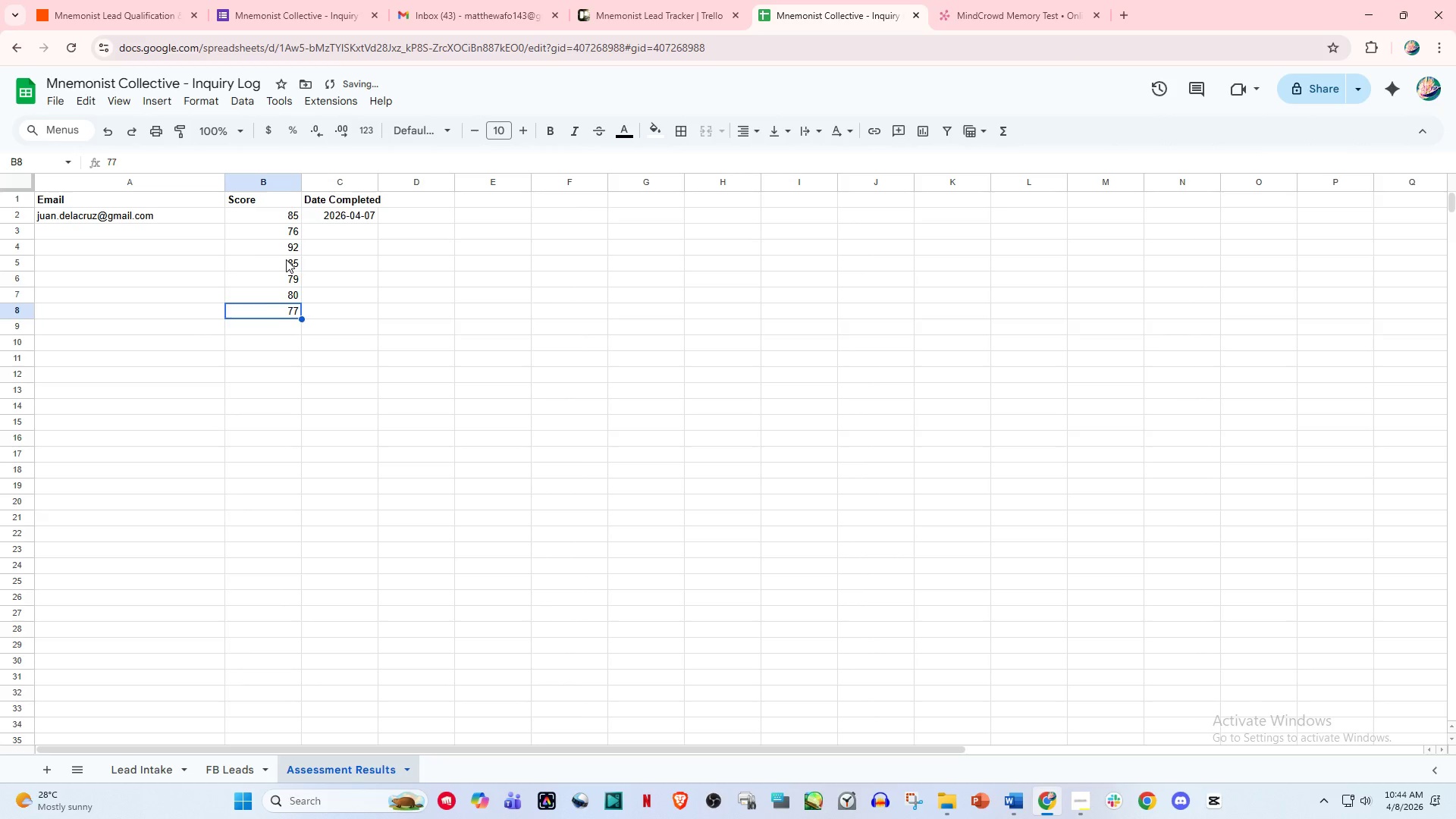 
key(ArrowUp)
 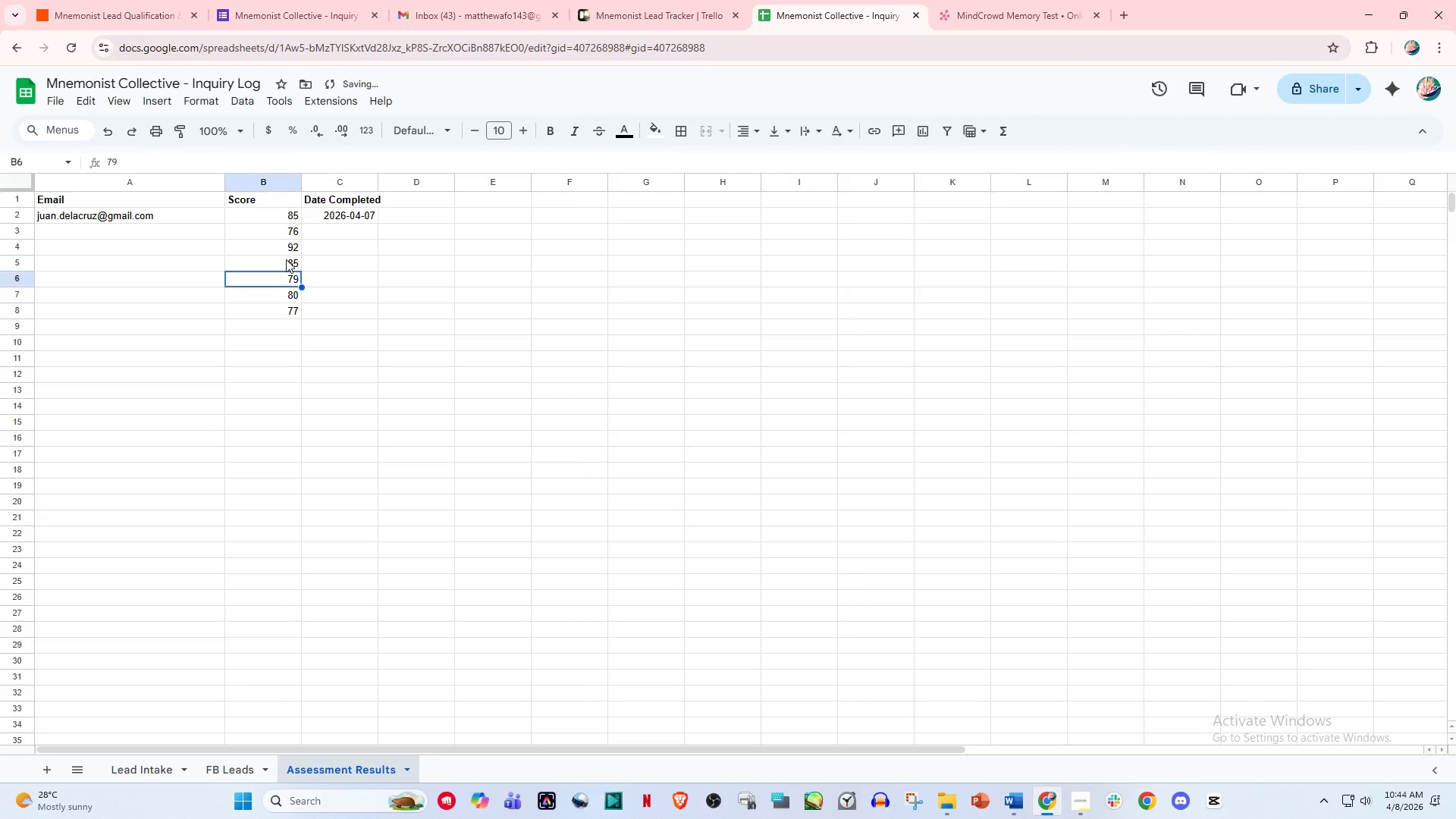 
key(ArrowUp)
 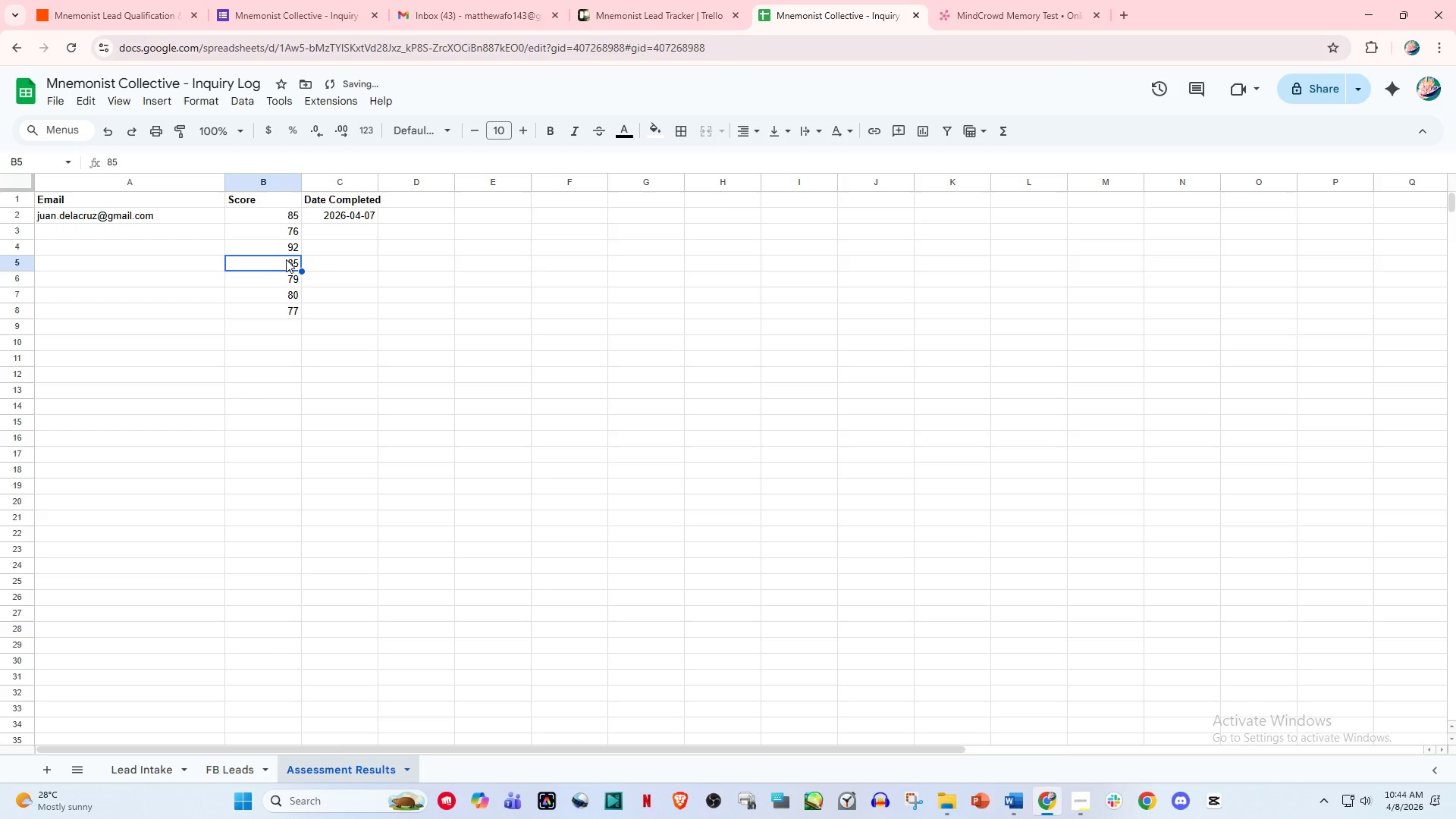 
key(ArrowUp)
 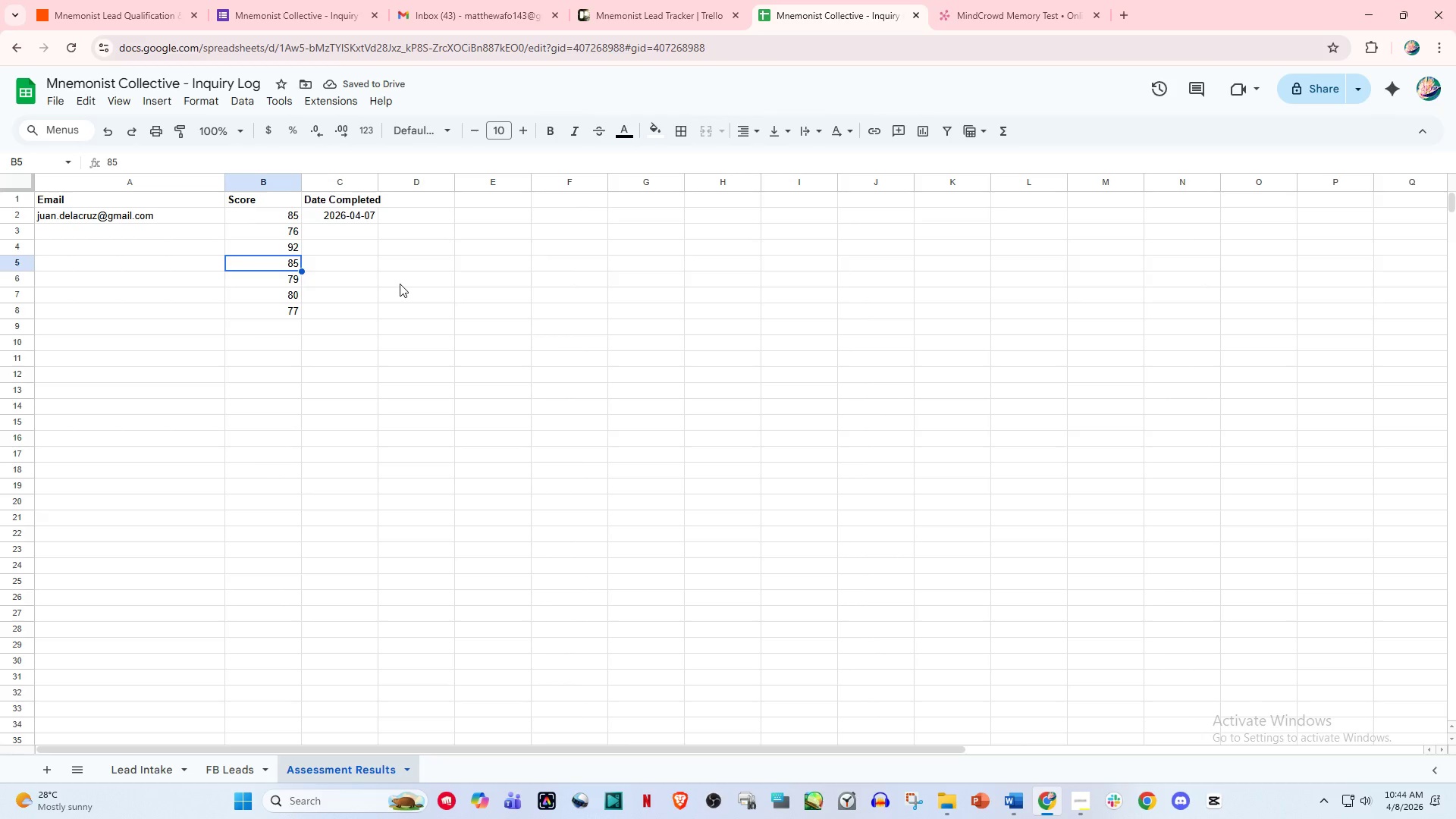 
key(ArrowDown)
 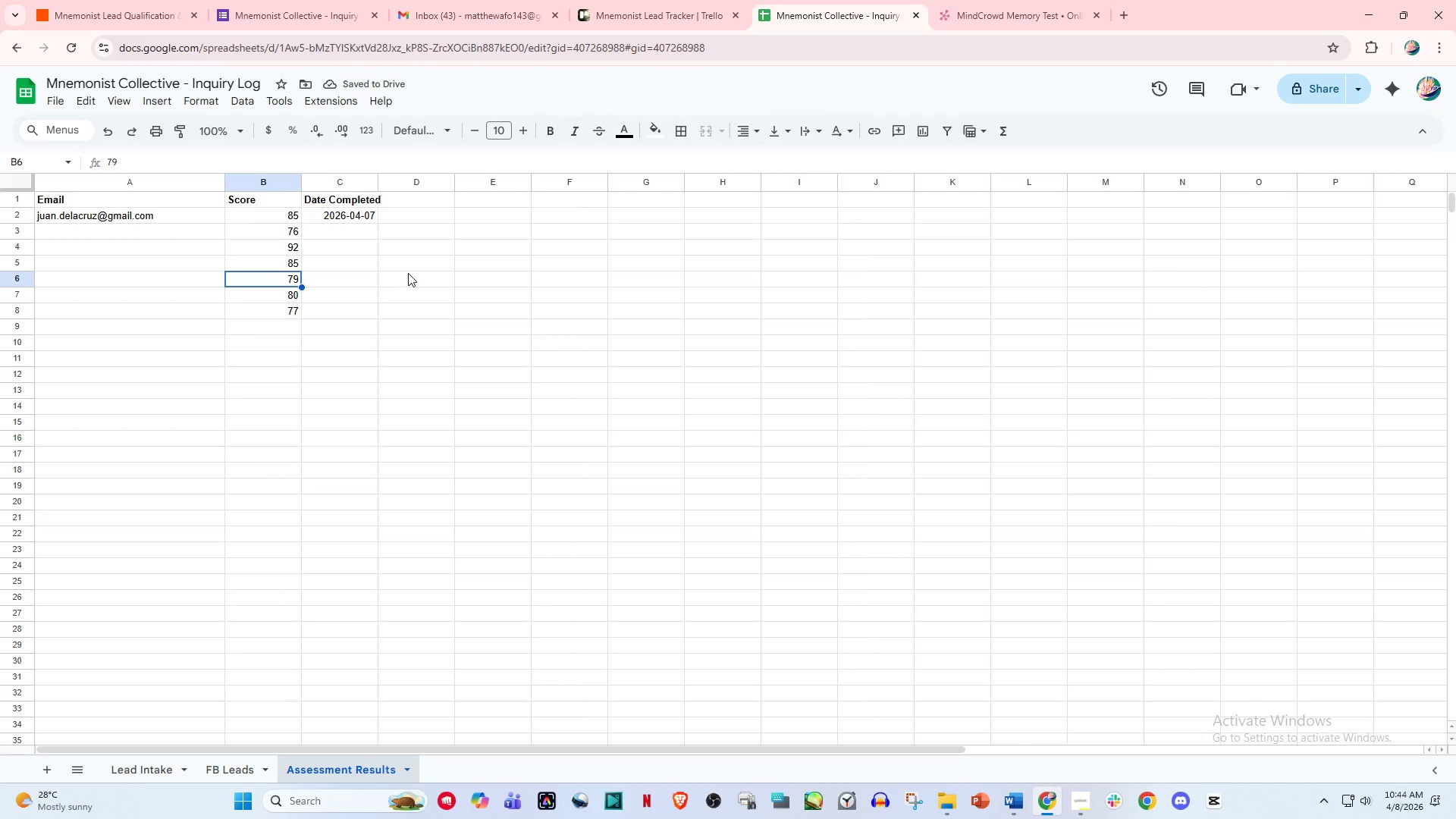 
key(ArrowUp)
 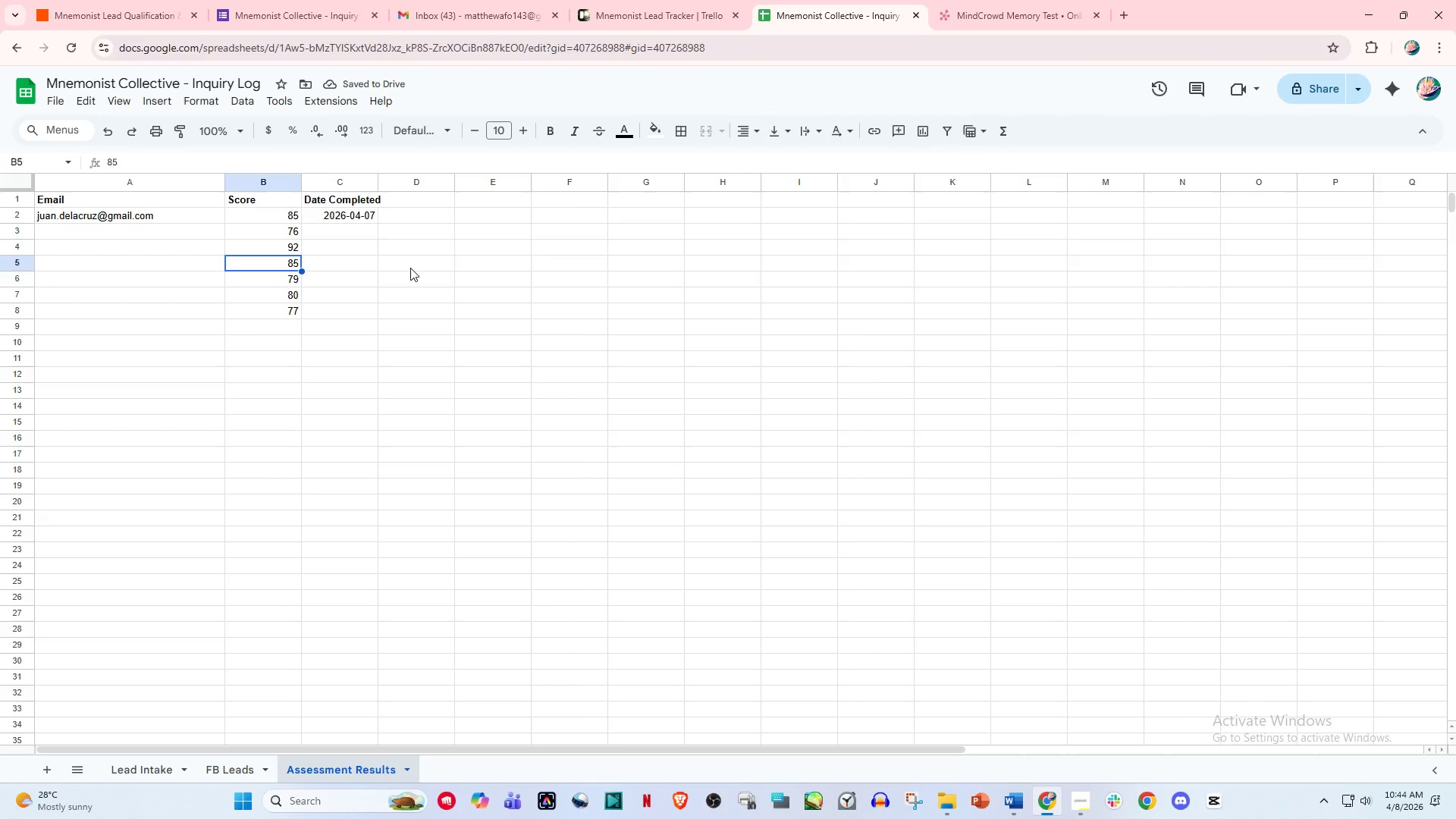 
key(ArrowUp)
 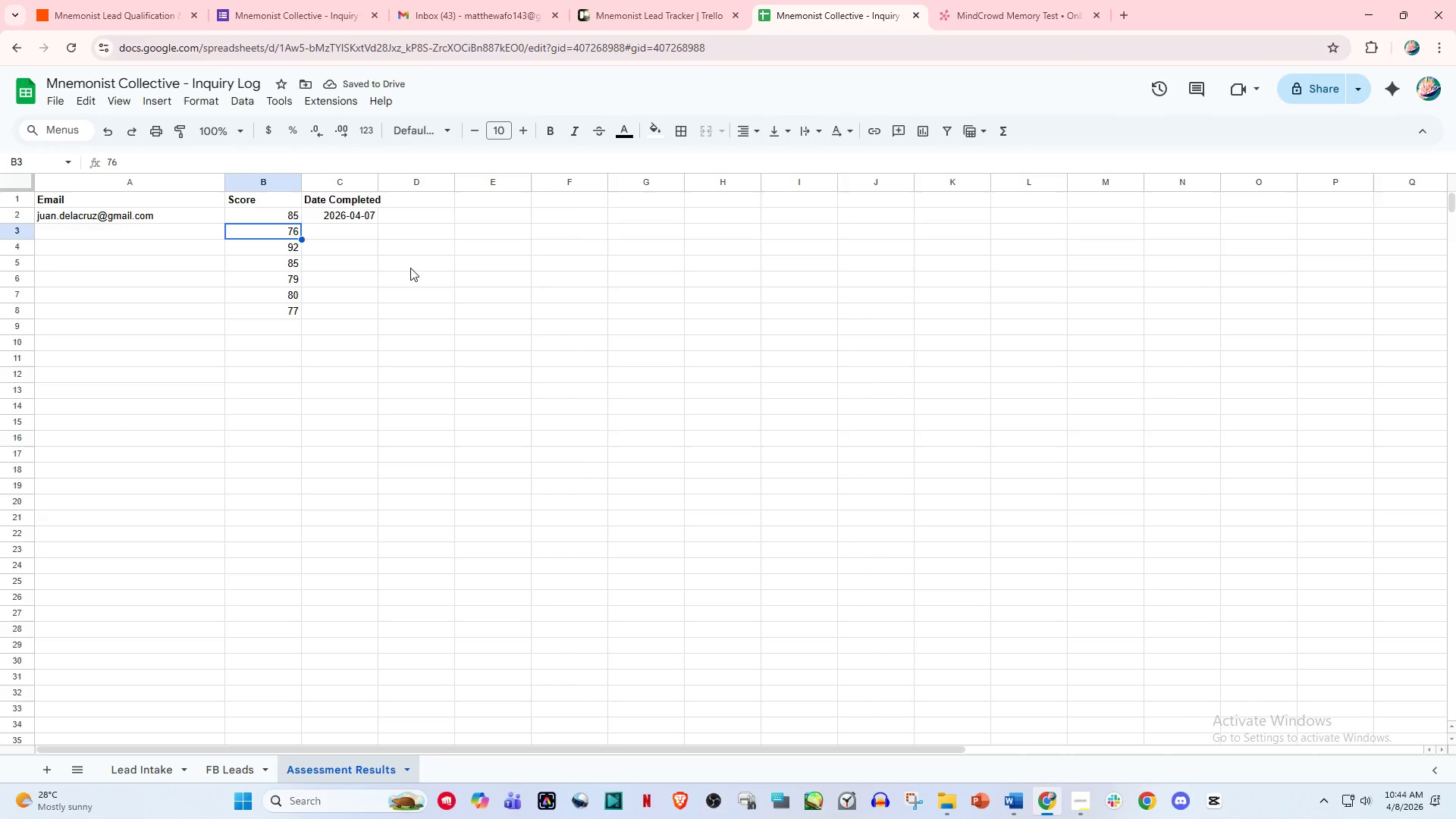 
key(ArrowUp)
 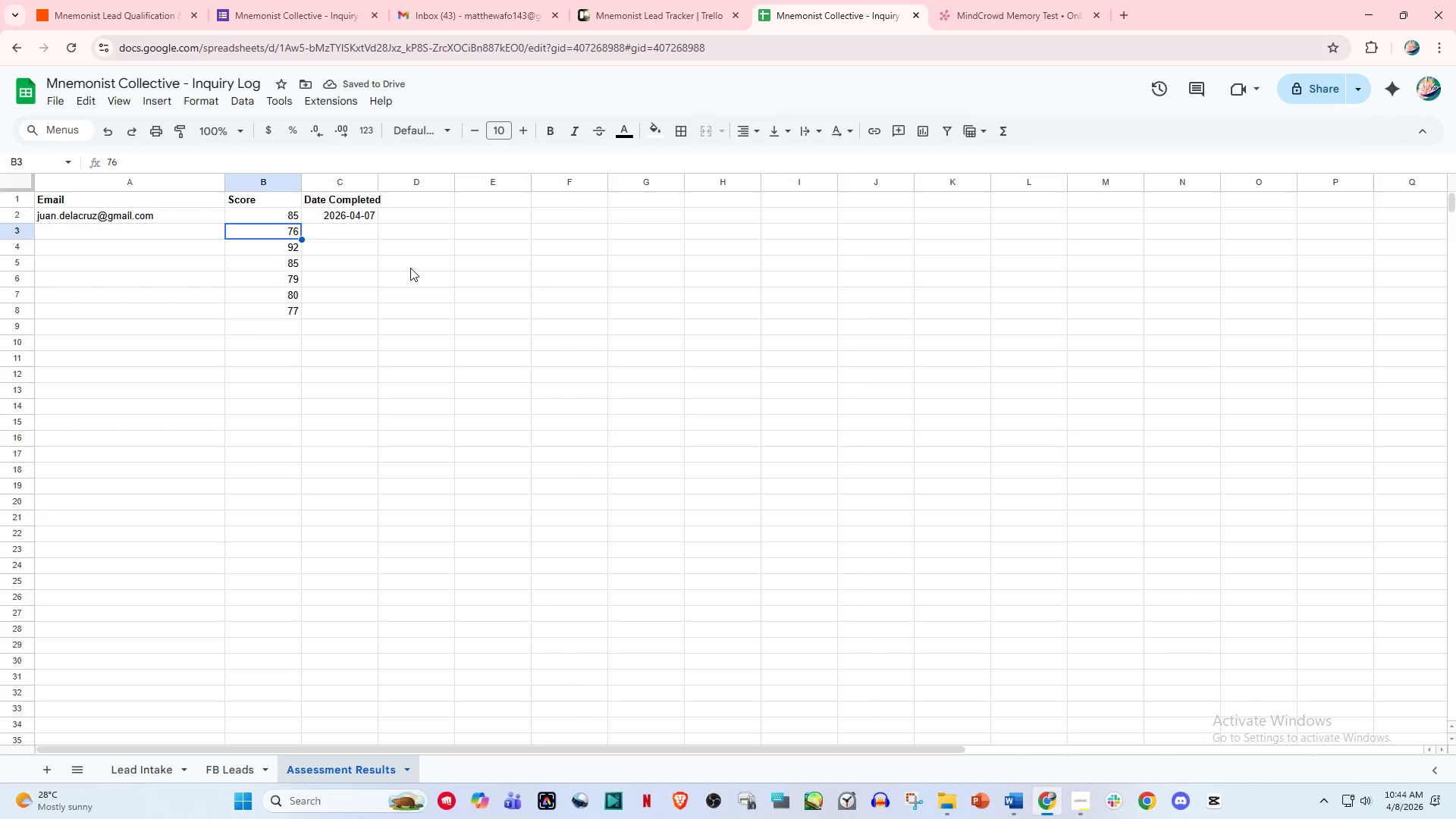 
key(ArrowUp)
 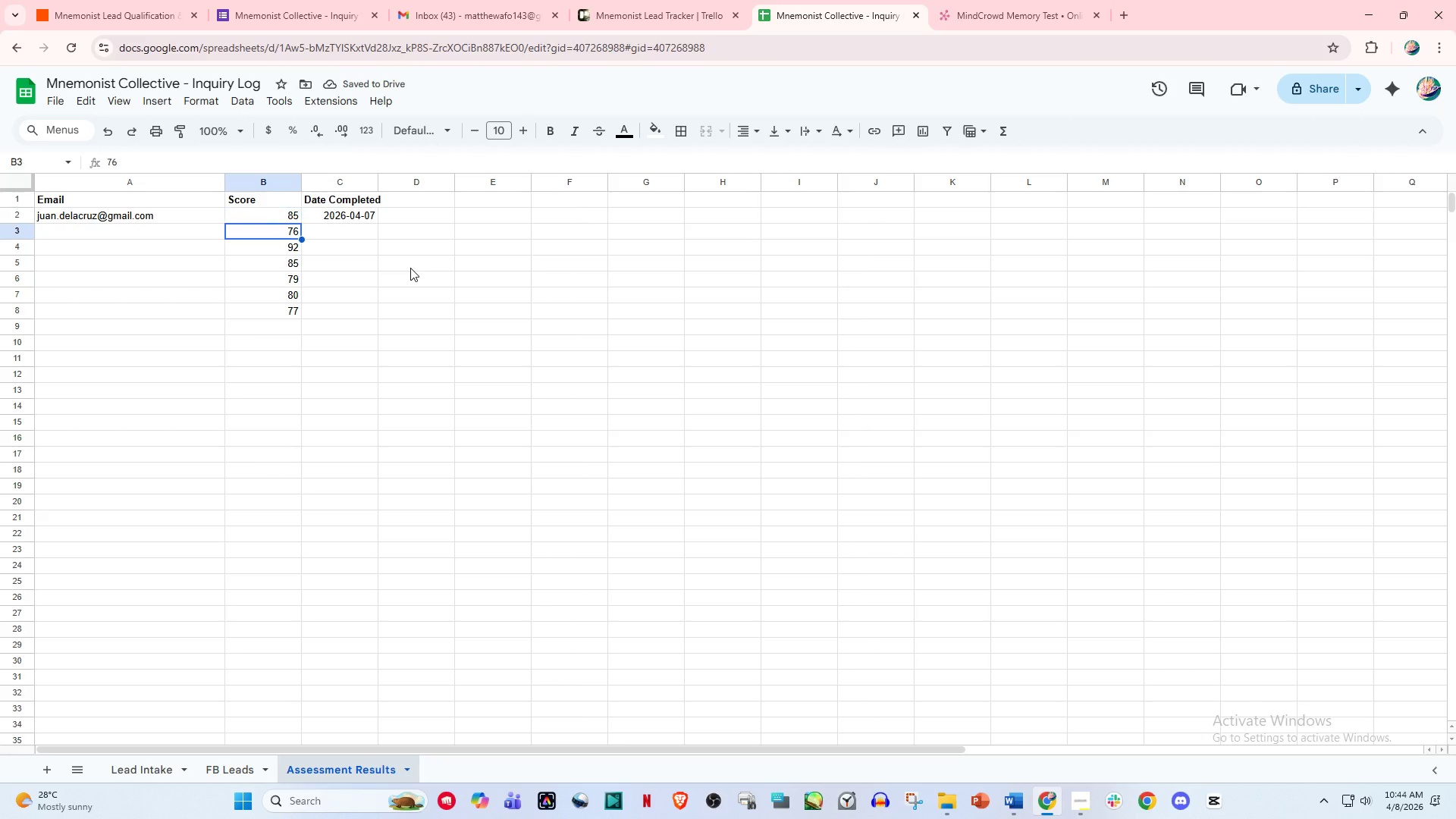 
key(ArrowDown)
 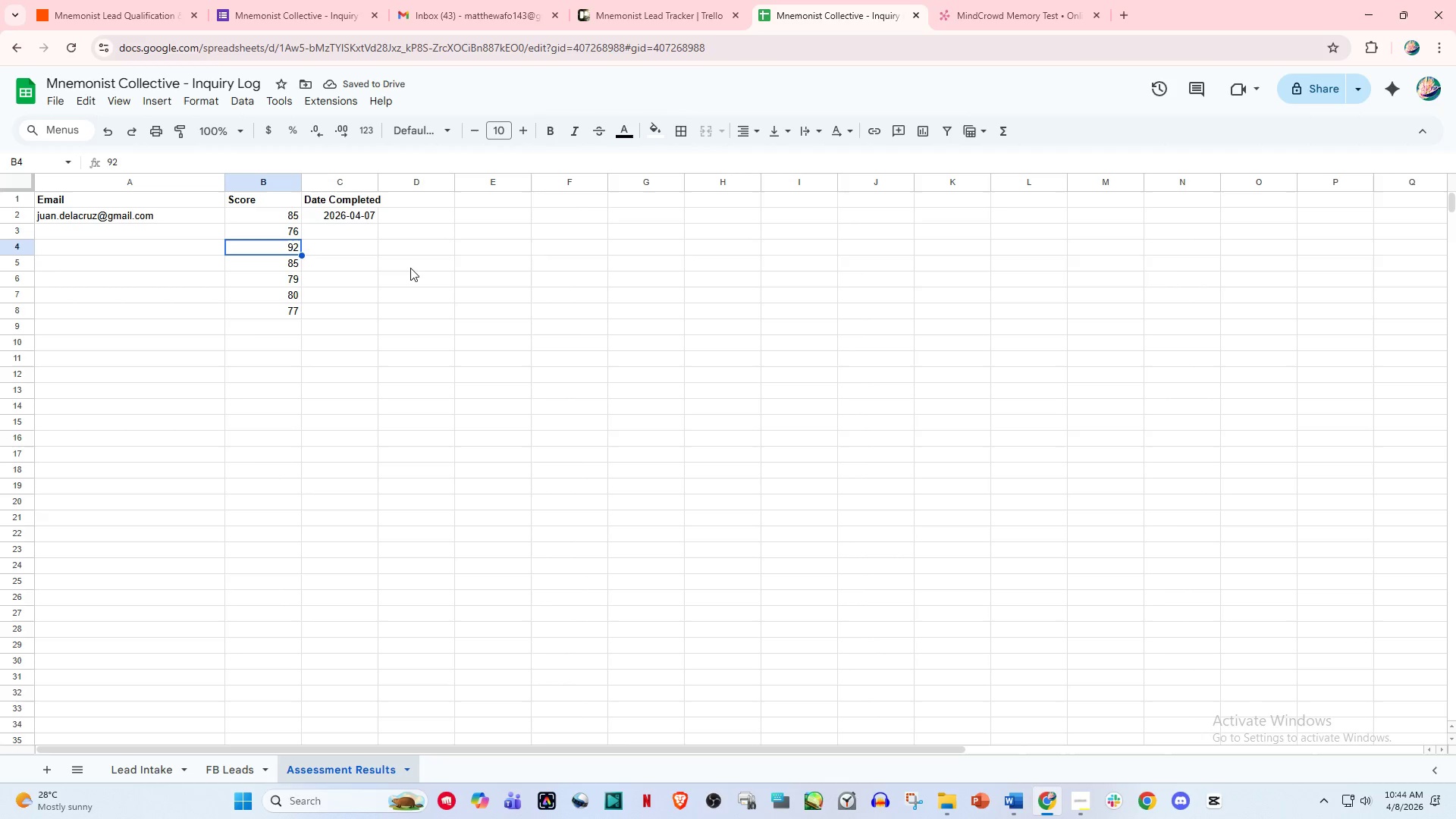 
key(ArrowDown)
 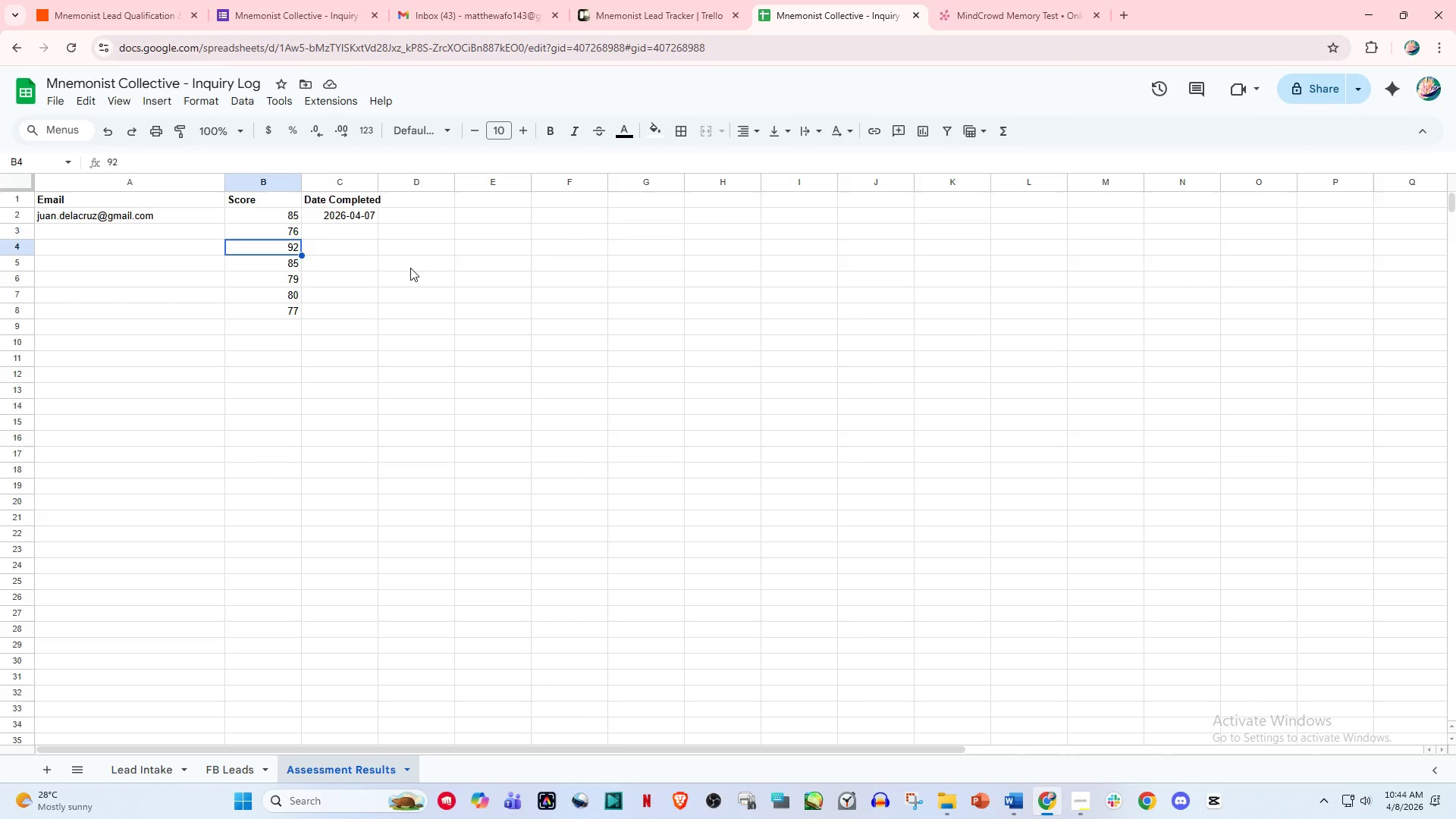 
key(ArrowDown)
 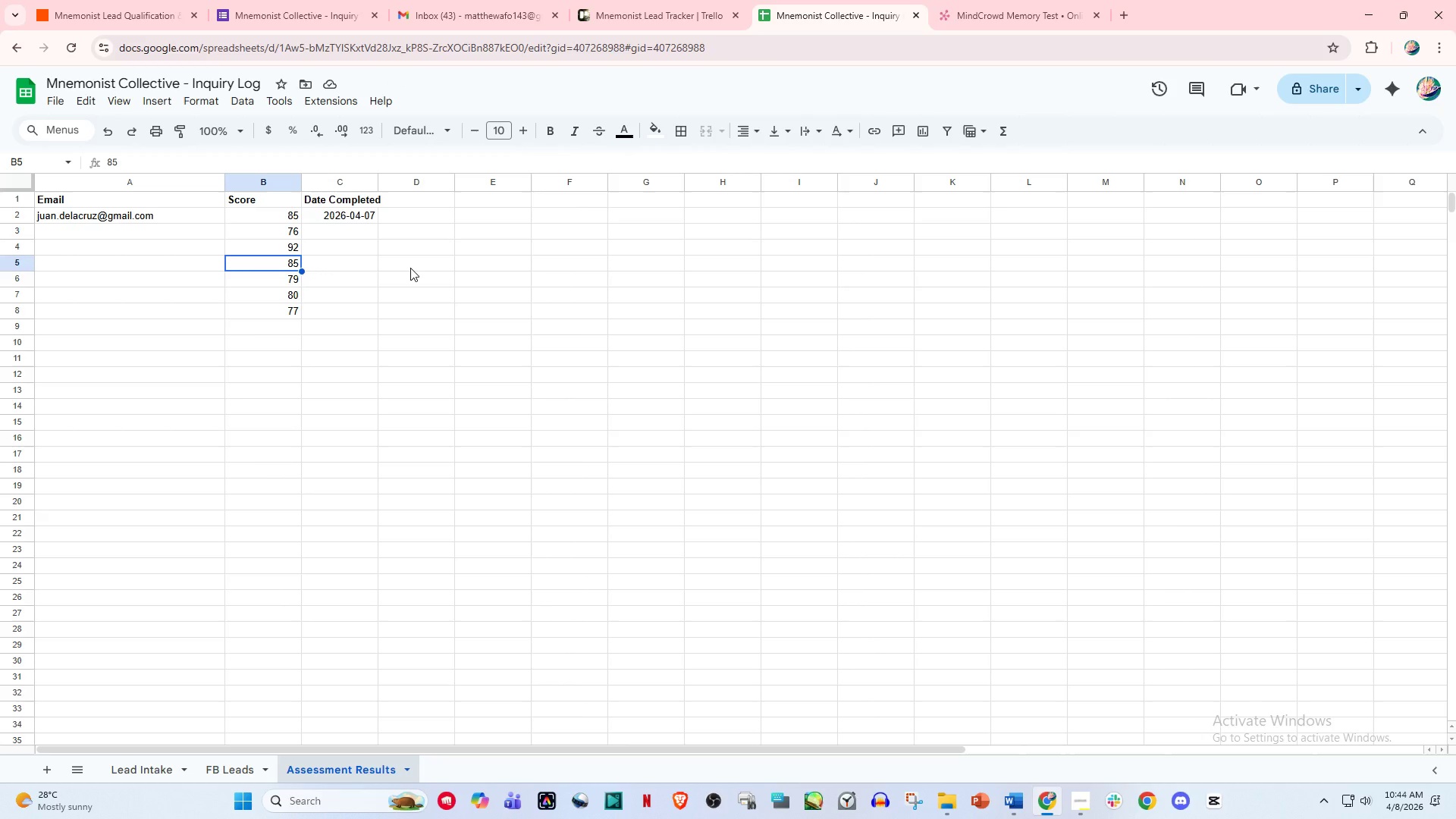 
key(Numpad8)
 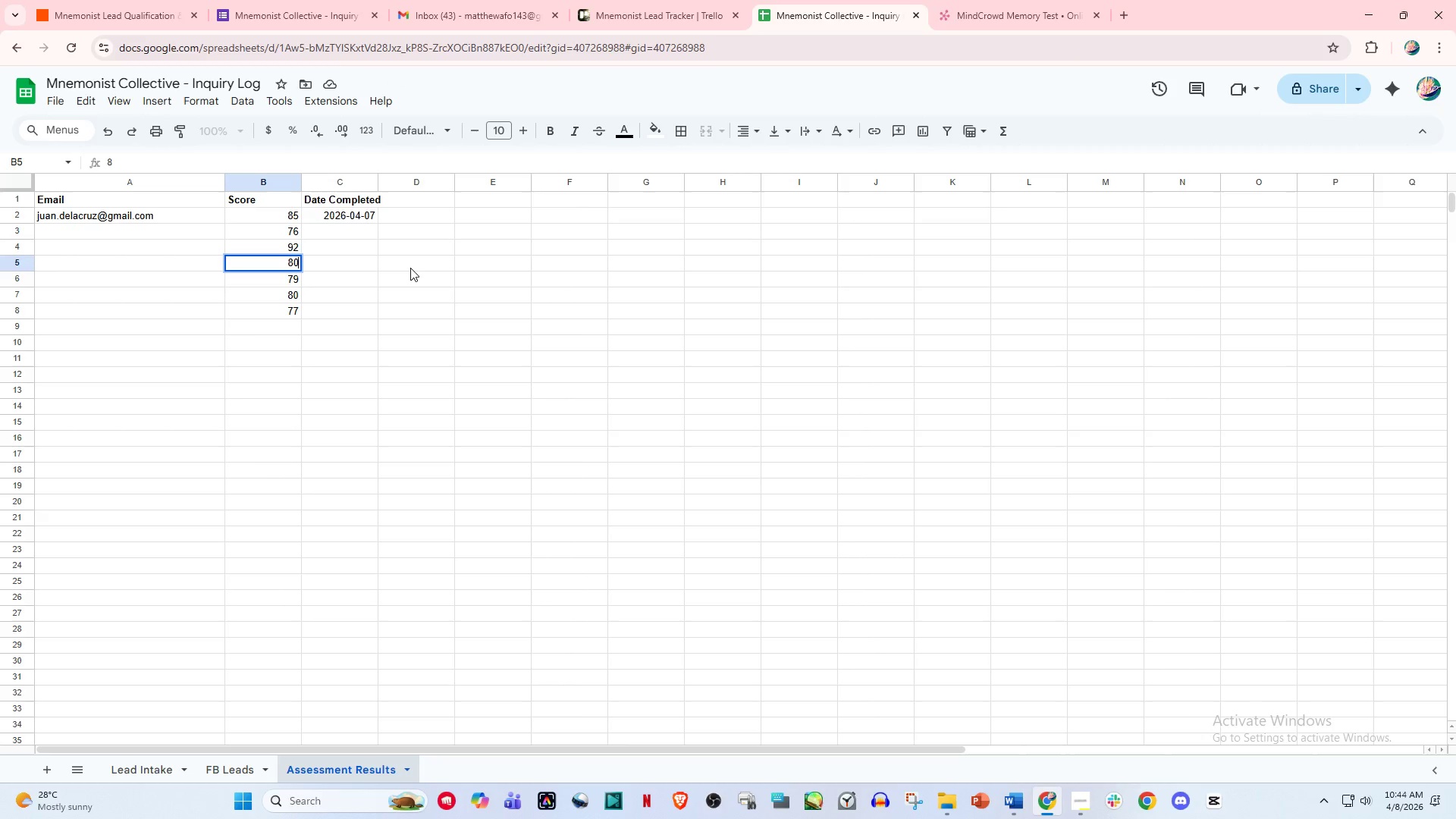 
key(Numpad0)
 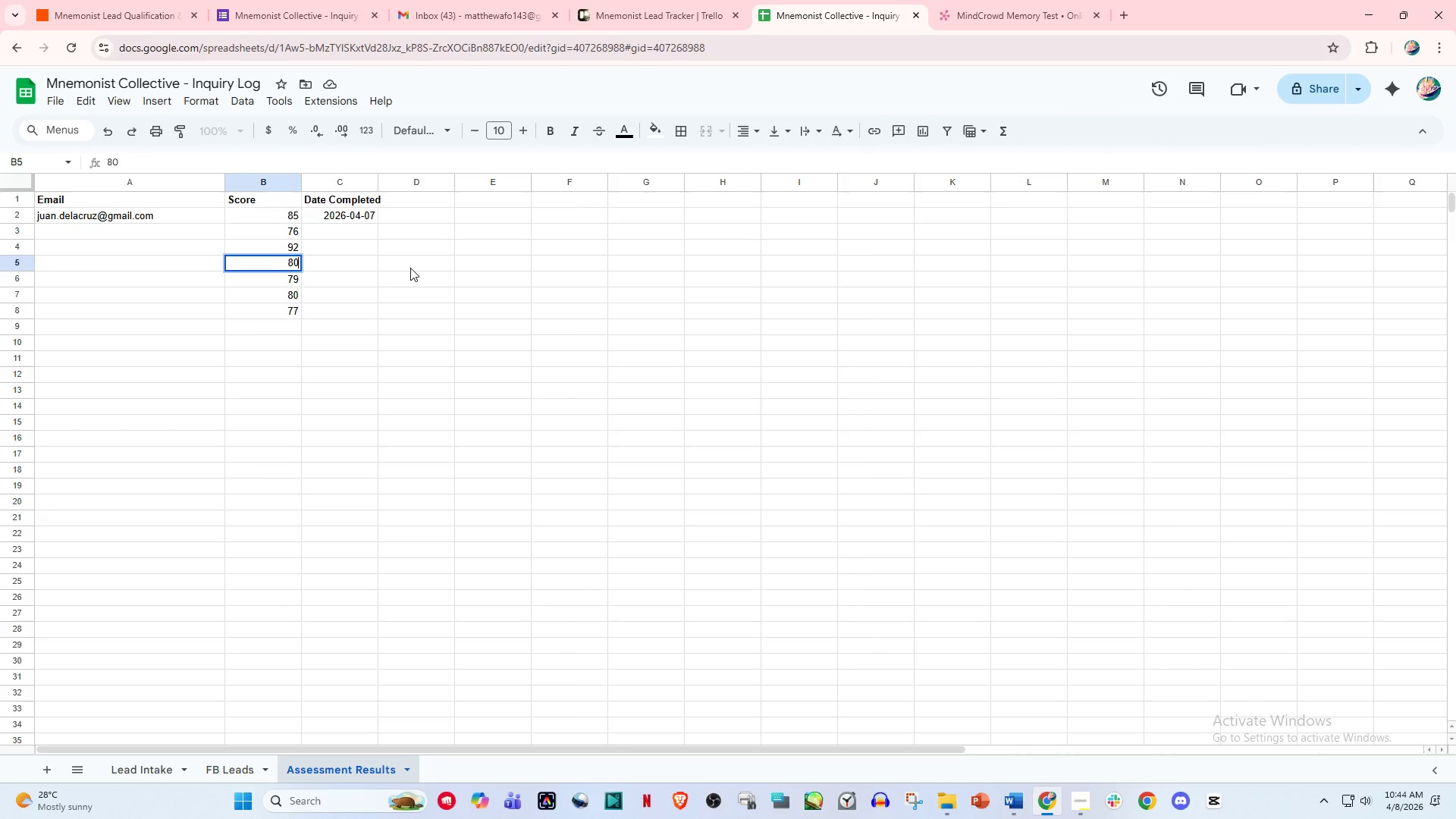 
key(ArrowDown)
 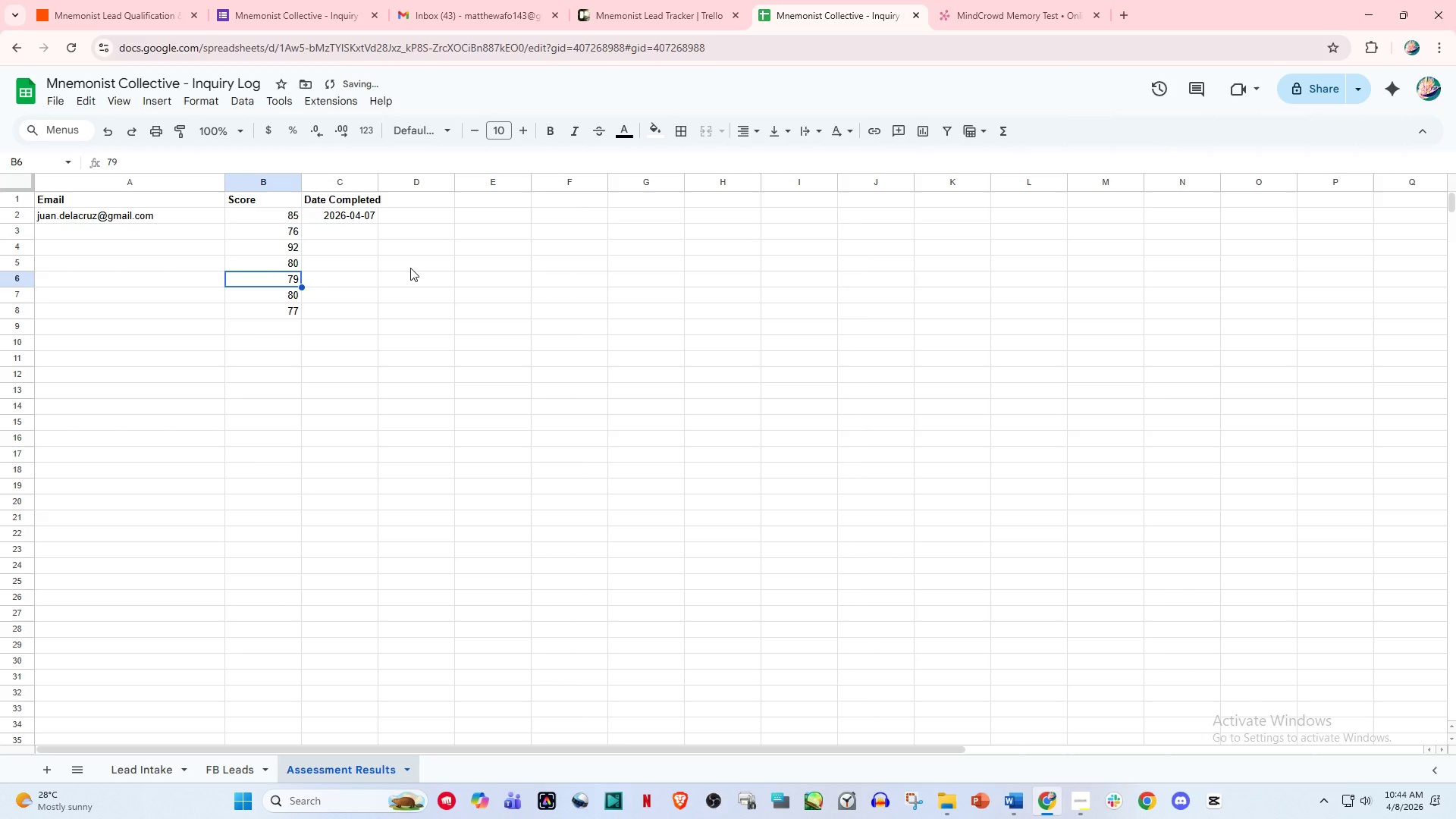 
key(Numpad7)
 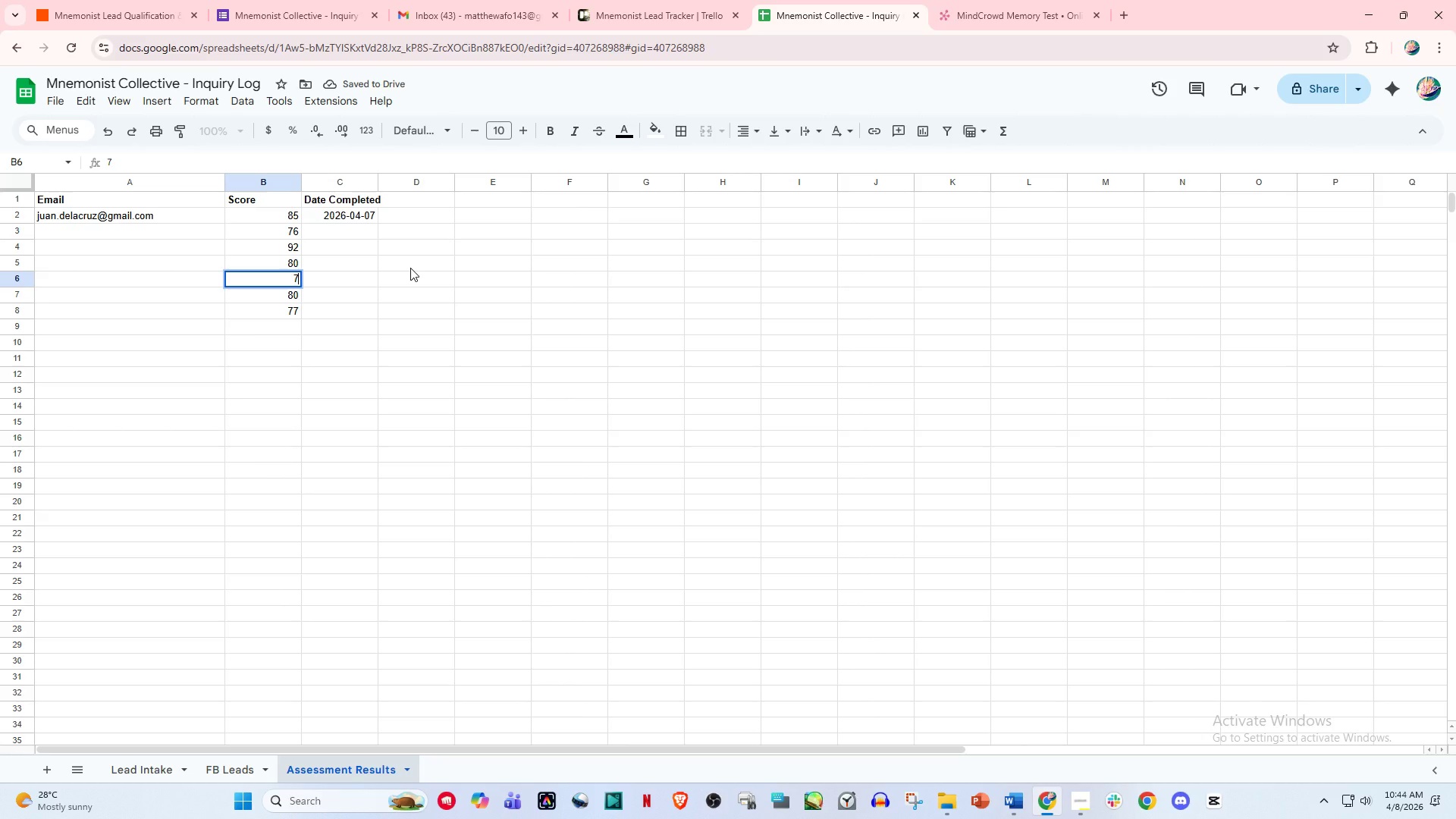 
key(Numpad5)
 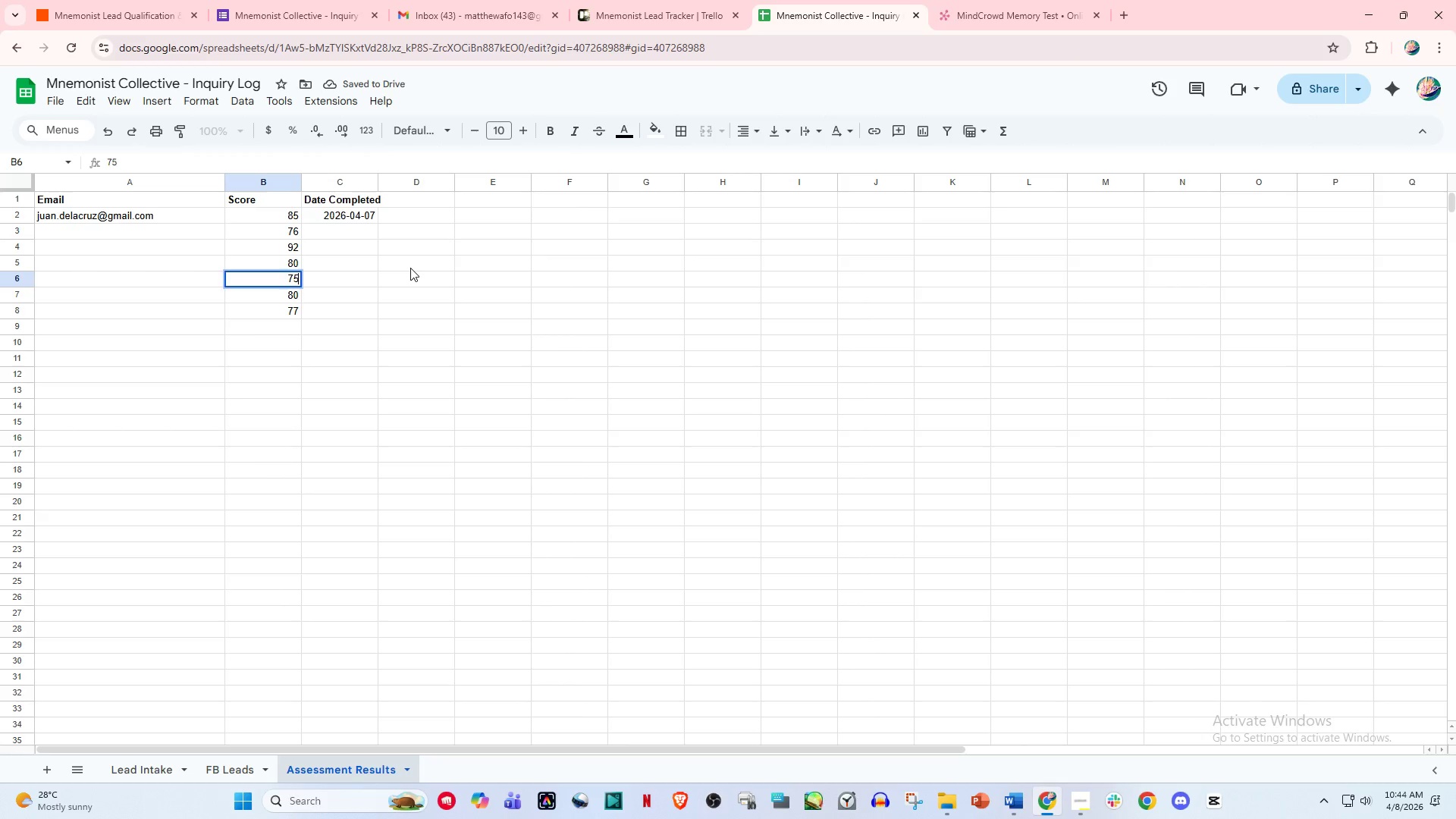 
key(ArrowDown)
 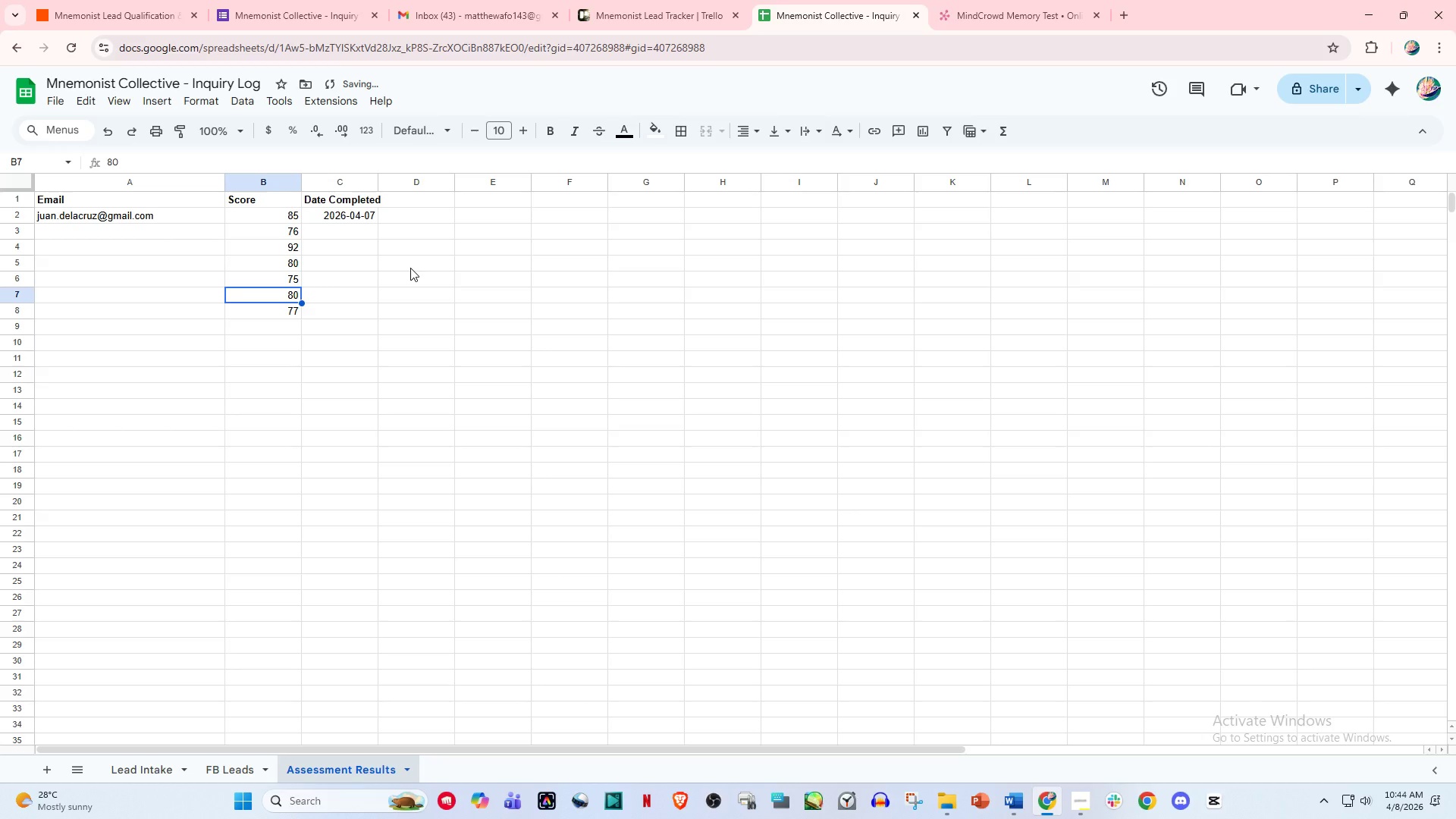 
key(Numpad7)
 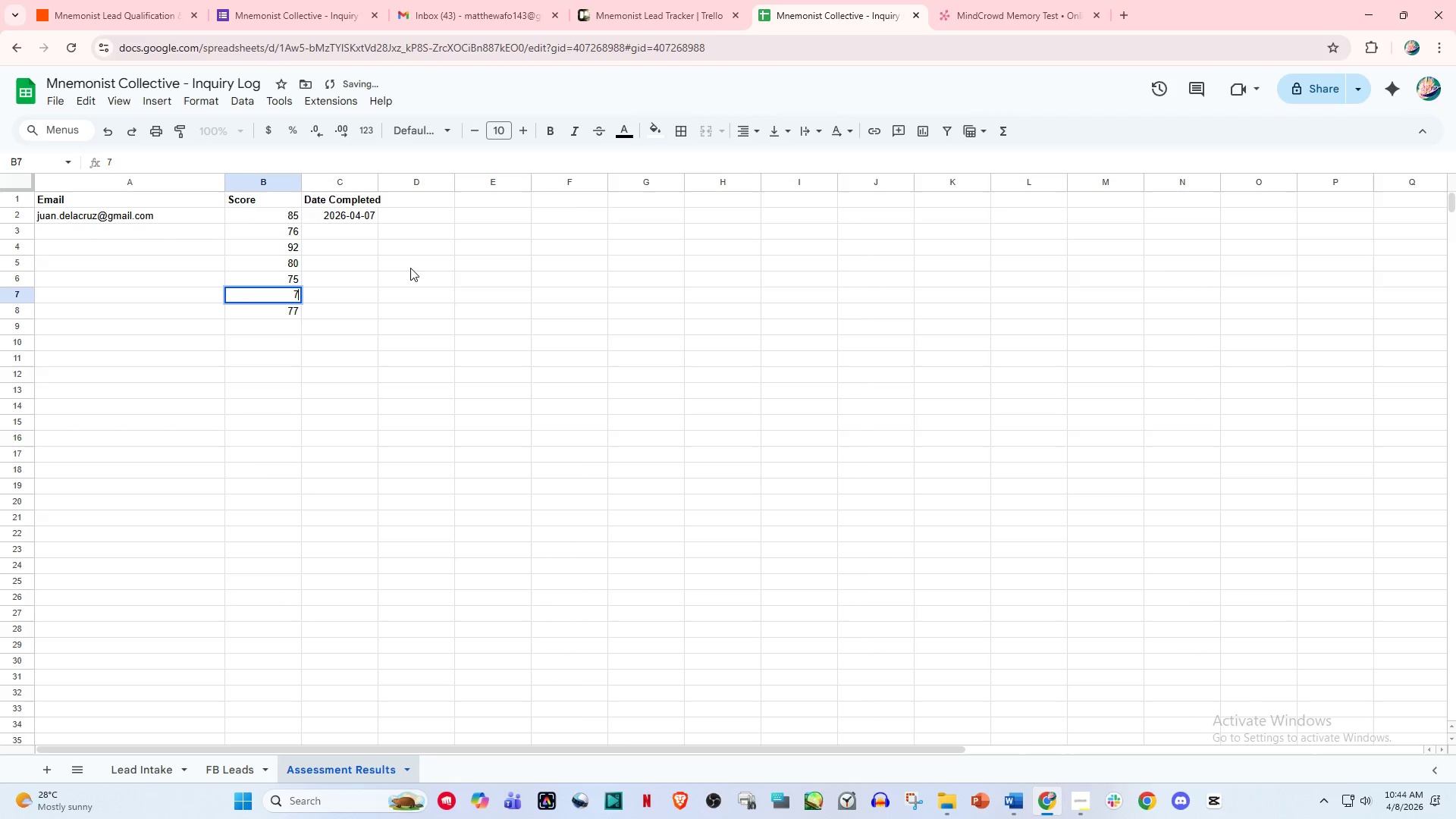 
key(Numpad7)
 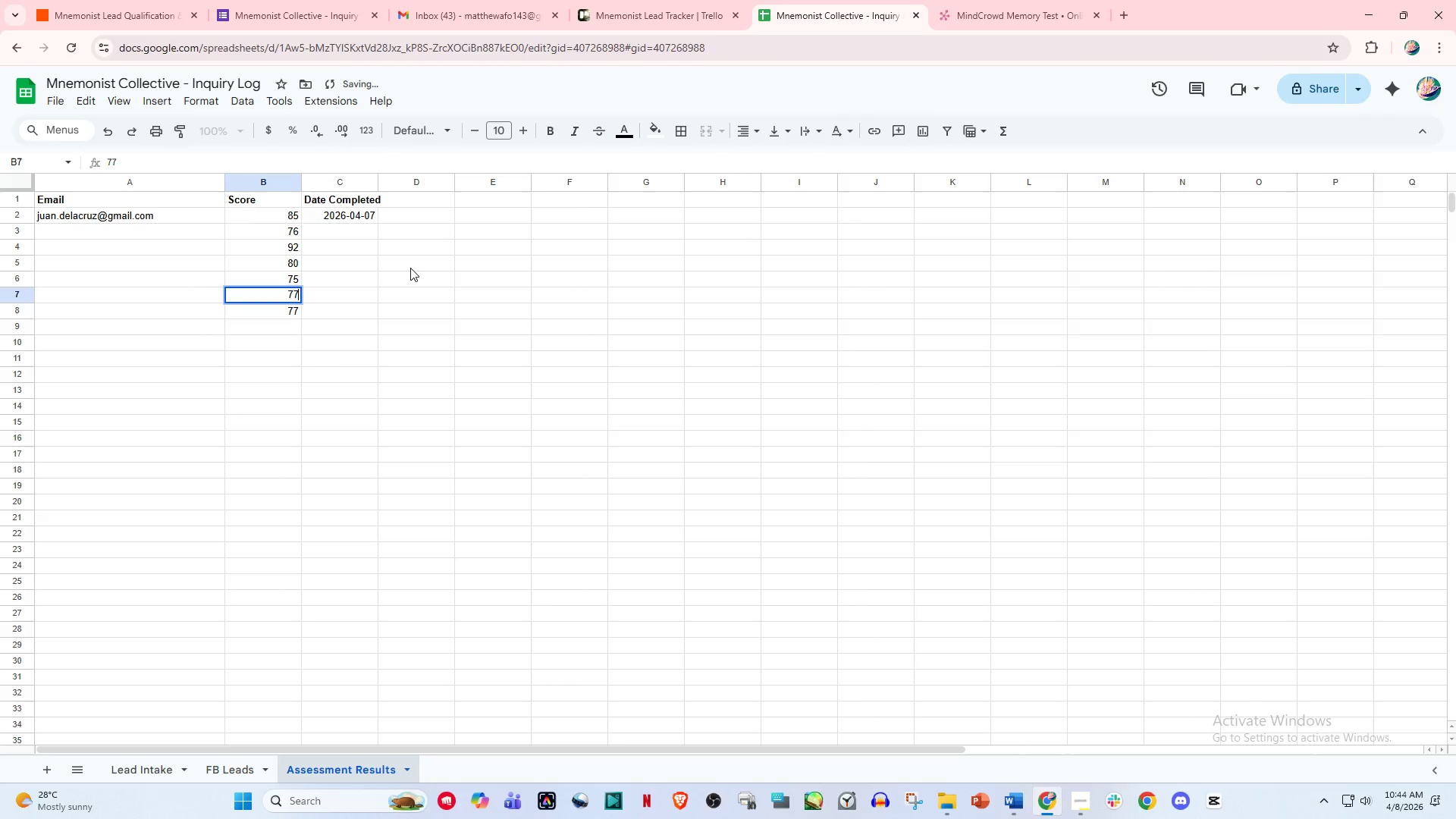 
key(ArrowDown)
 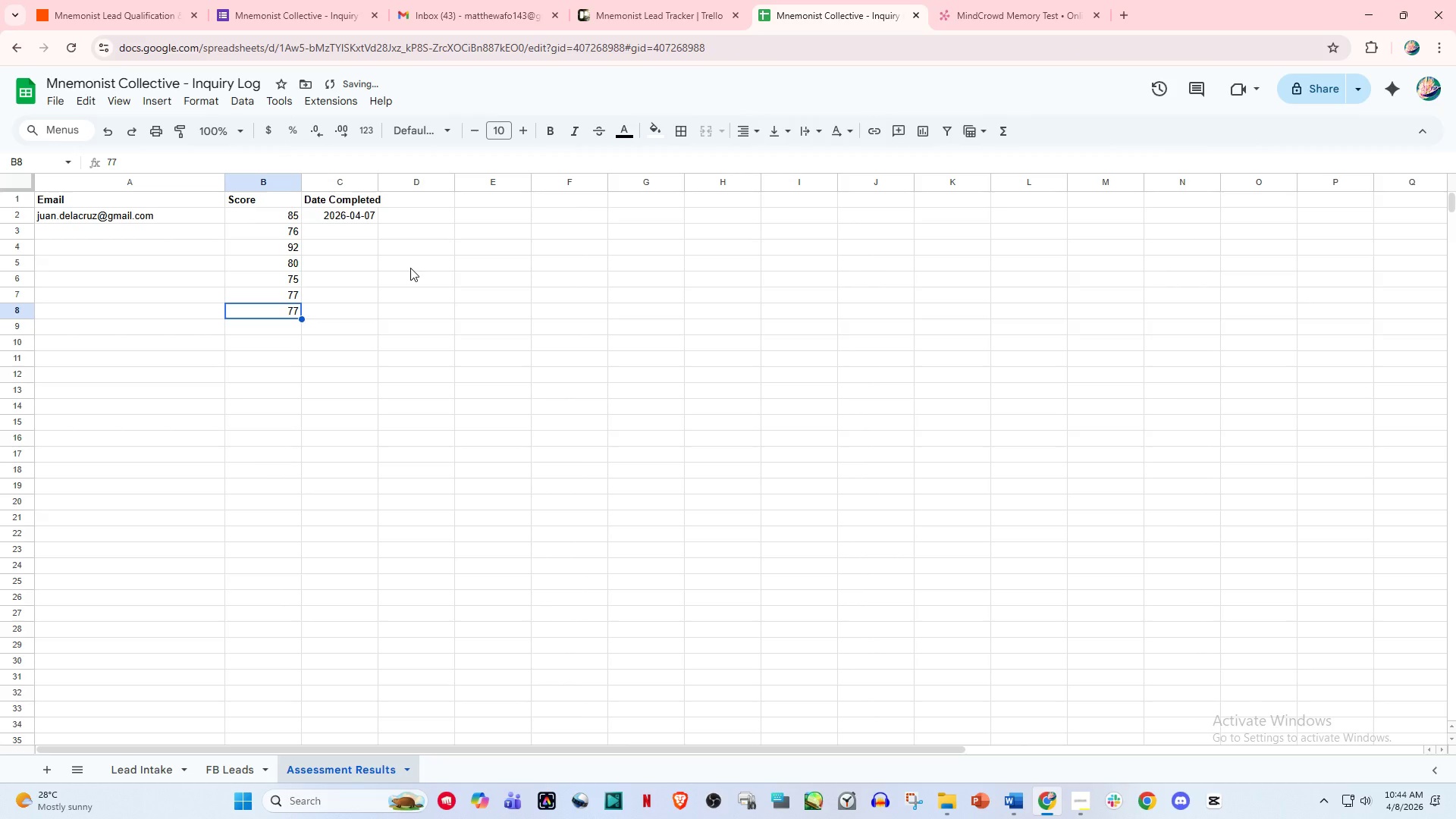 
key(Numpad8)
 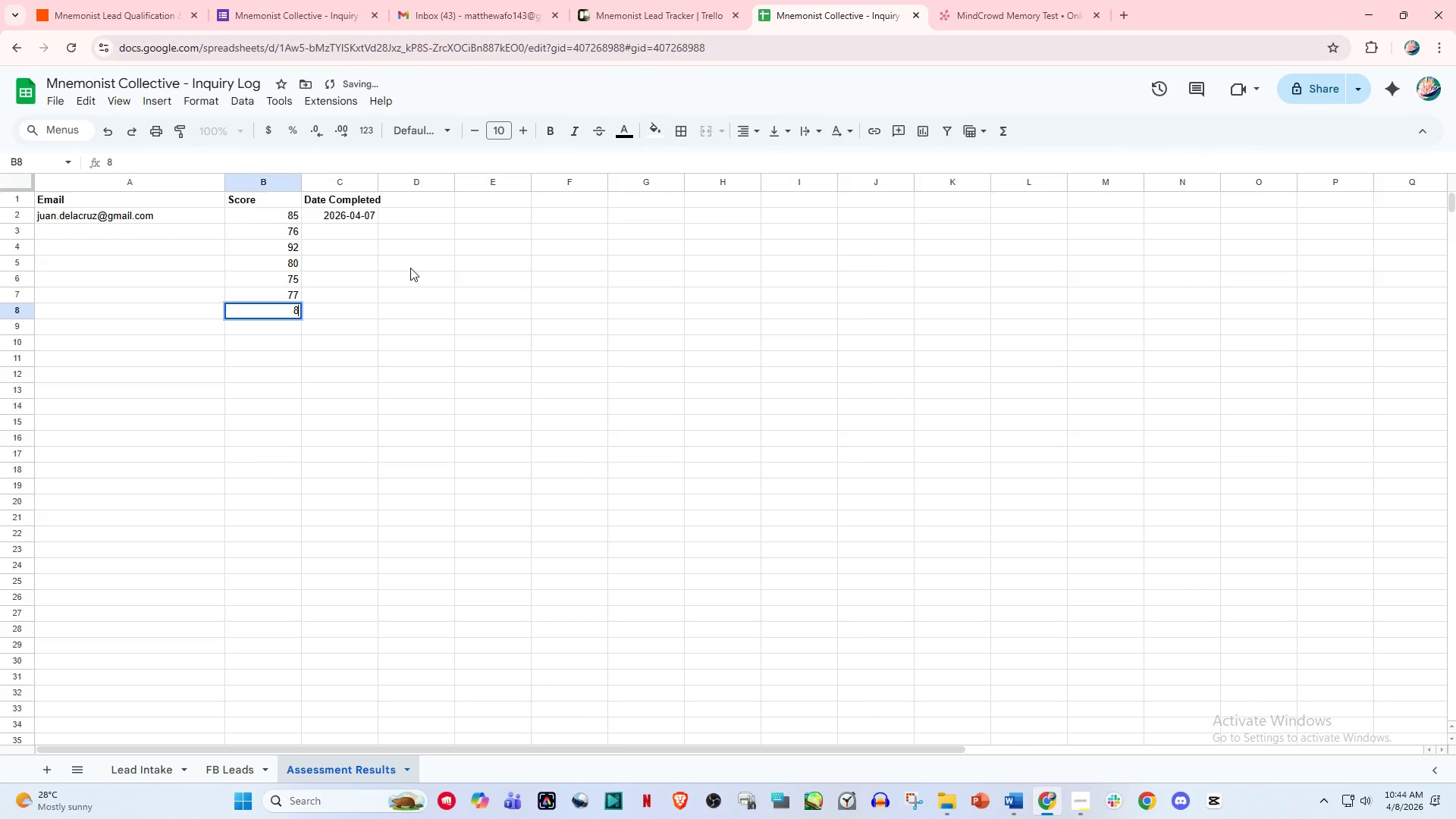 
key(Numpad6)
 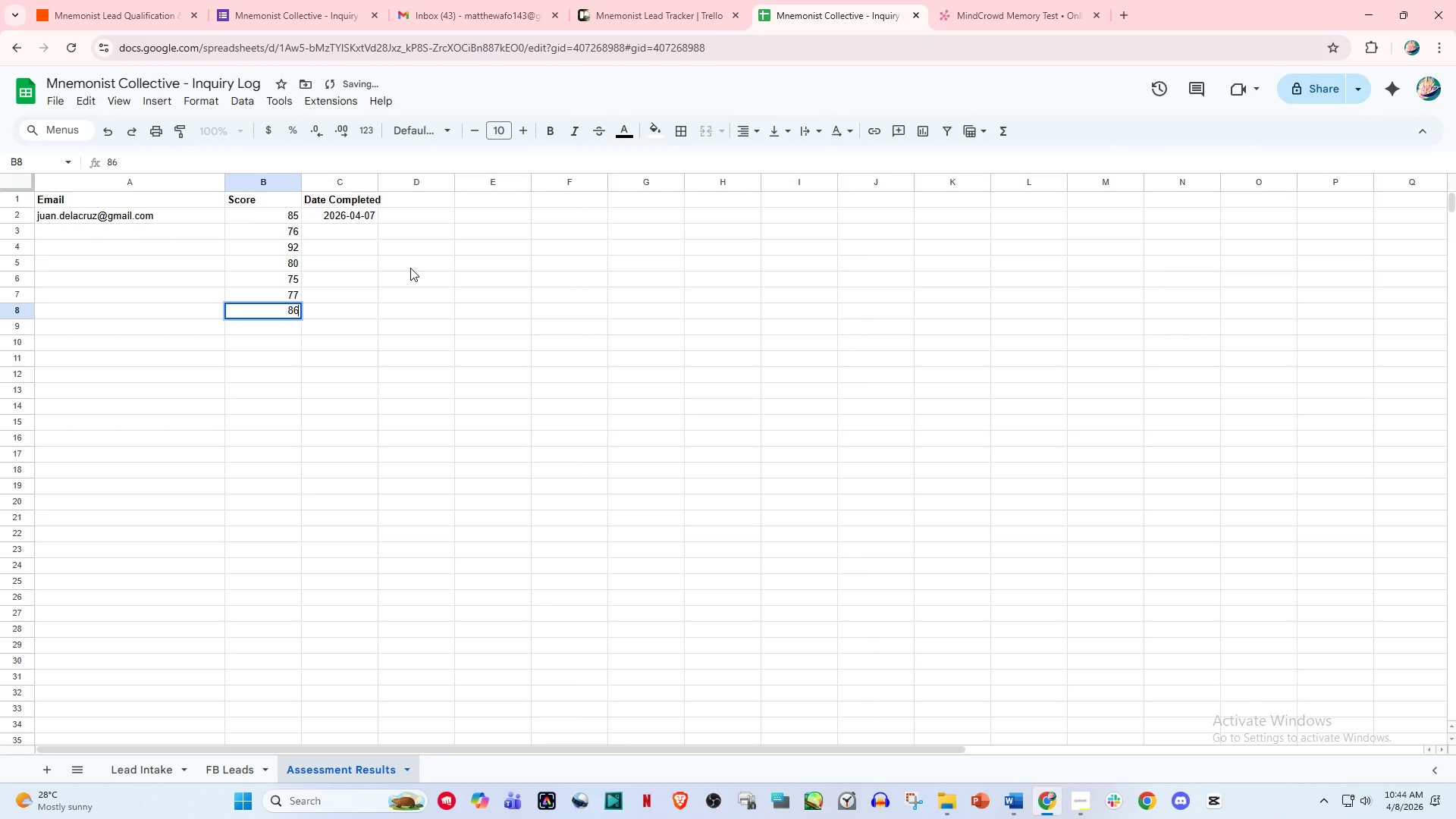 
key(ArrowDown)
 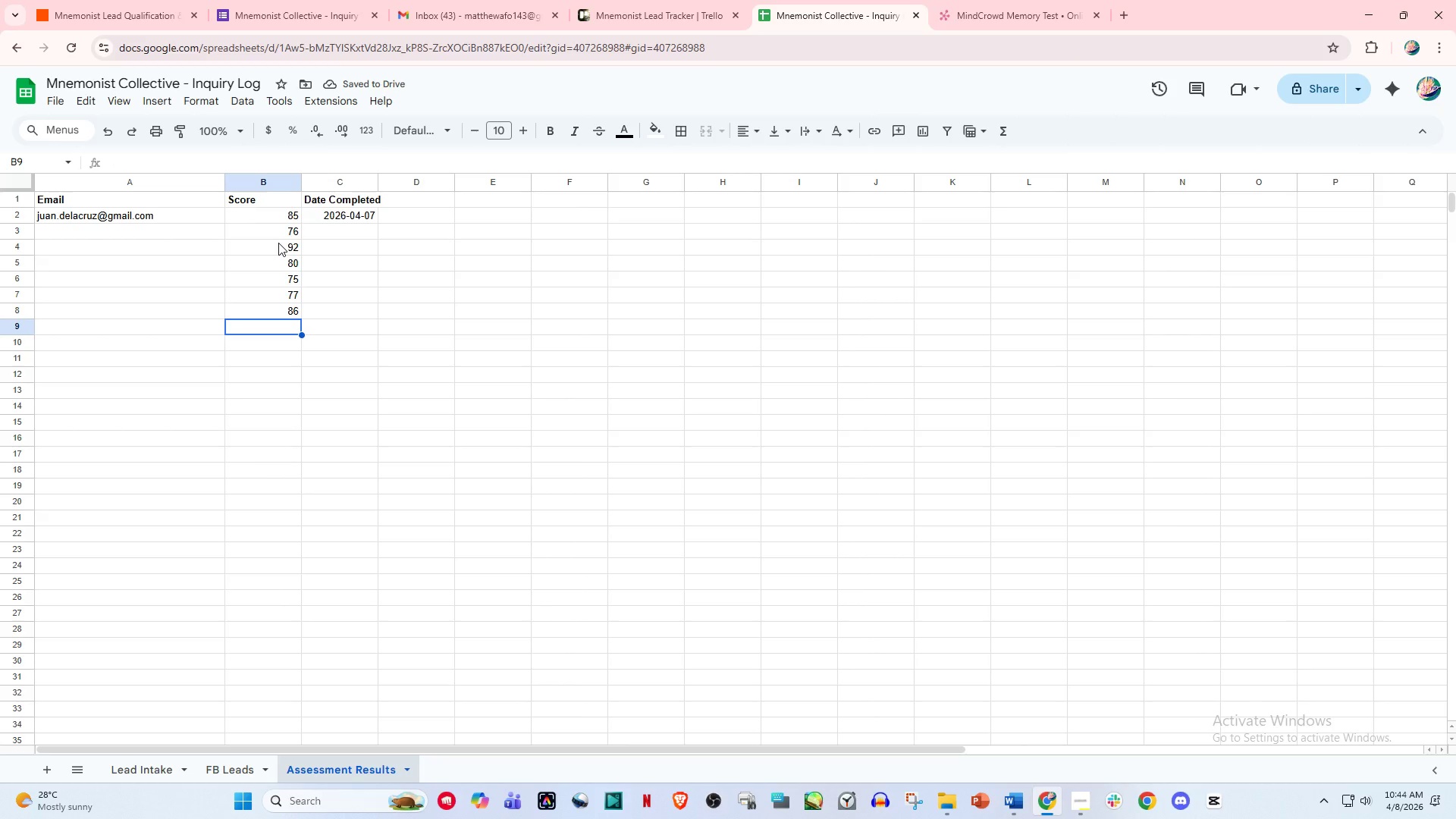 
left_click([126, 231])
 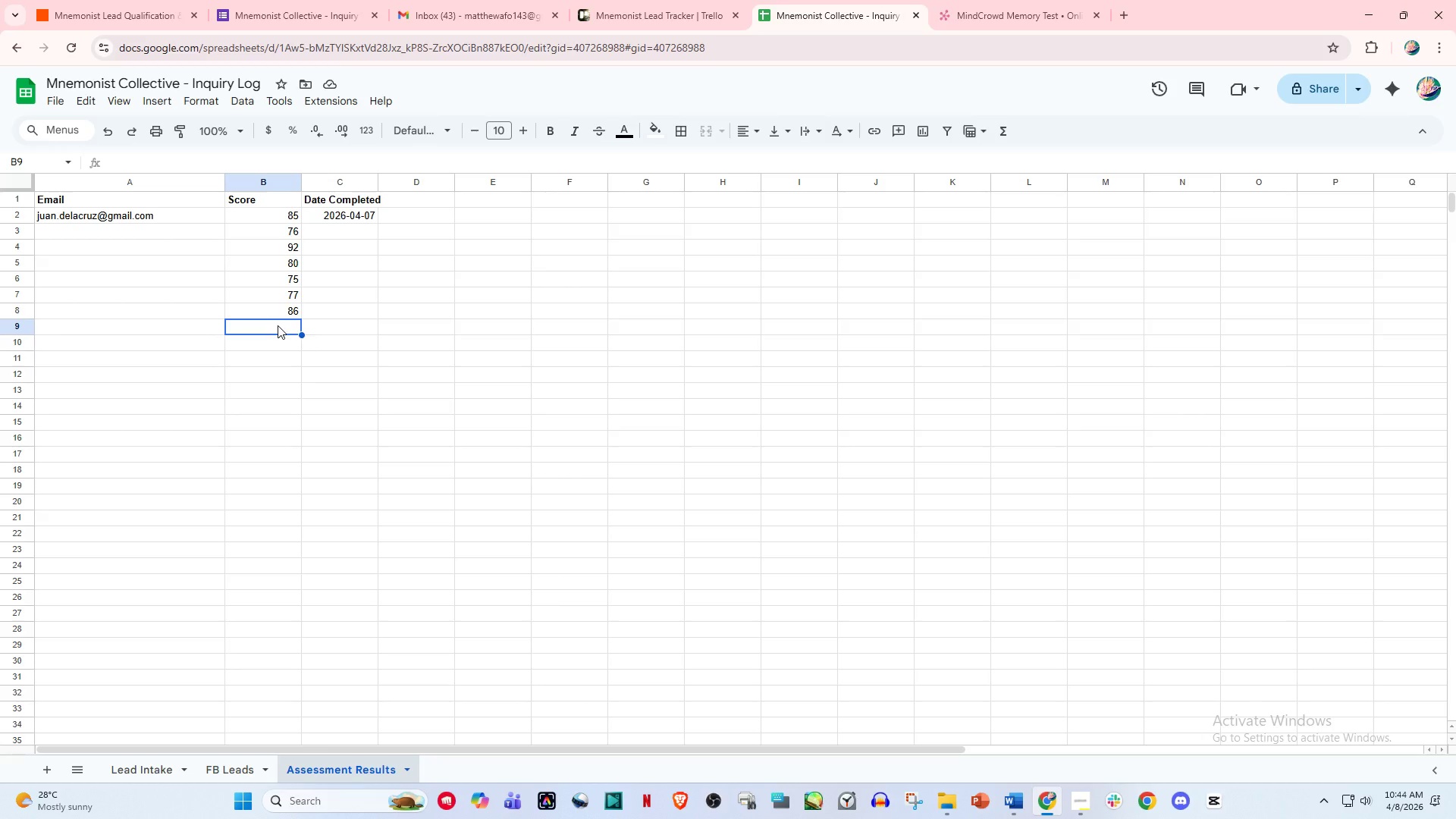 
key(Numpad8)
 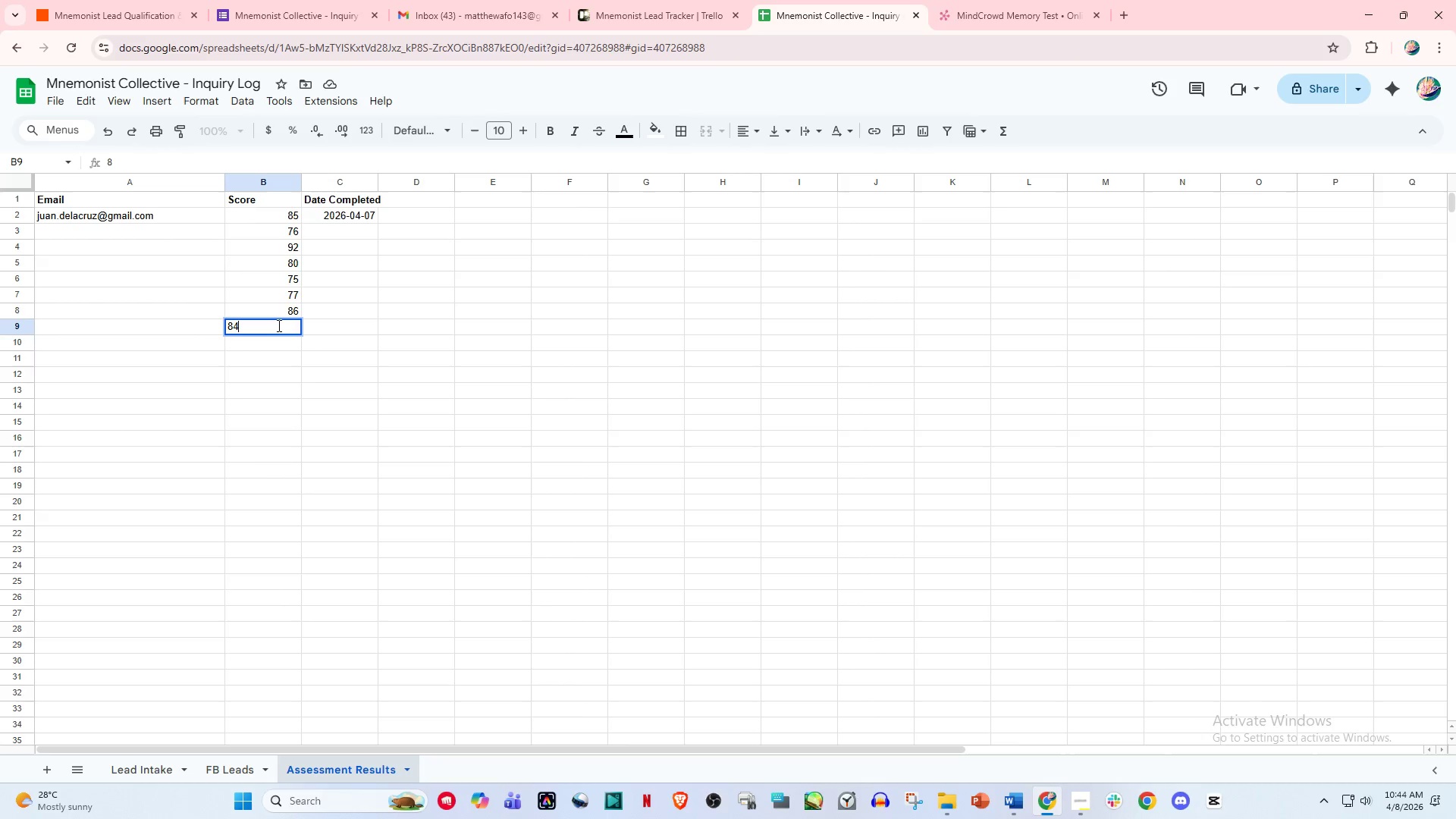 
key(Numpad4)
 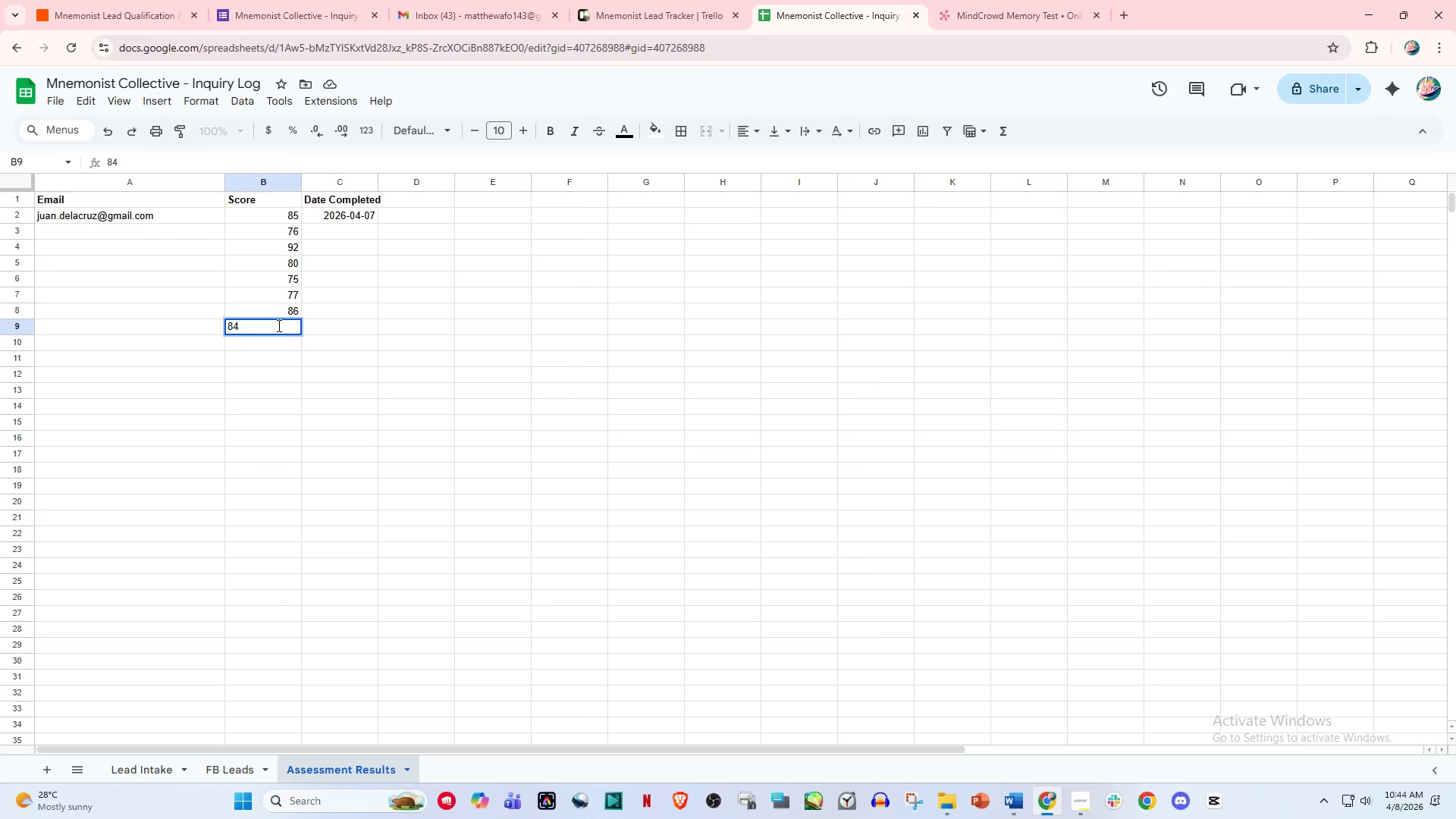 
key(ArrowRight)
 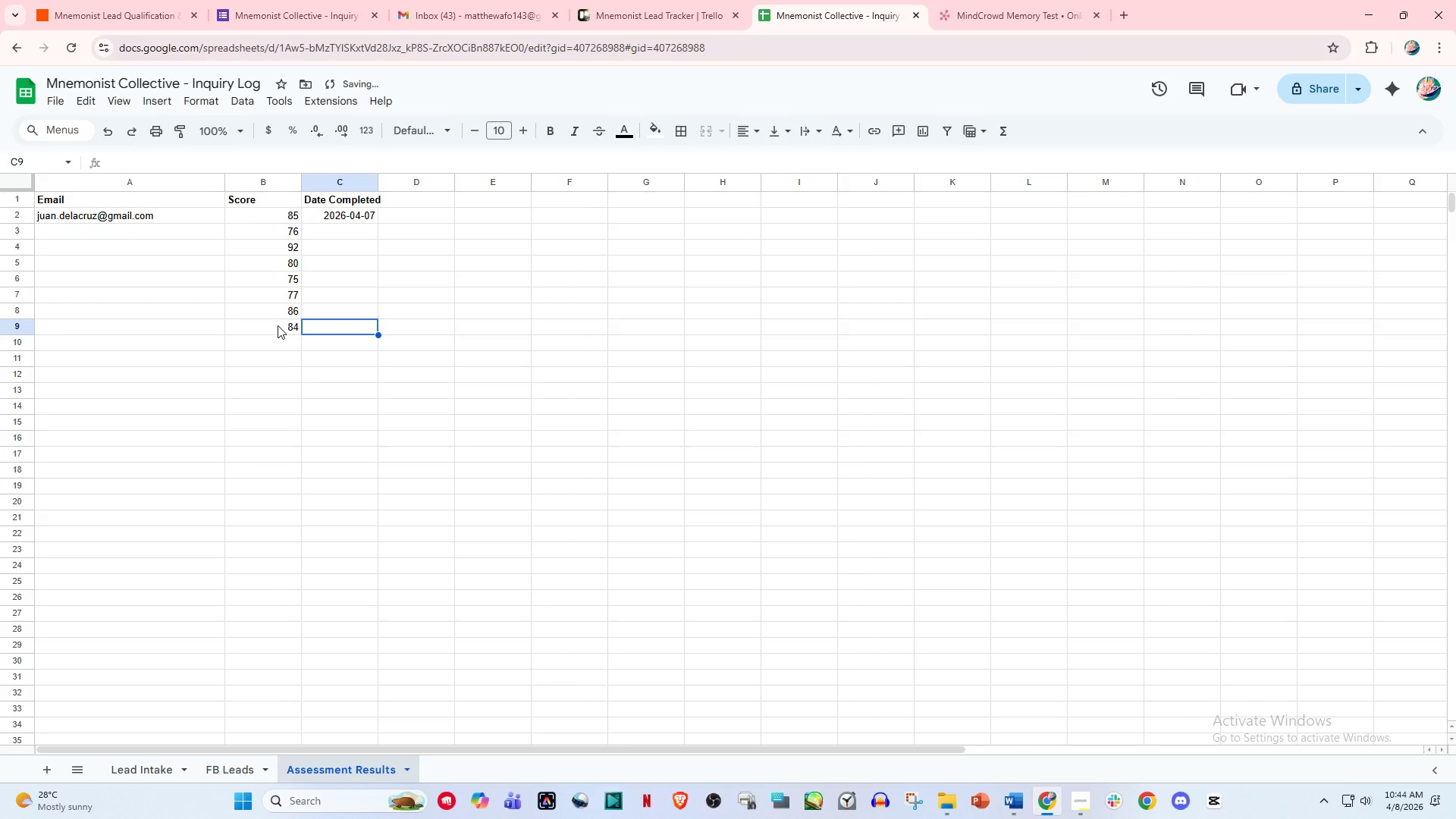 
key(ArrowLeft)
 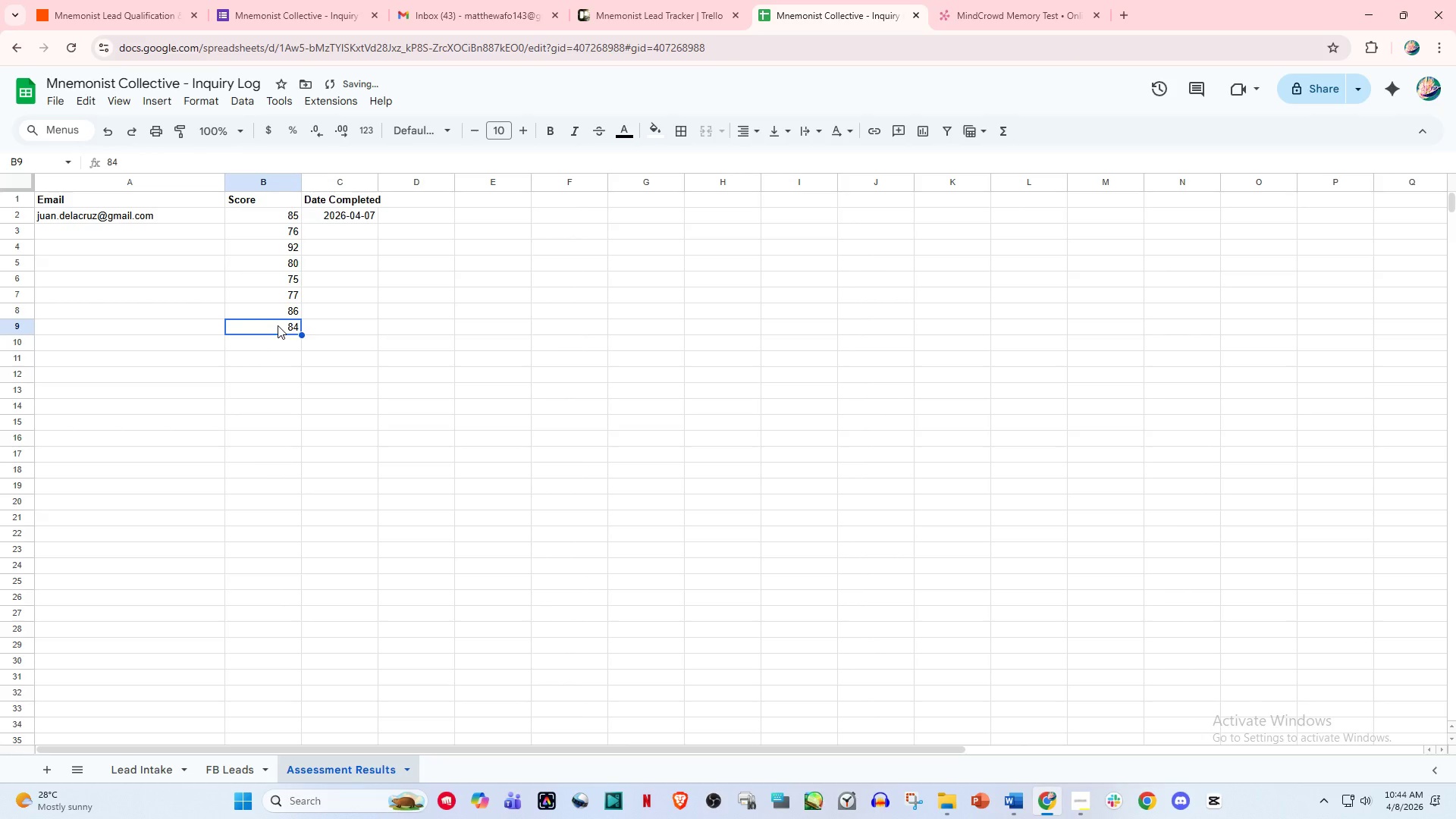 
key(ArrowDown)
 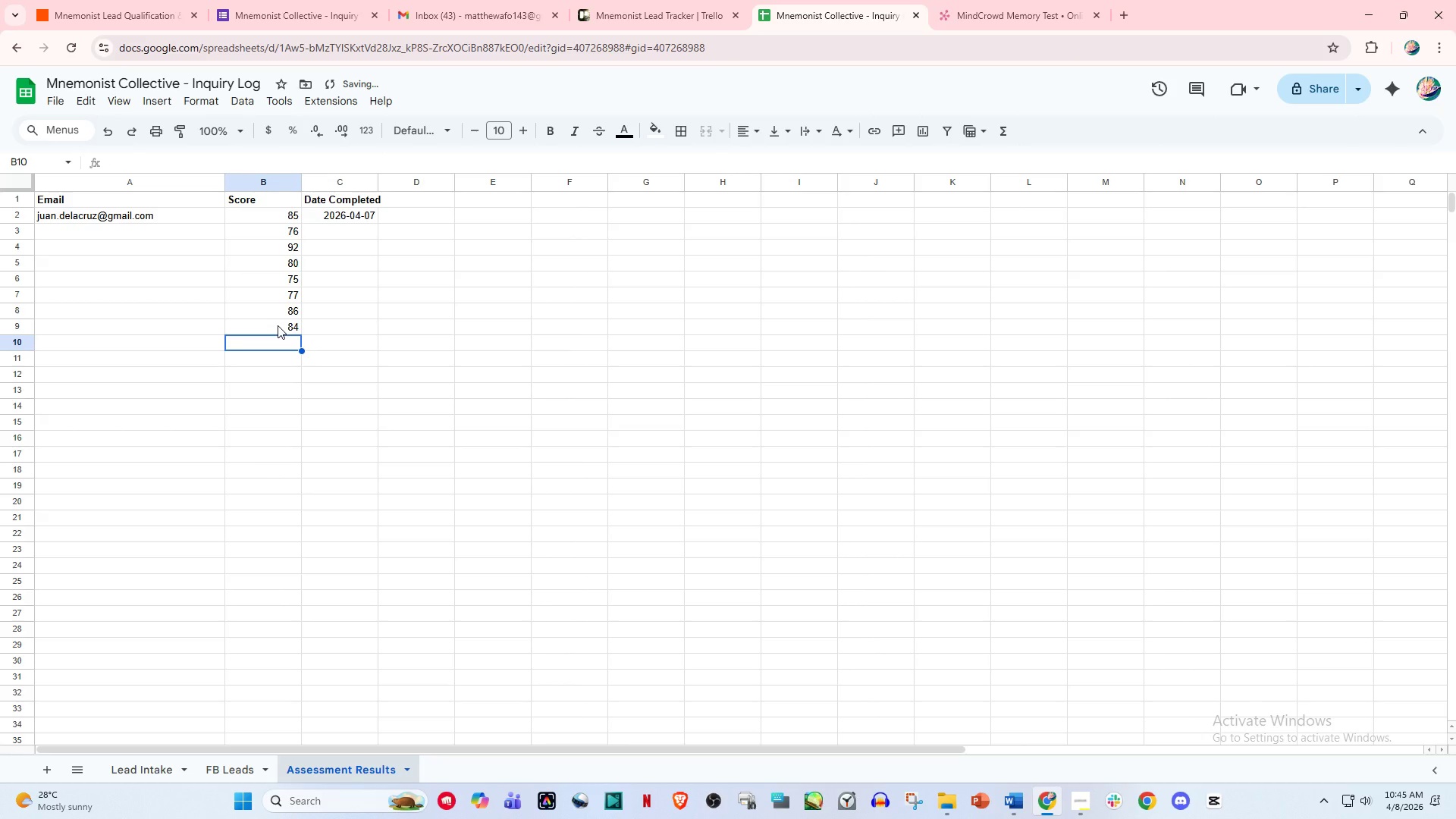 
key(Numpad8)
 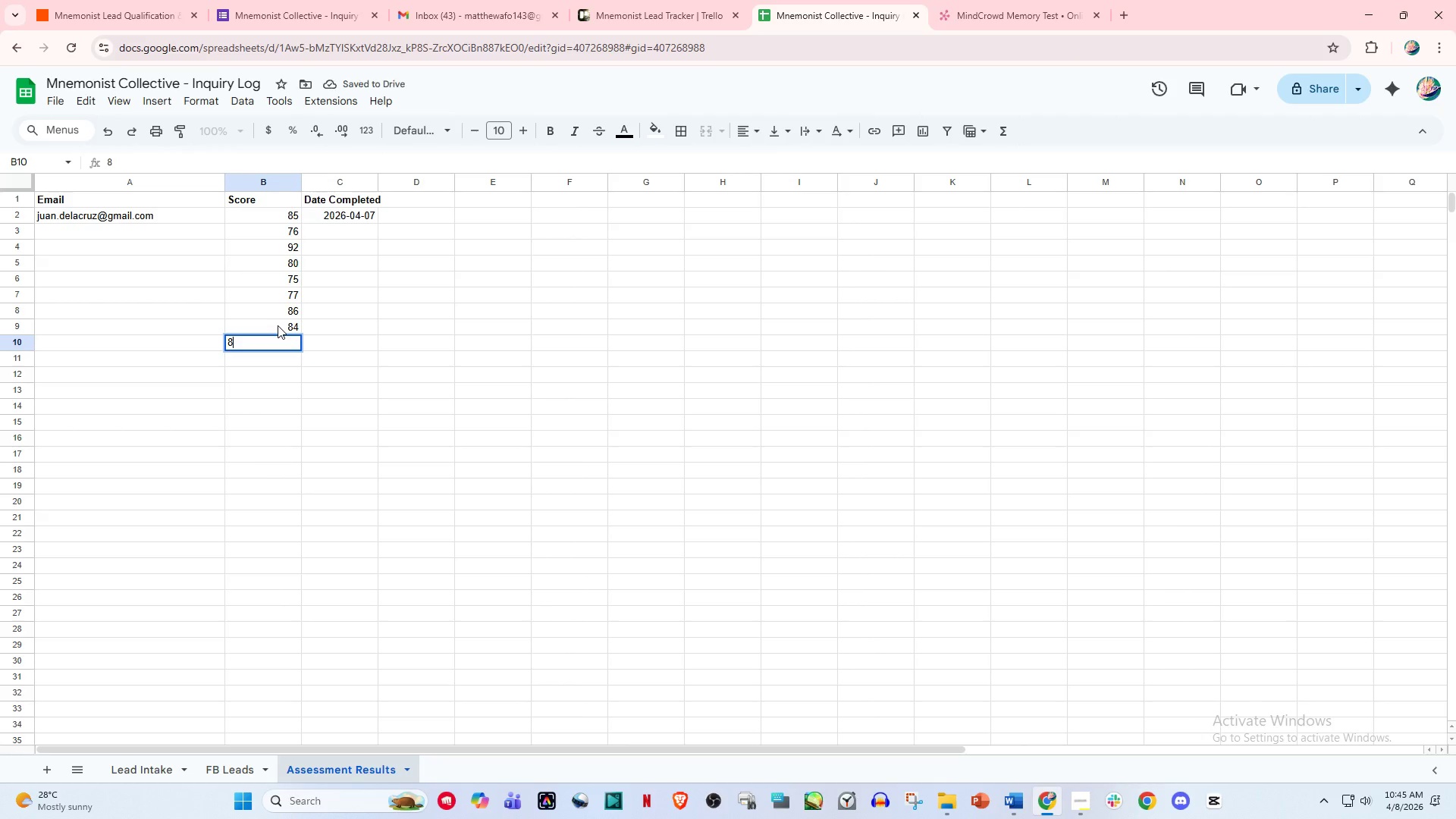 
key(Numpad3)
 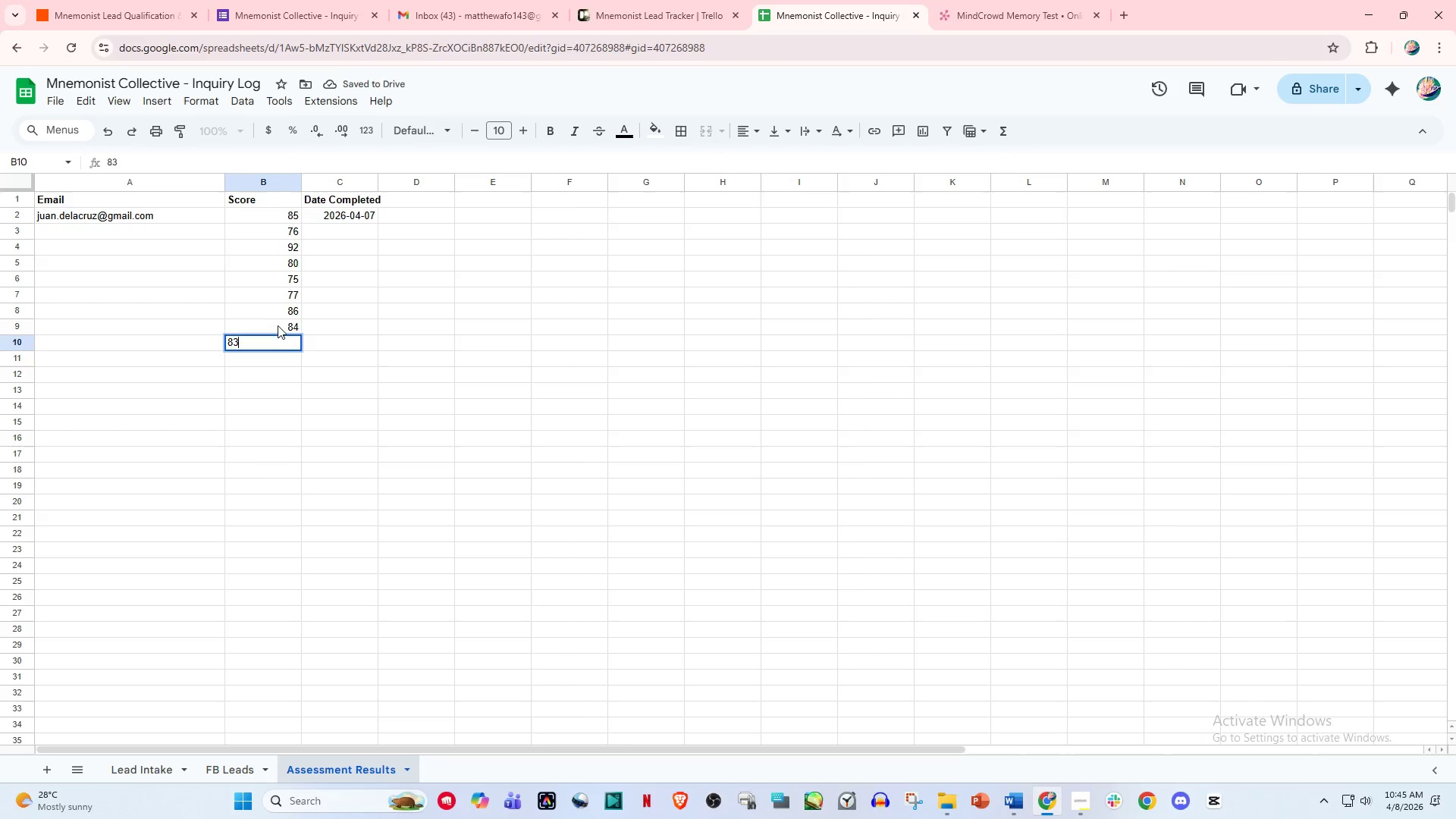 
key(ArrowDown)
 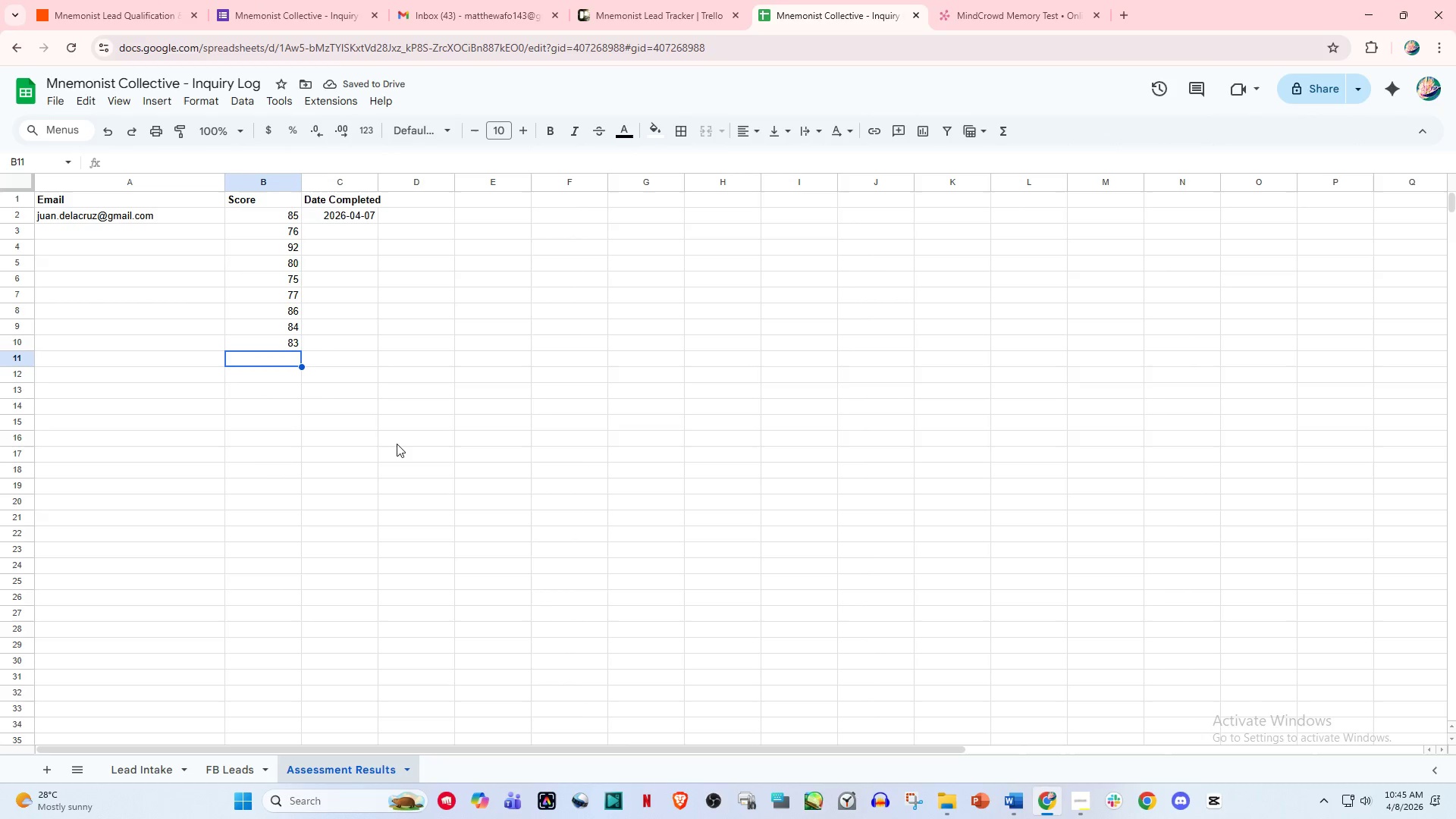 
wait(5.81)
 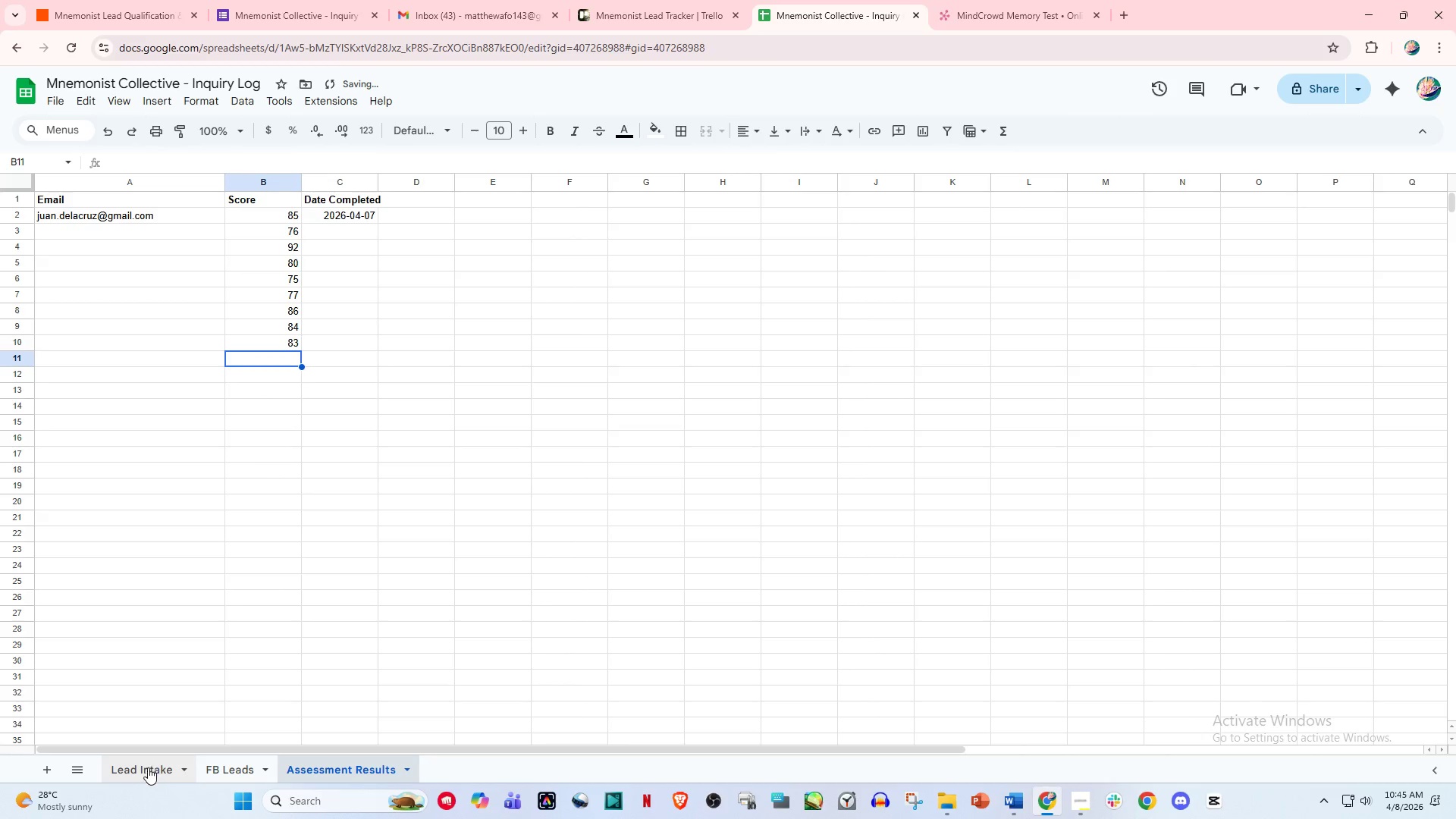 
mouse_move([180, 0])
 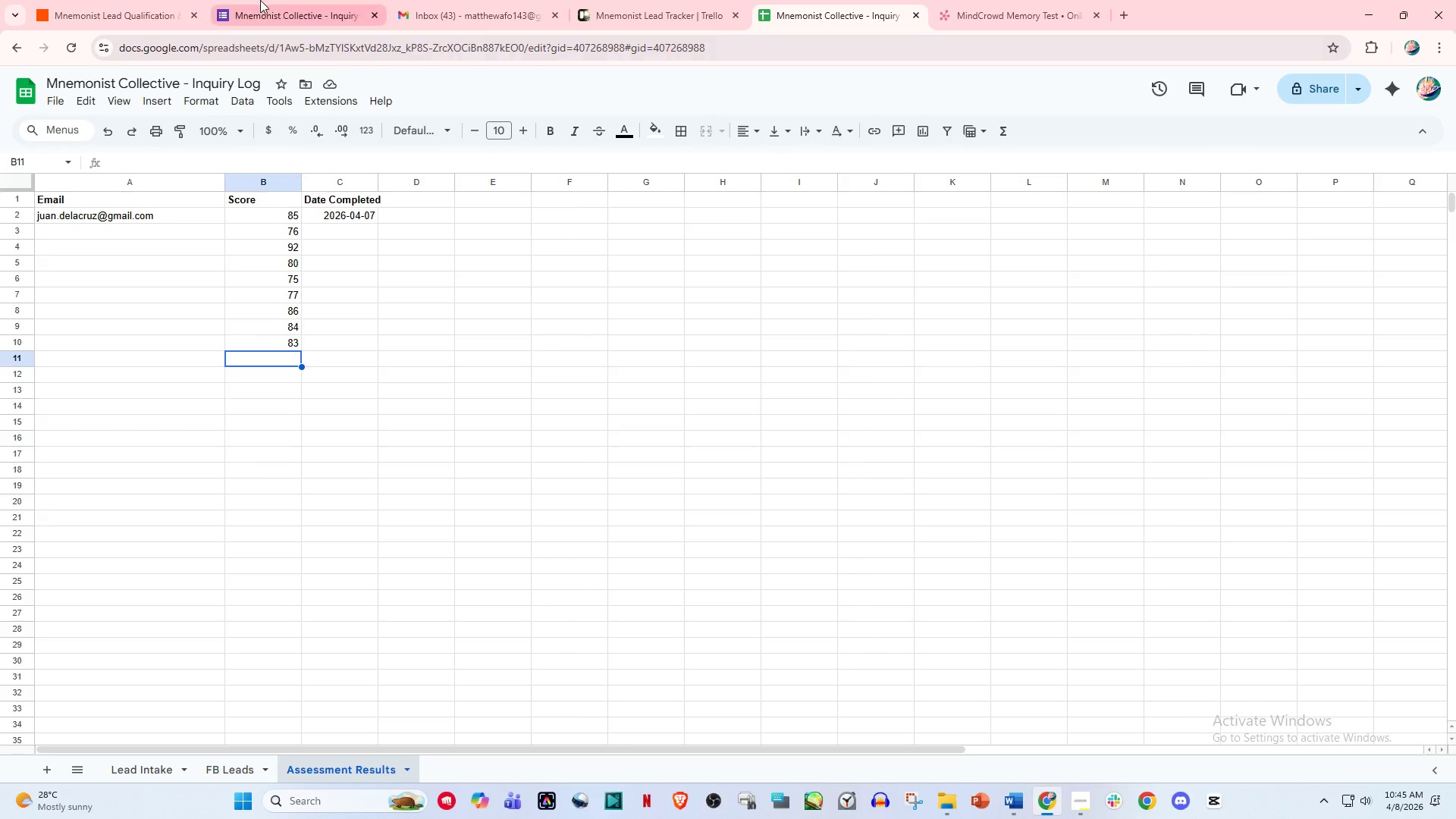 
left_click([127, 0])
 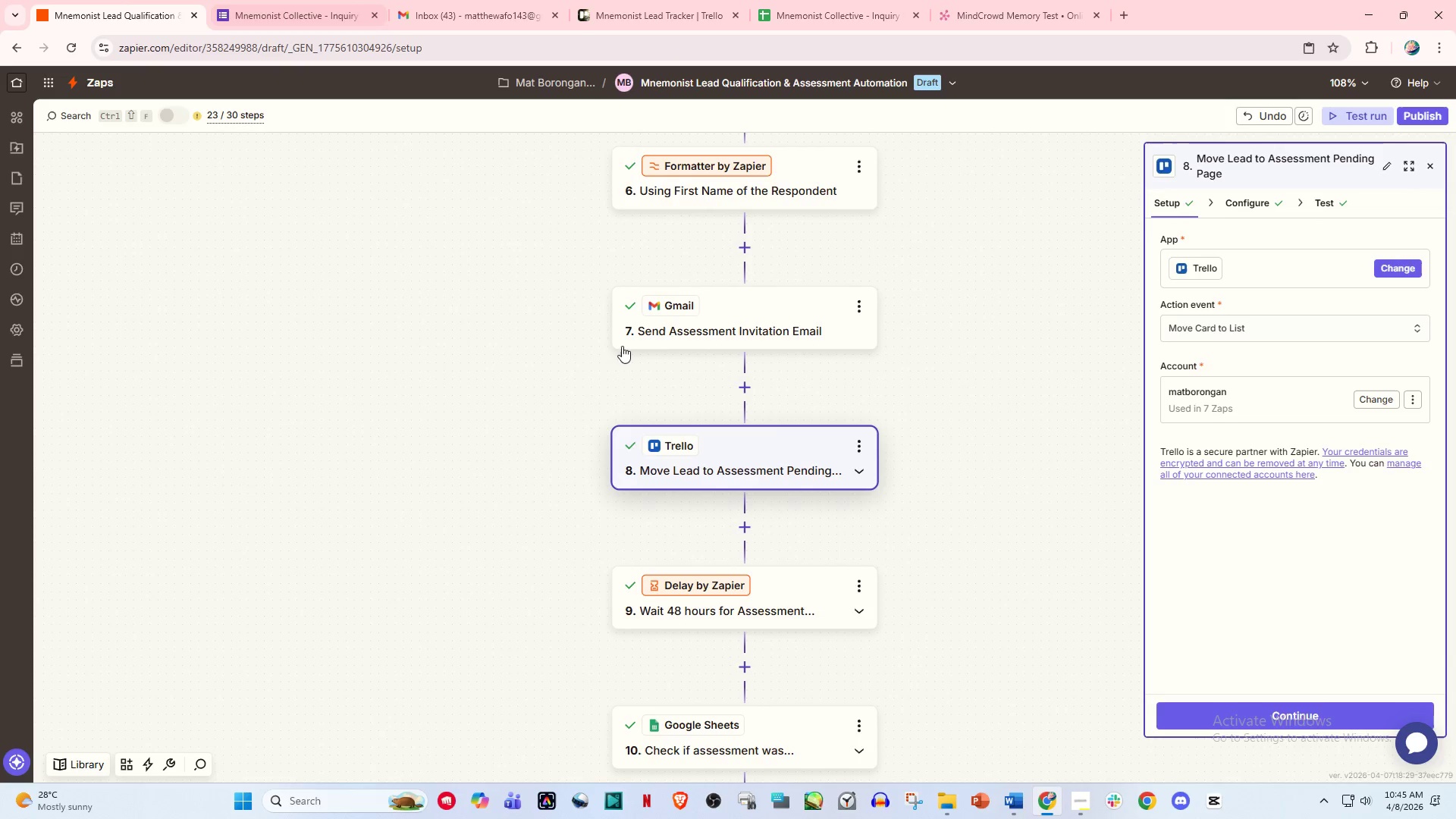 
scroll: coordinate [751, 562], scroll_direction: down, amount: 5.0
 